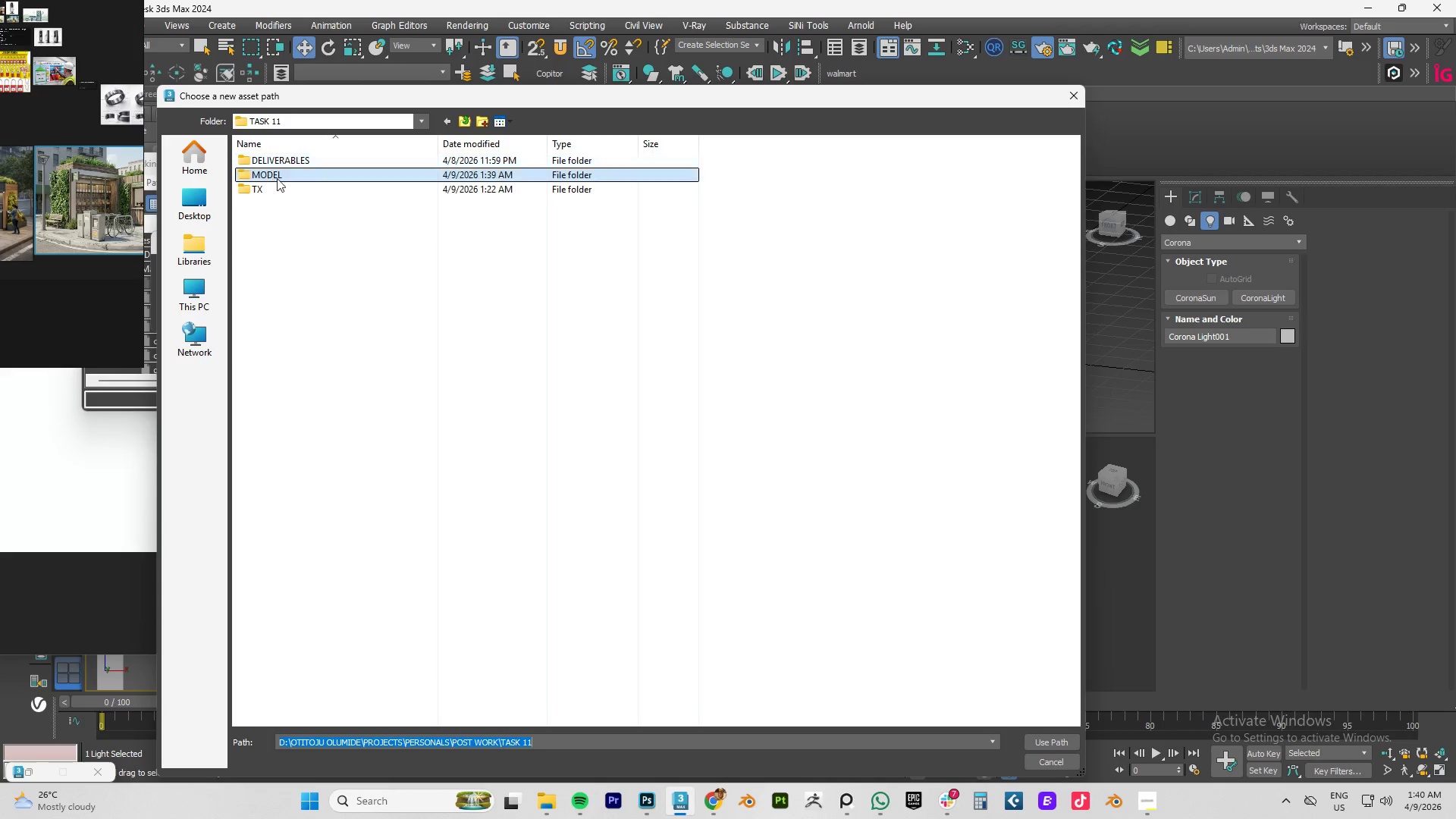 
double_click([275, 187])
 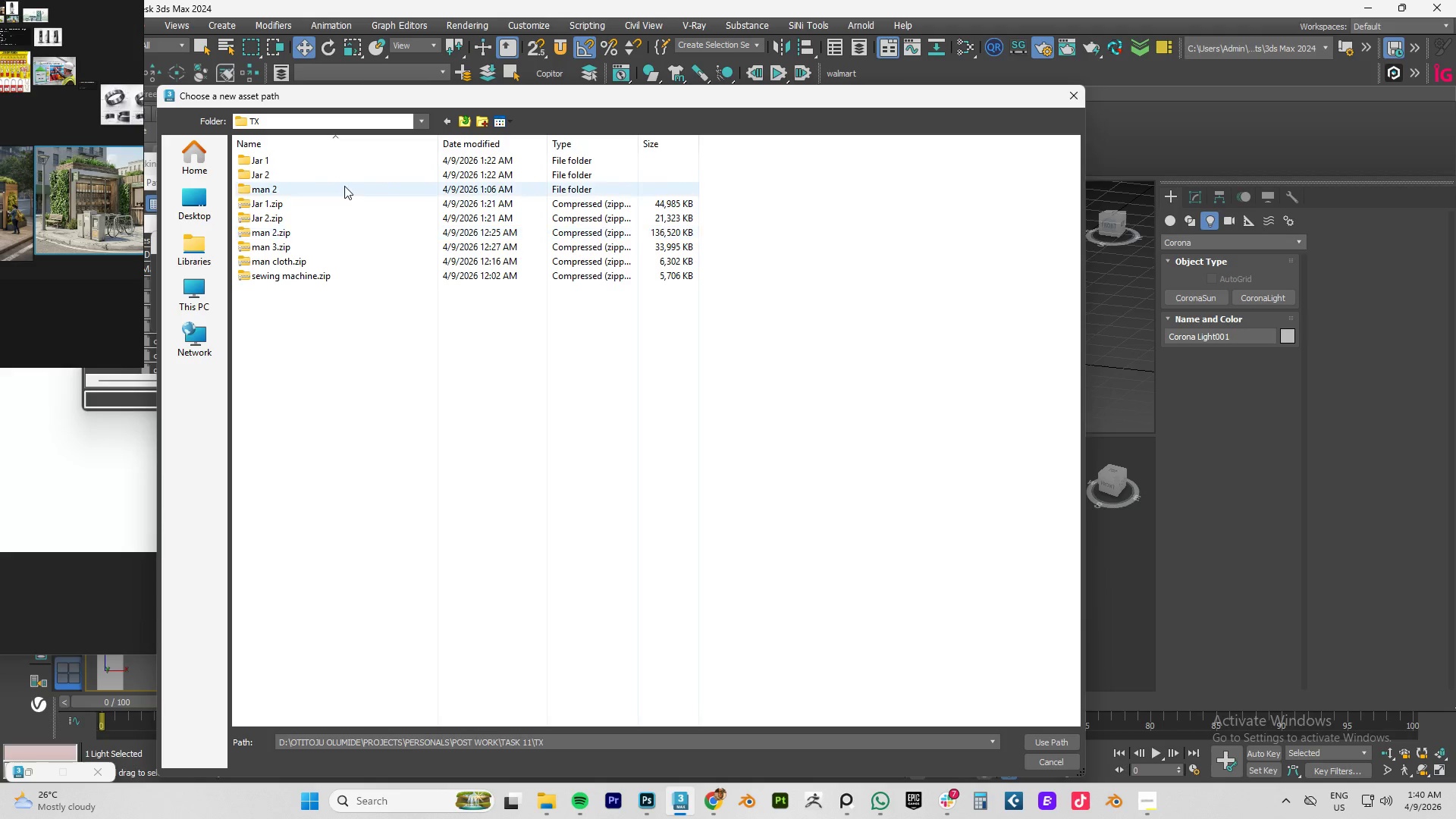 
double_click([275, 163])
 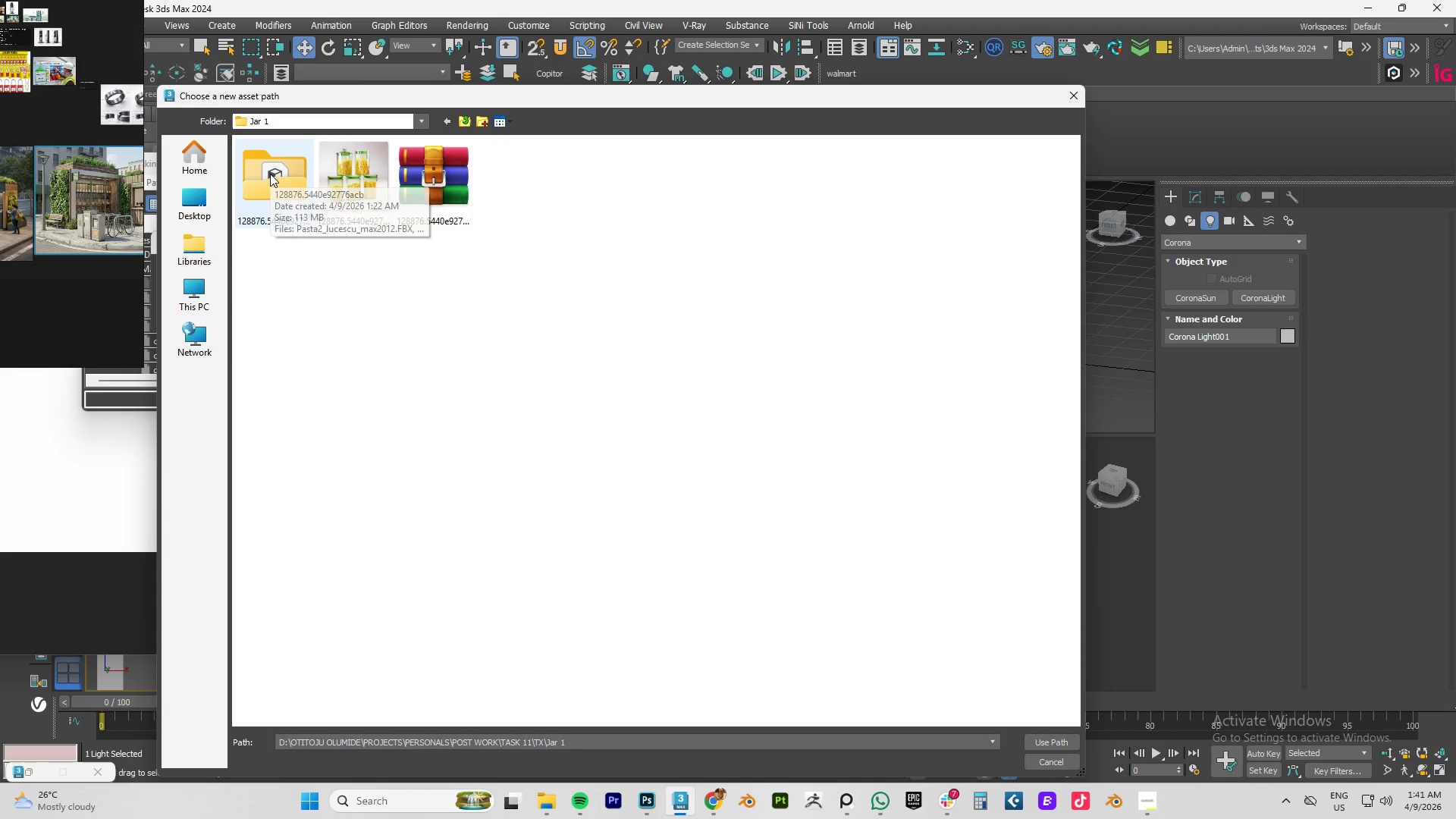 
left_click([458, 119])
 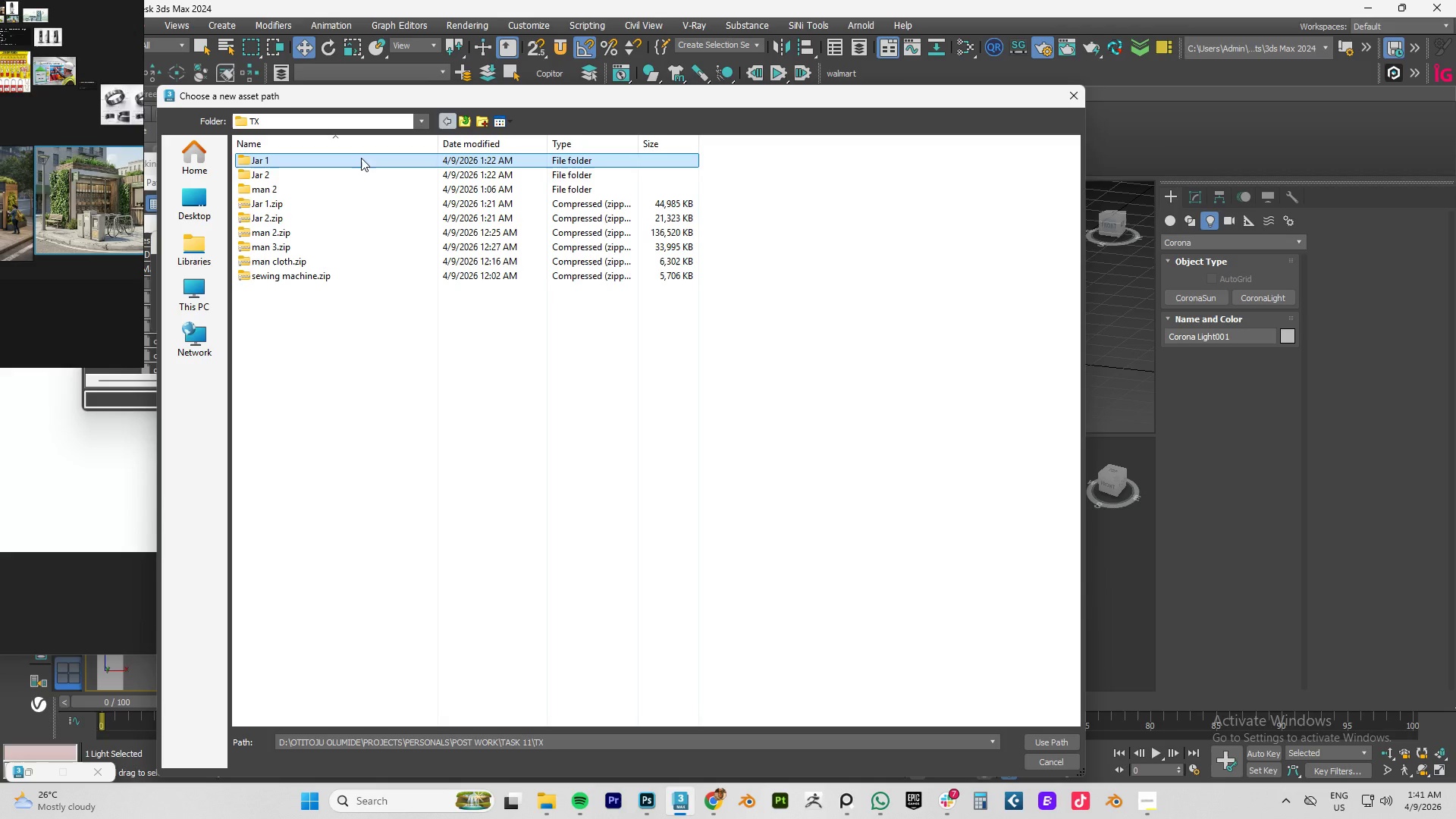 
double_click([287, 177])
 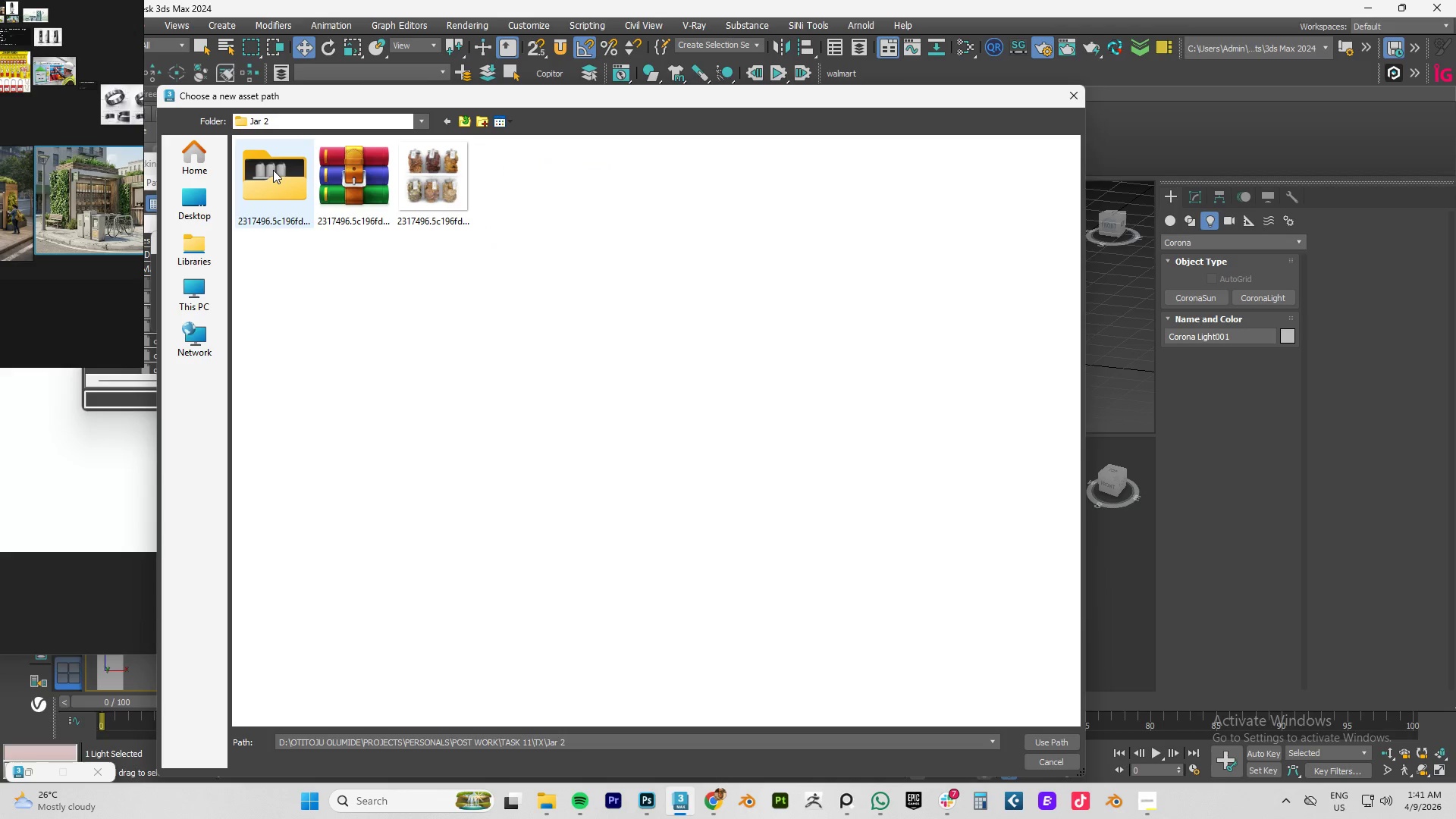 
double_click([273, 170])
 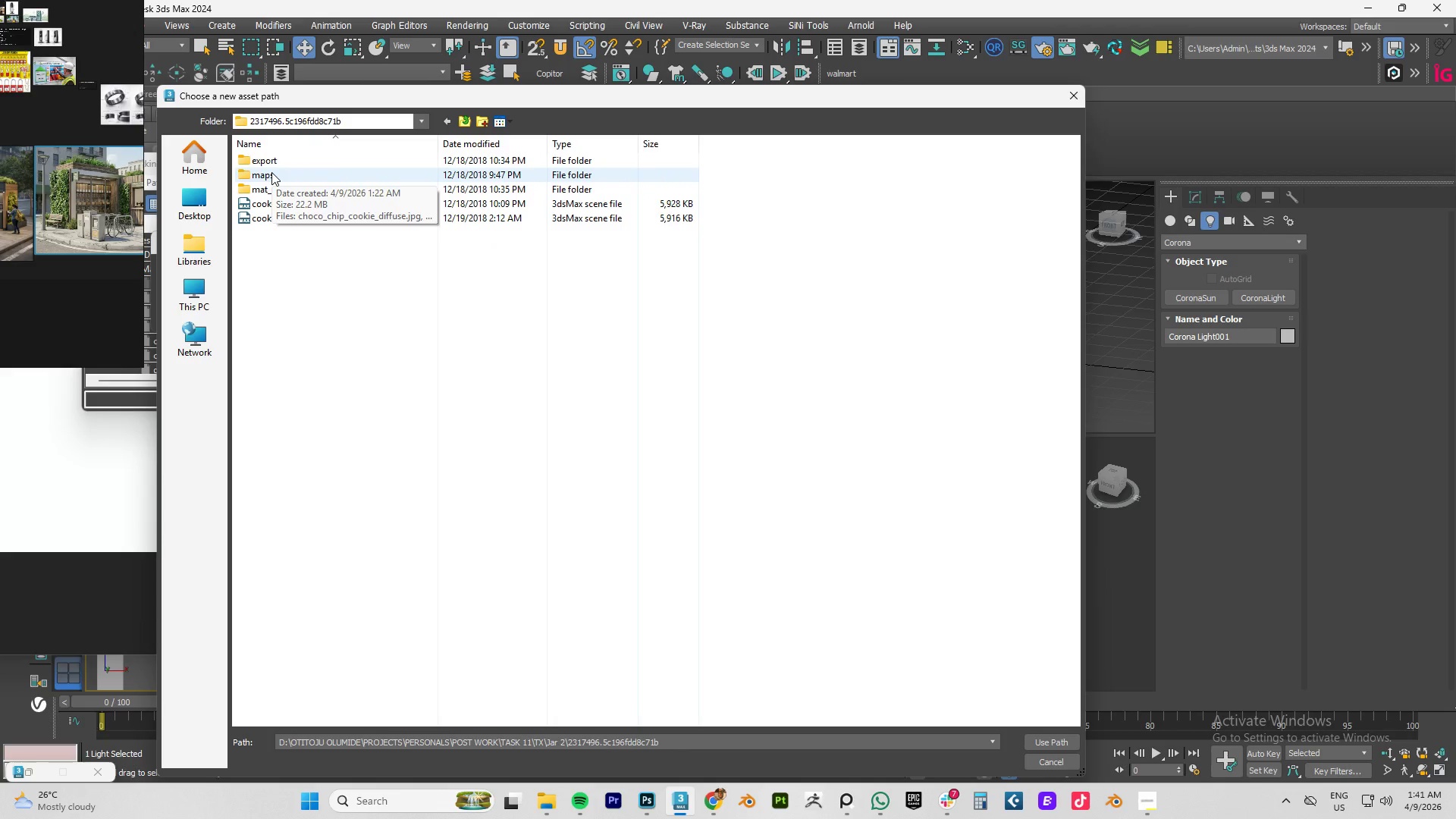 
double_click([271, 172])
 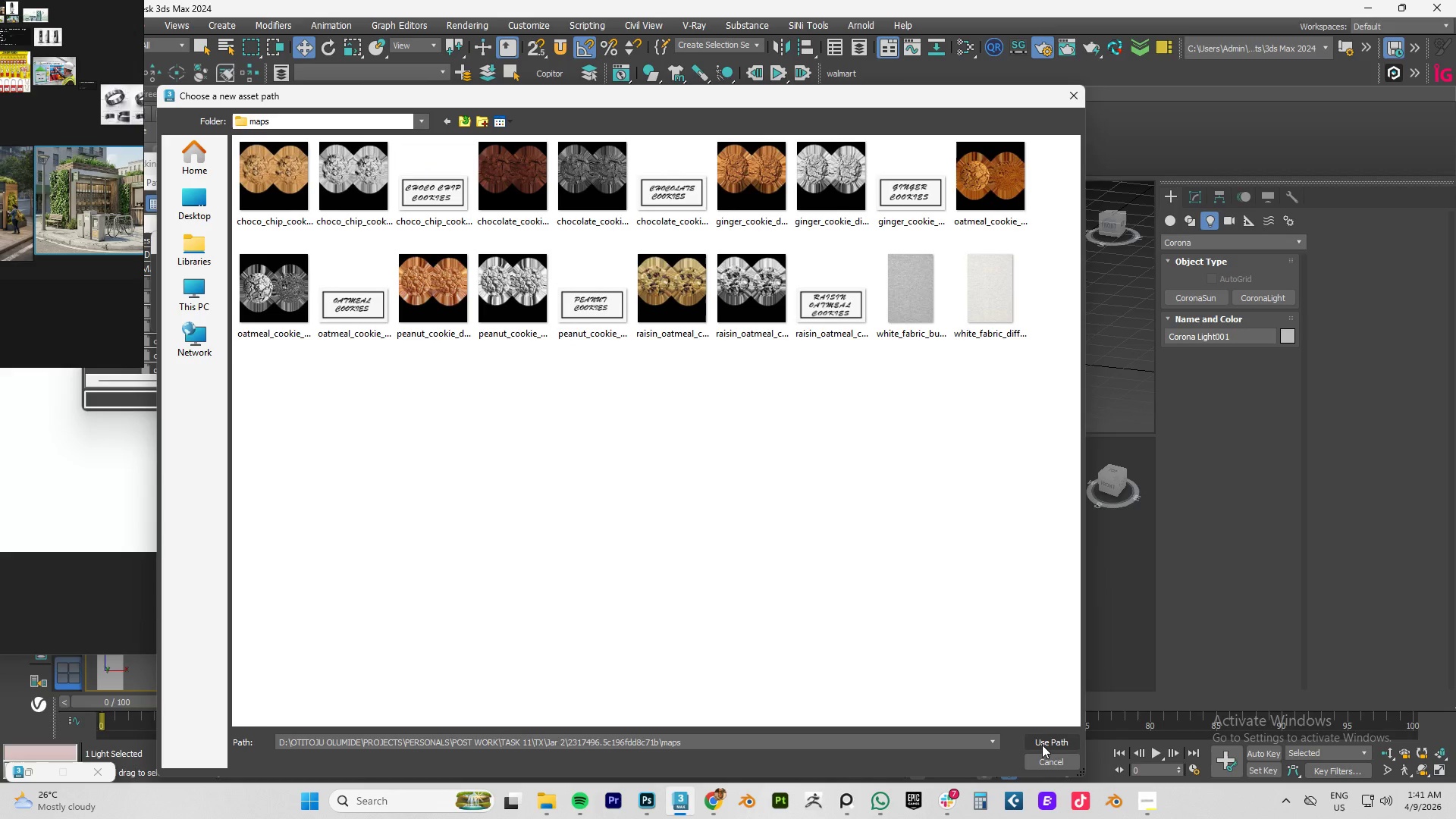 
left_click([1042, 745])
 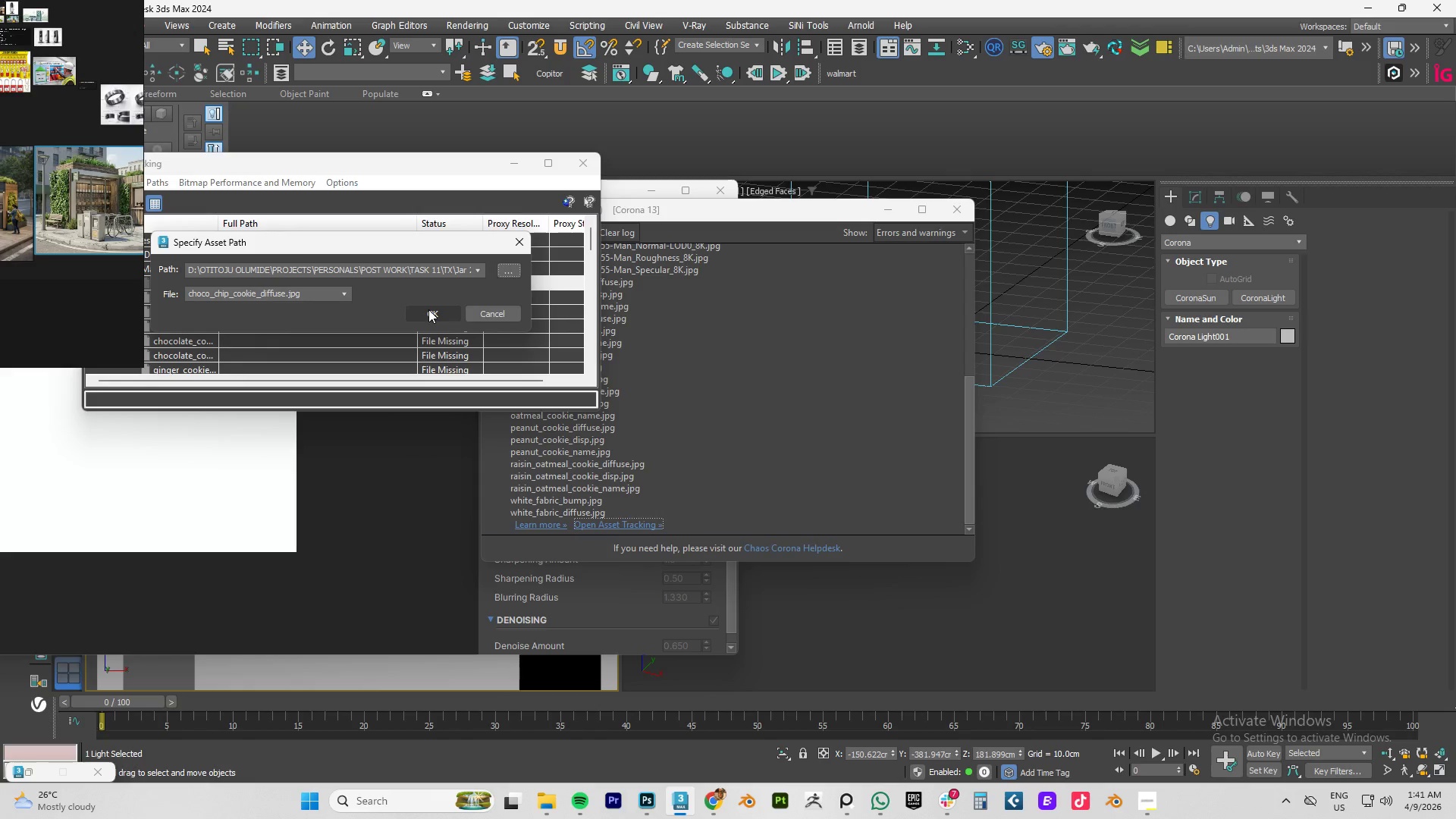 
left_click([428, 309])
 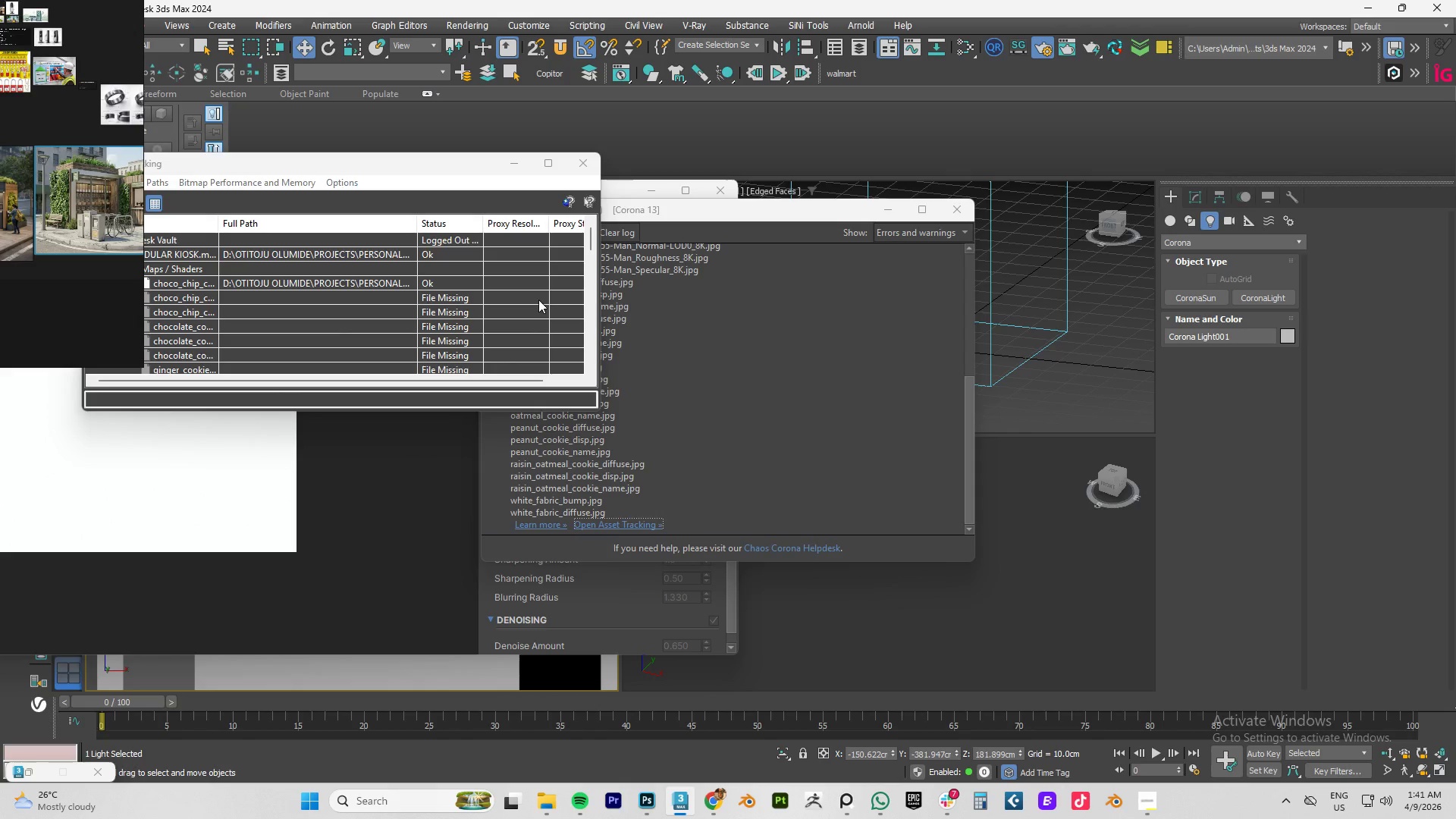 
left_click([427, 297])
 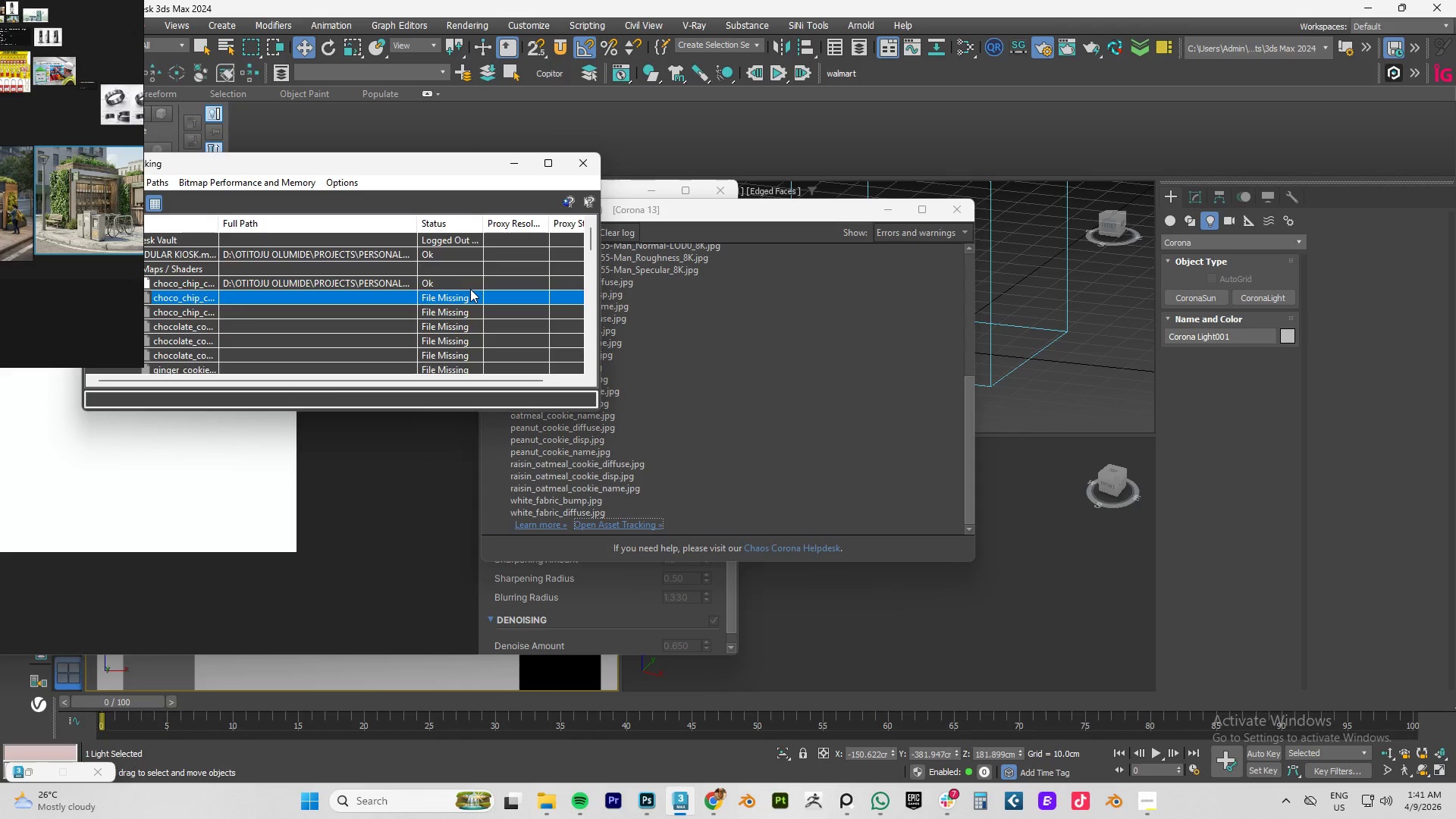 
scroll: coordinate [466, 298], scroll_direction: down, amount: 20.0
 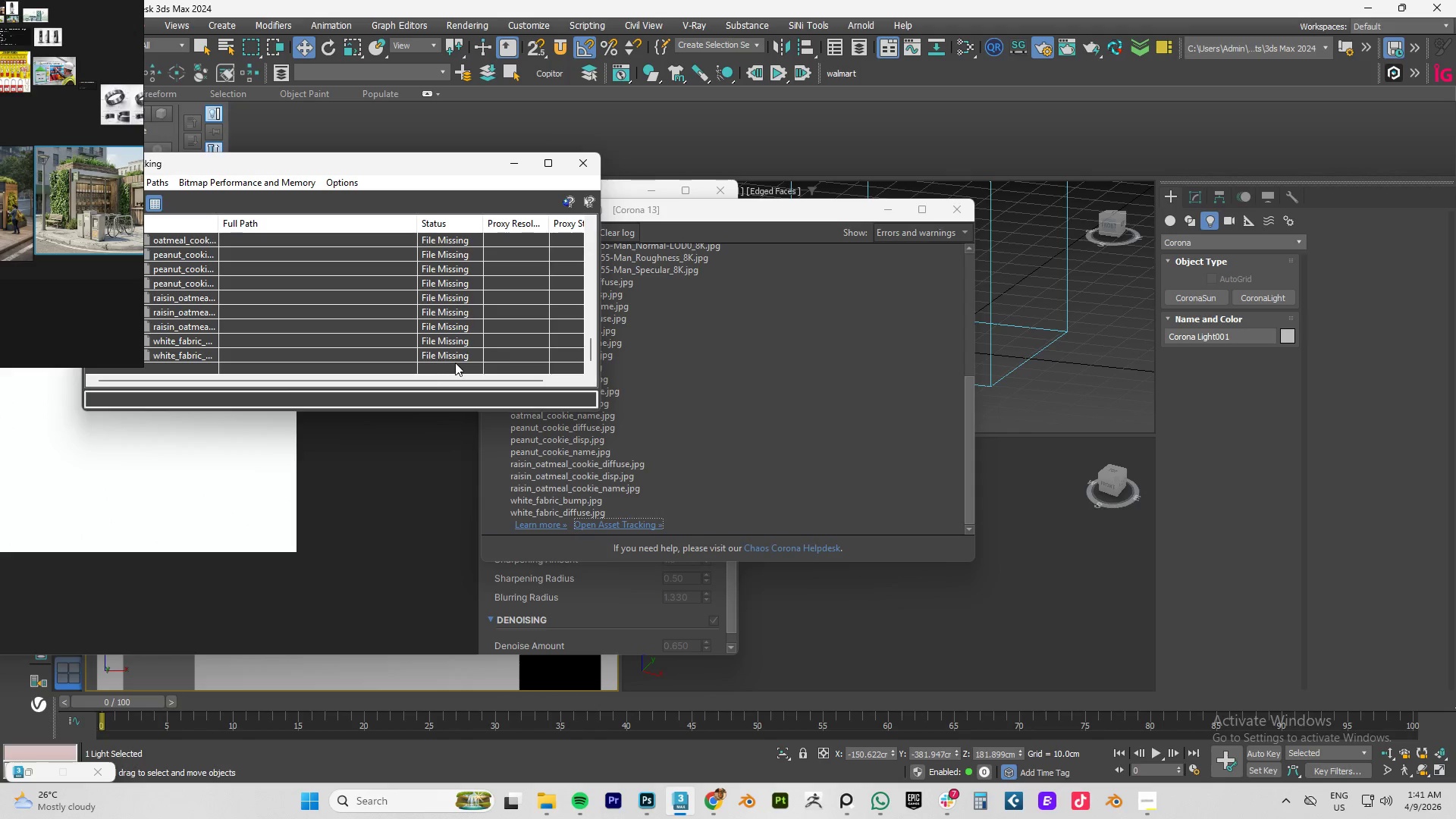 
hold_key(key=ShiftLeft, duration=0.75)
left_click([441, 356])
 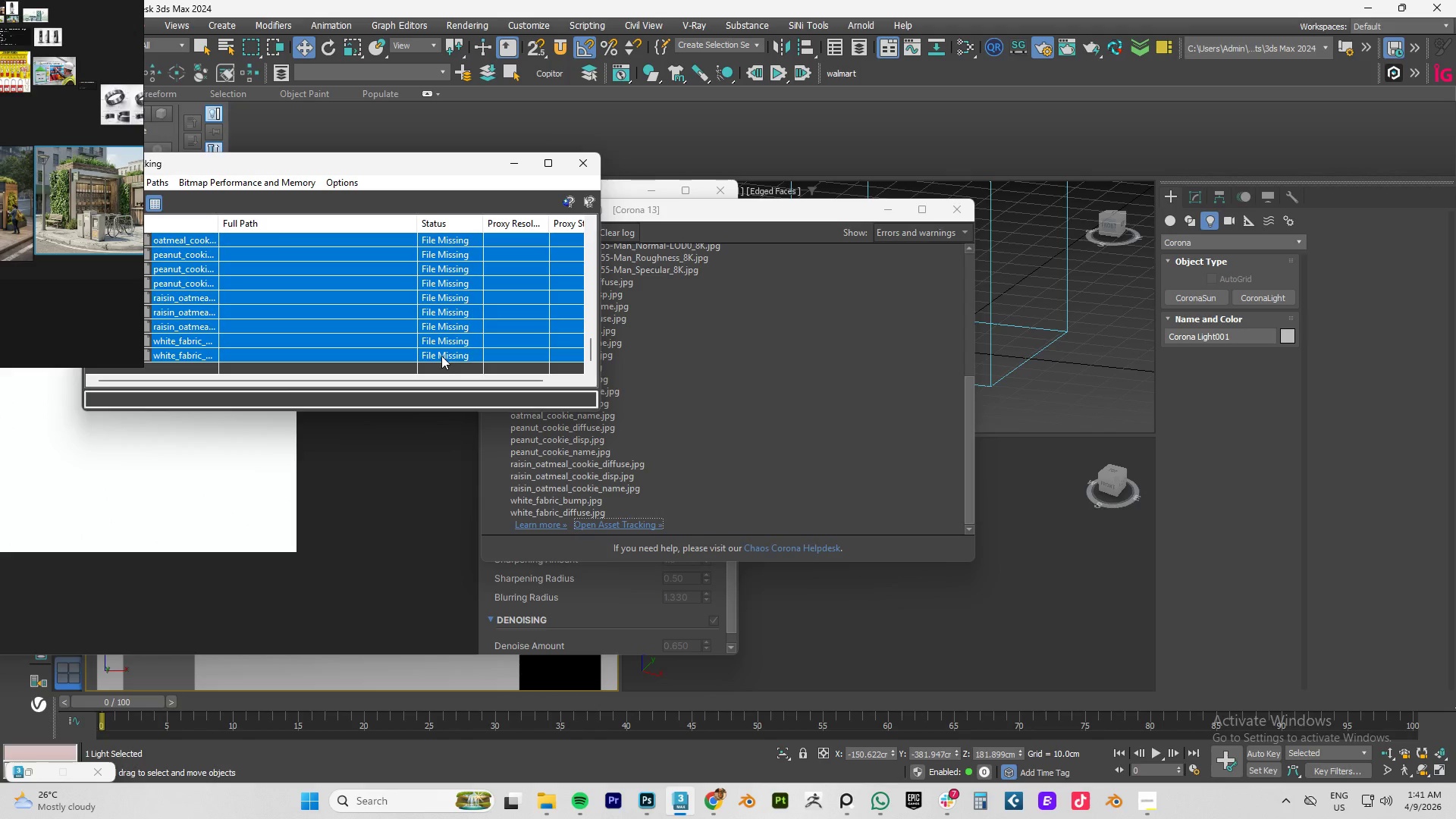 
right_click([441, 356])
 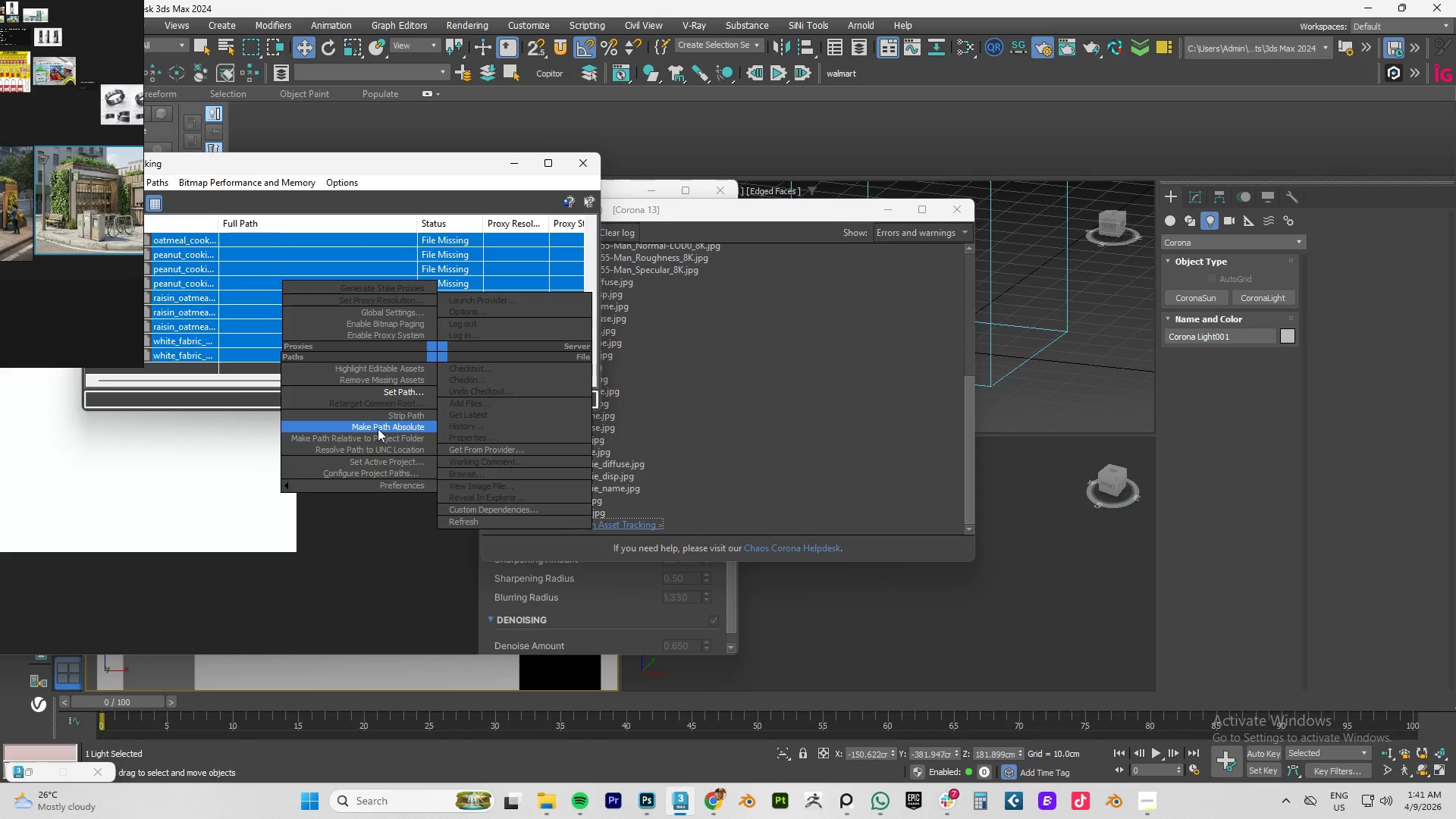 
wait(5.03)
 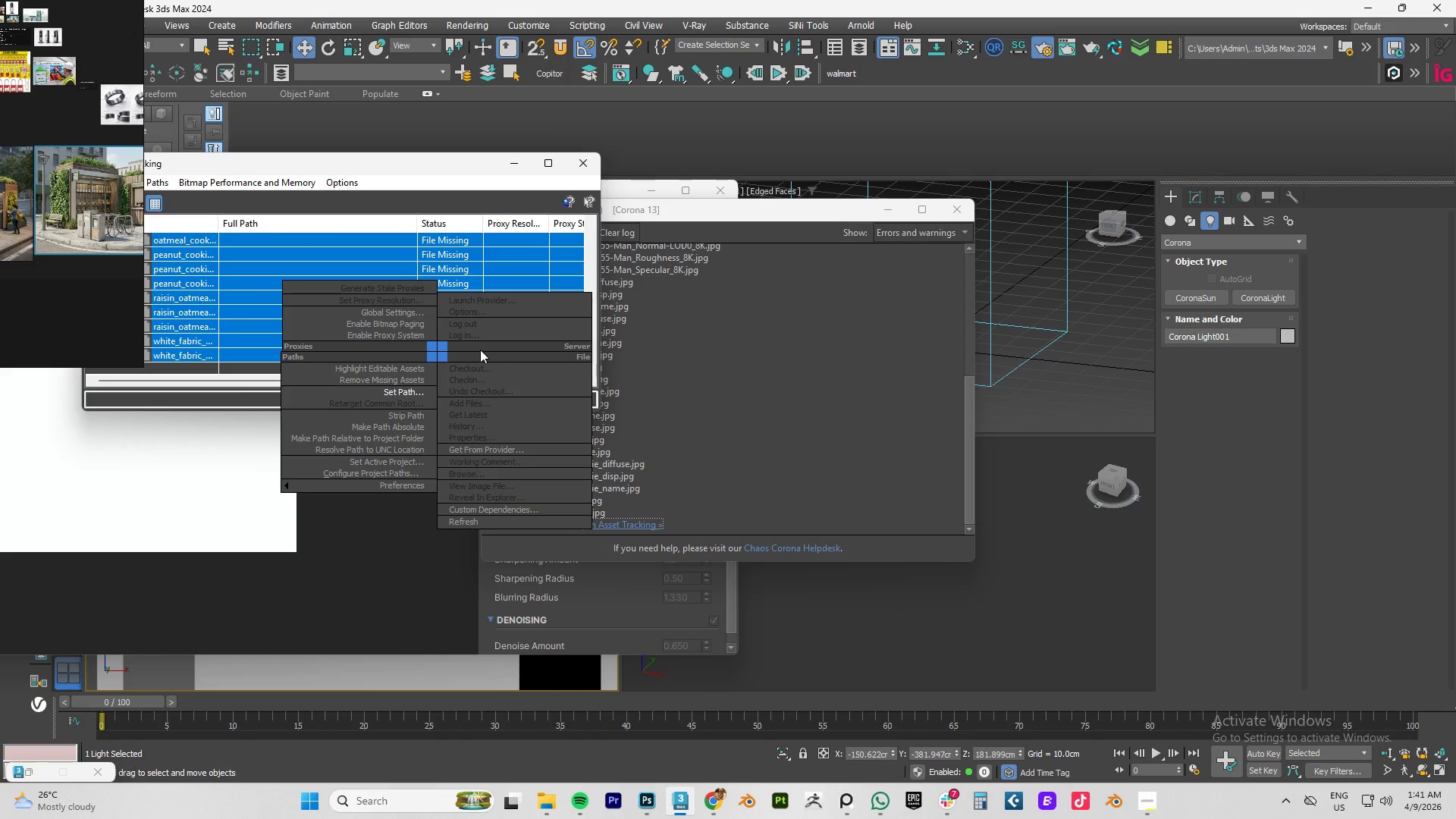 
left_click([402, 395])
 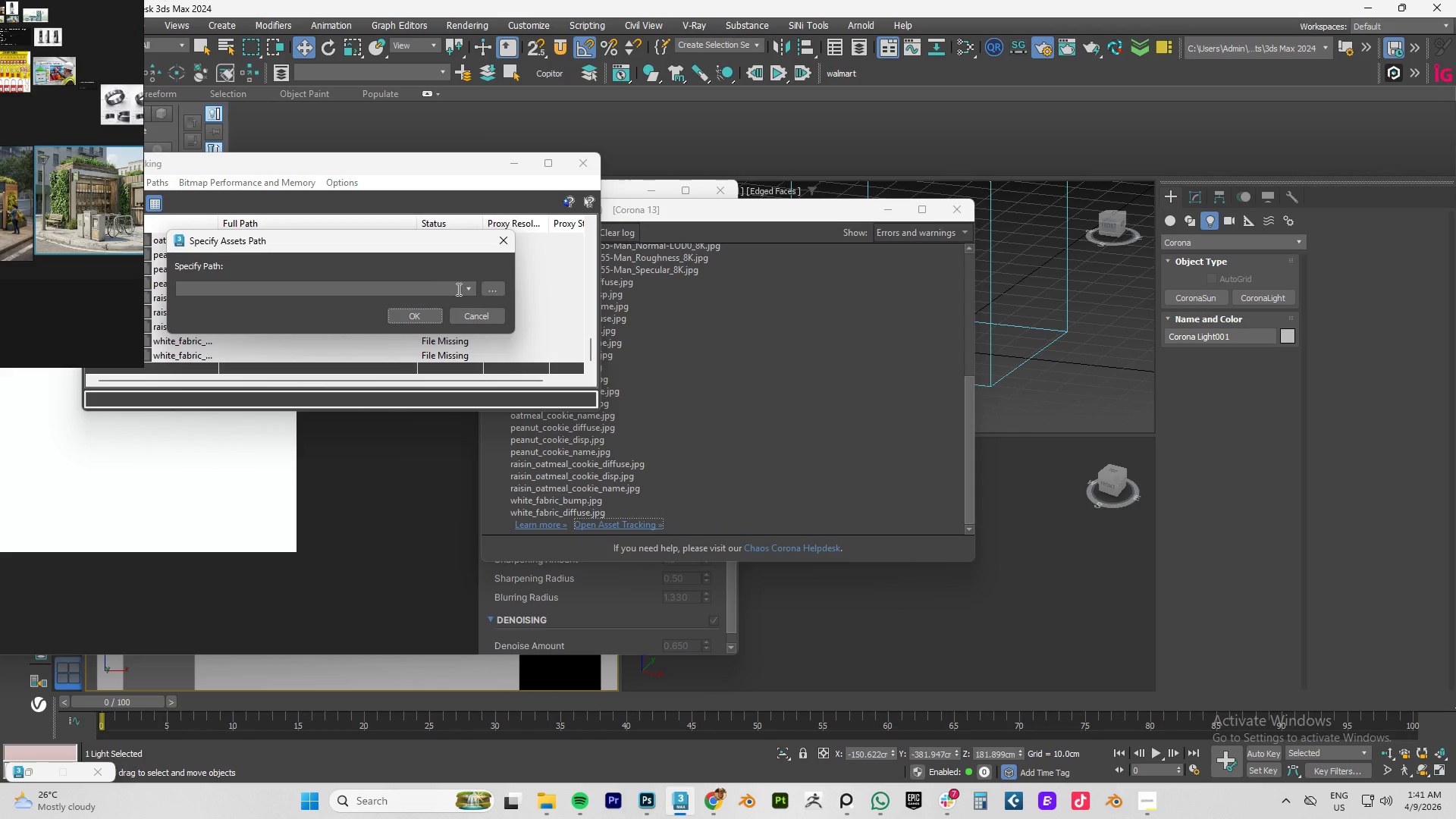 
left_click([498, 287])
 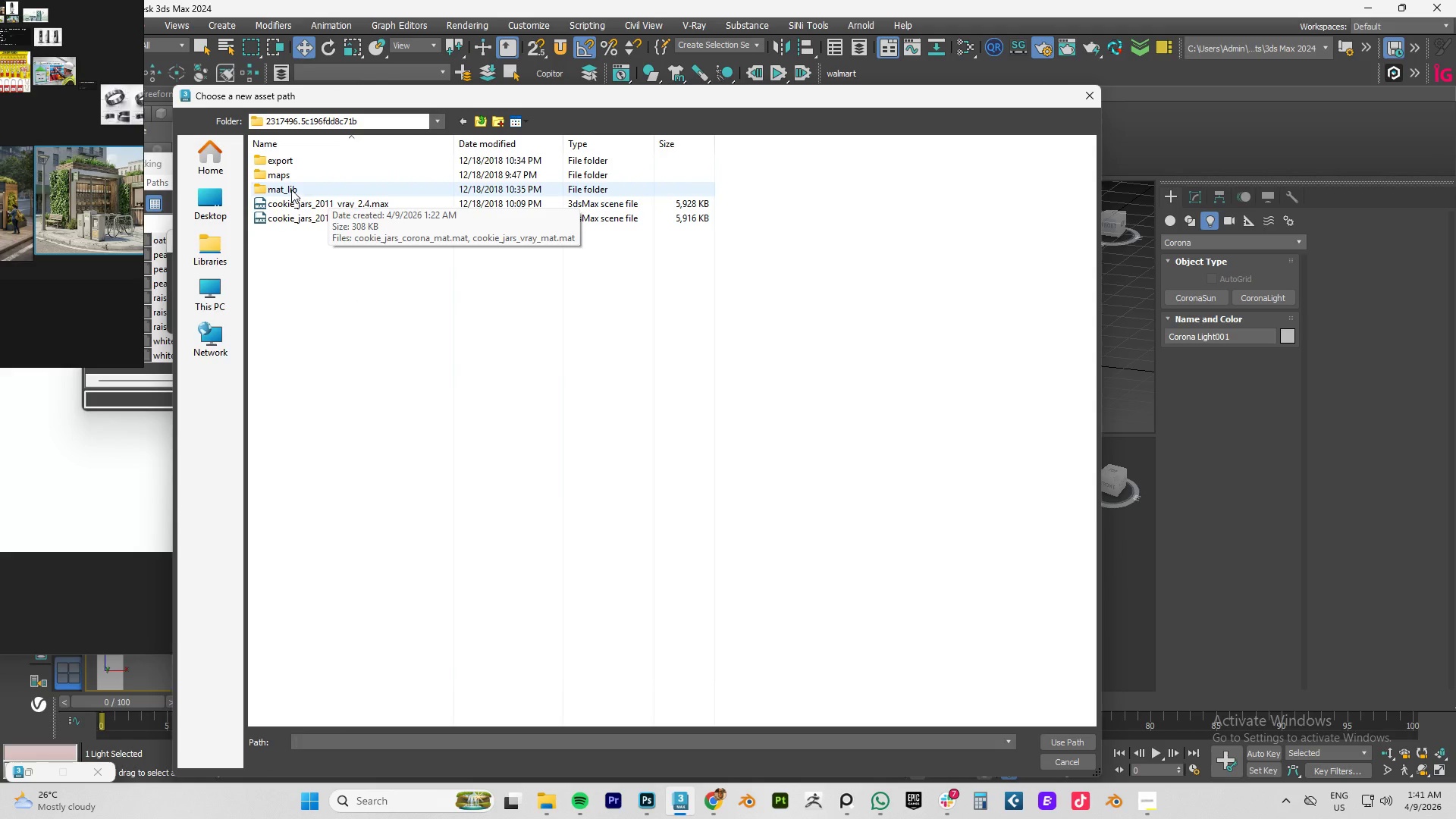 
left_click([478, 118])
 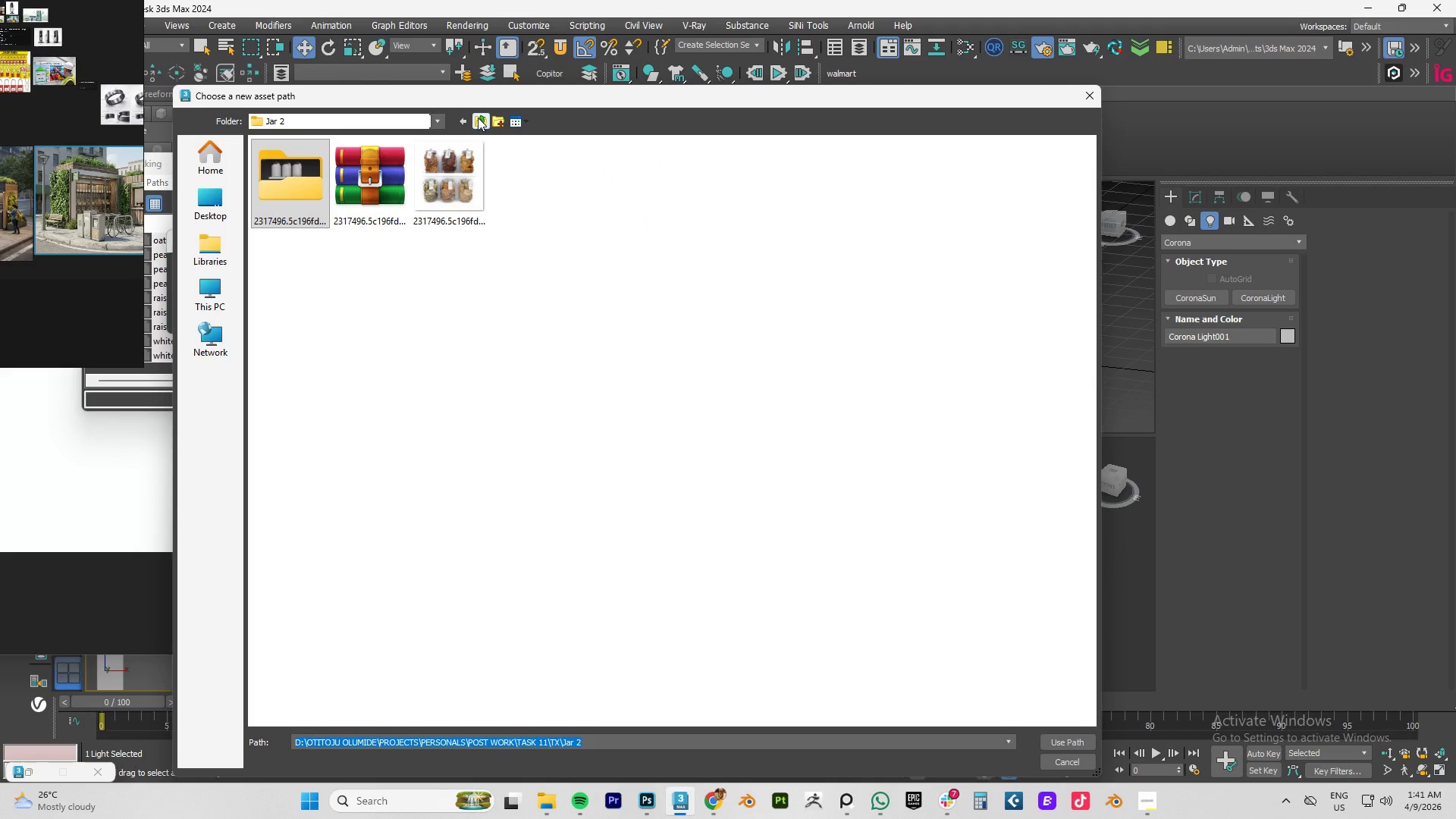 
left_click([478, 118])
 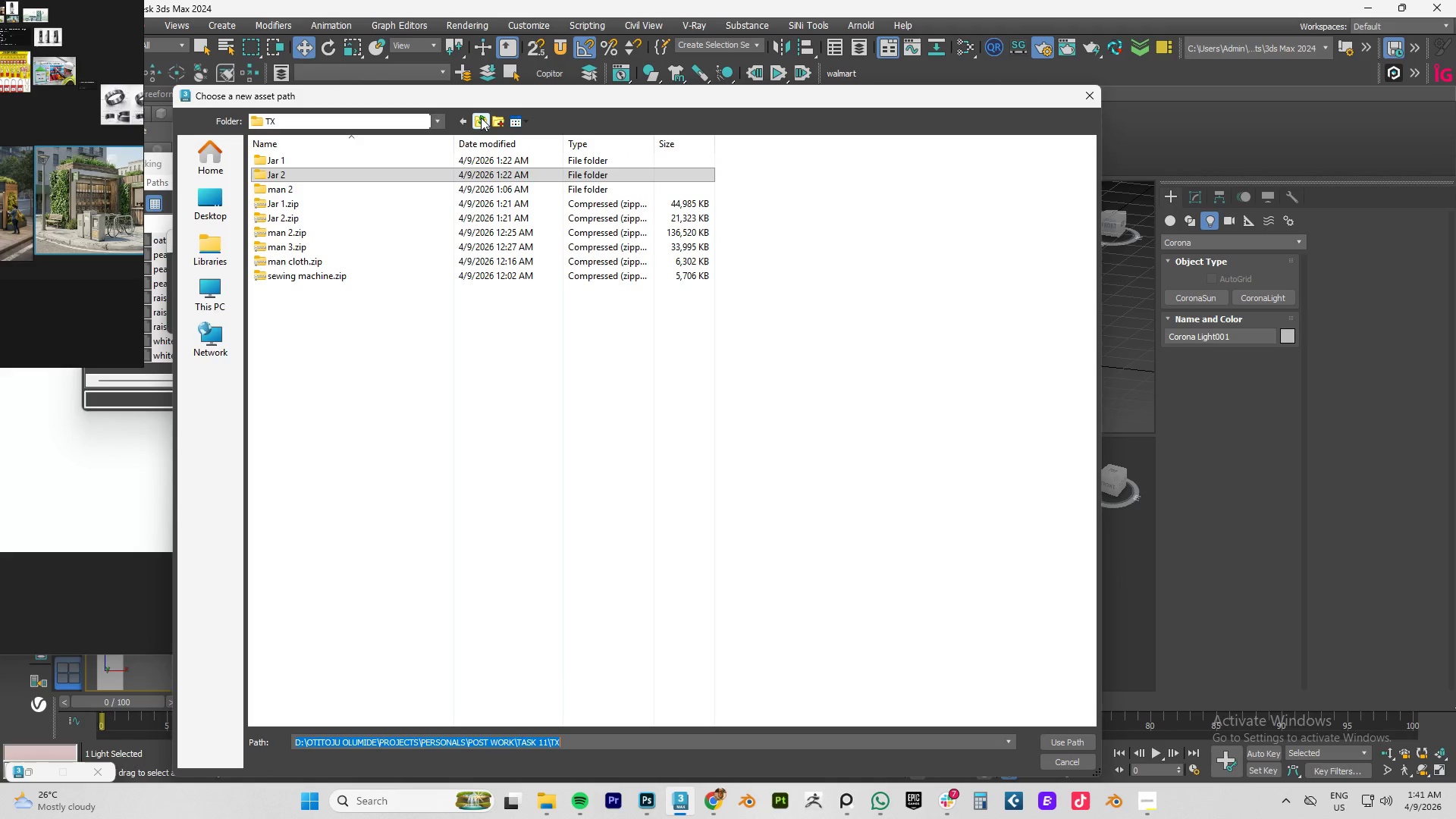 
left_click([481, 118])
 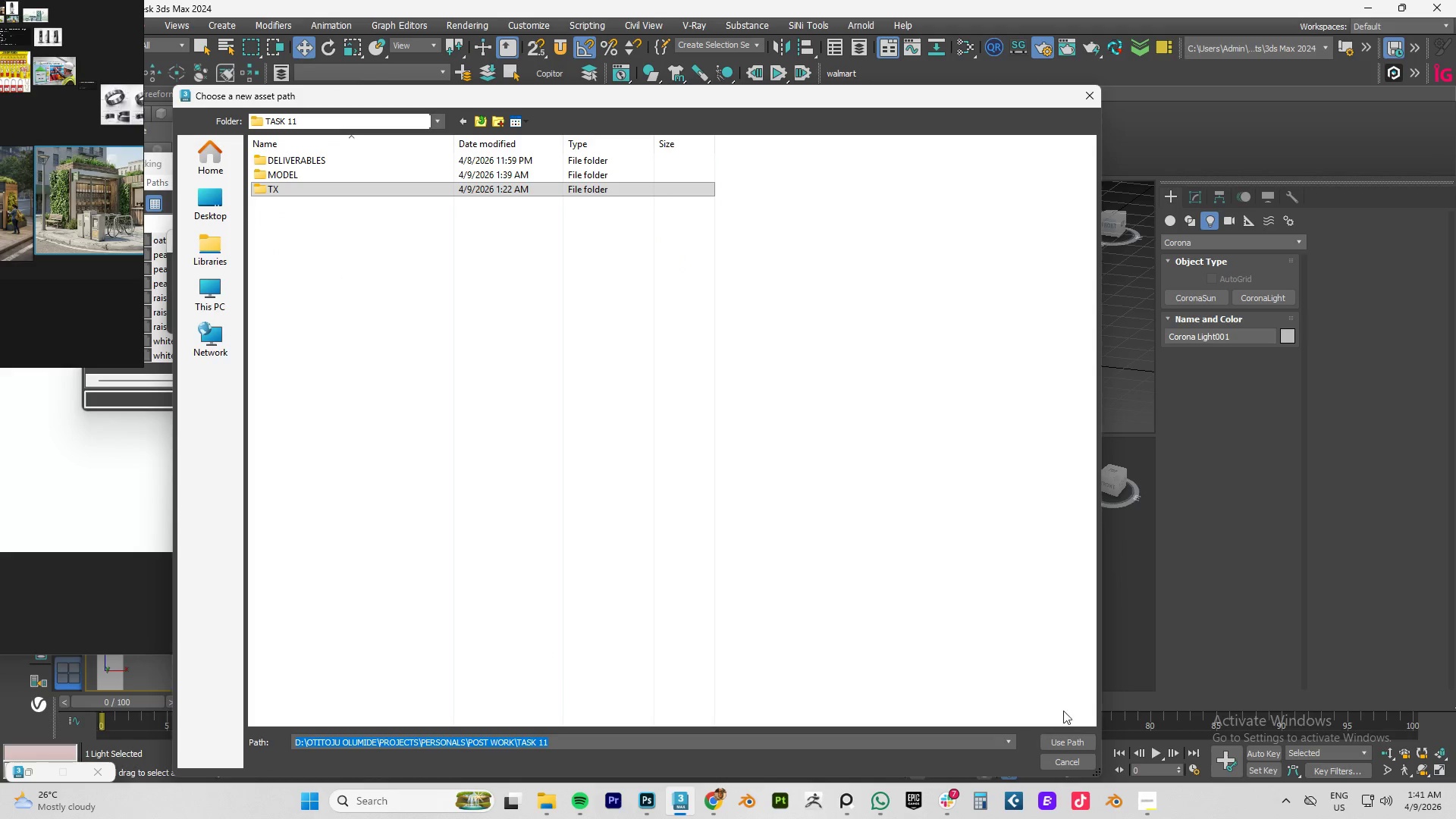 
left_click([1065, 741])
 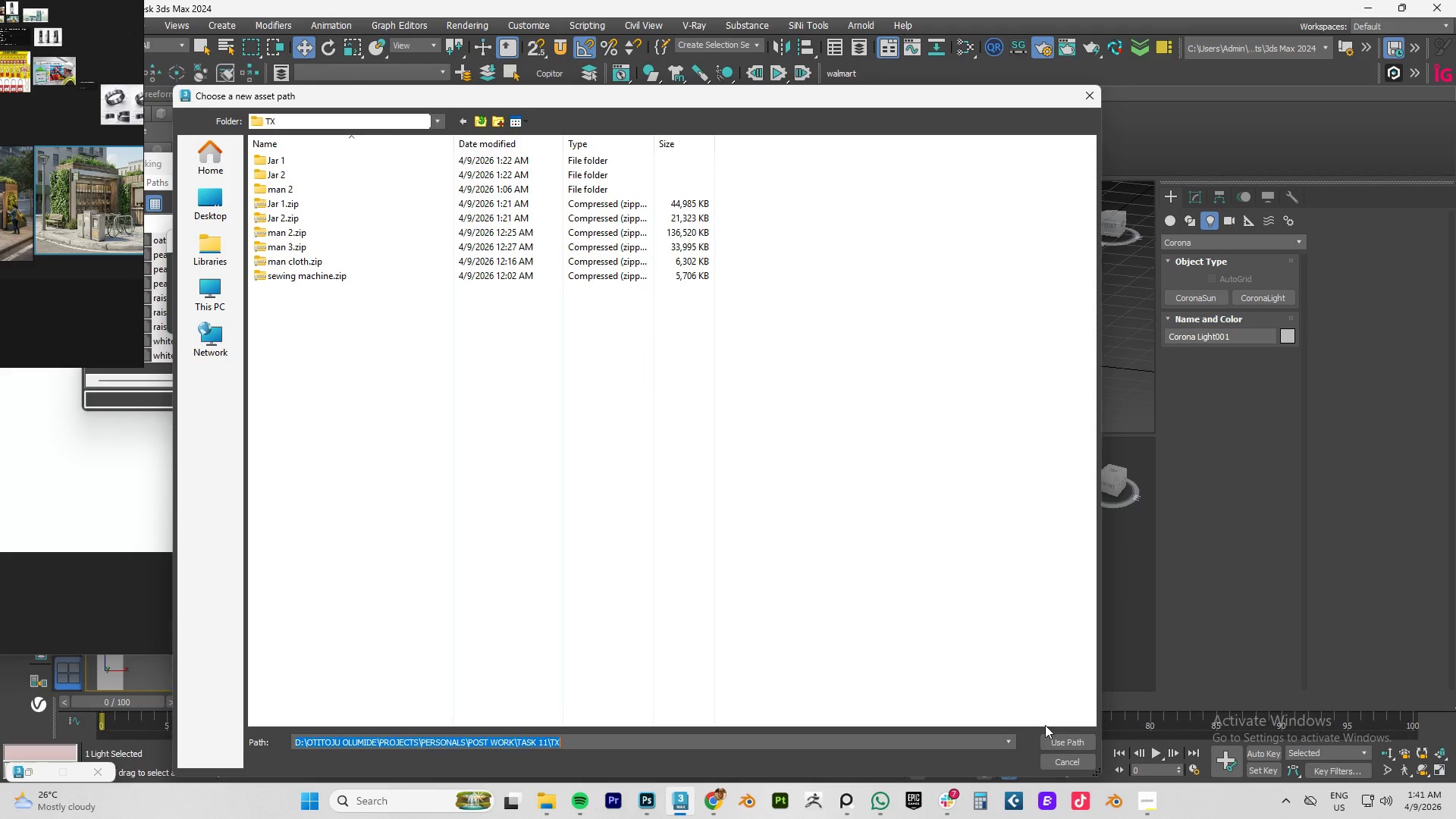 
left_click([1067, 741])
 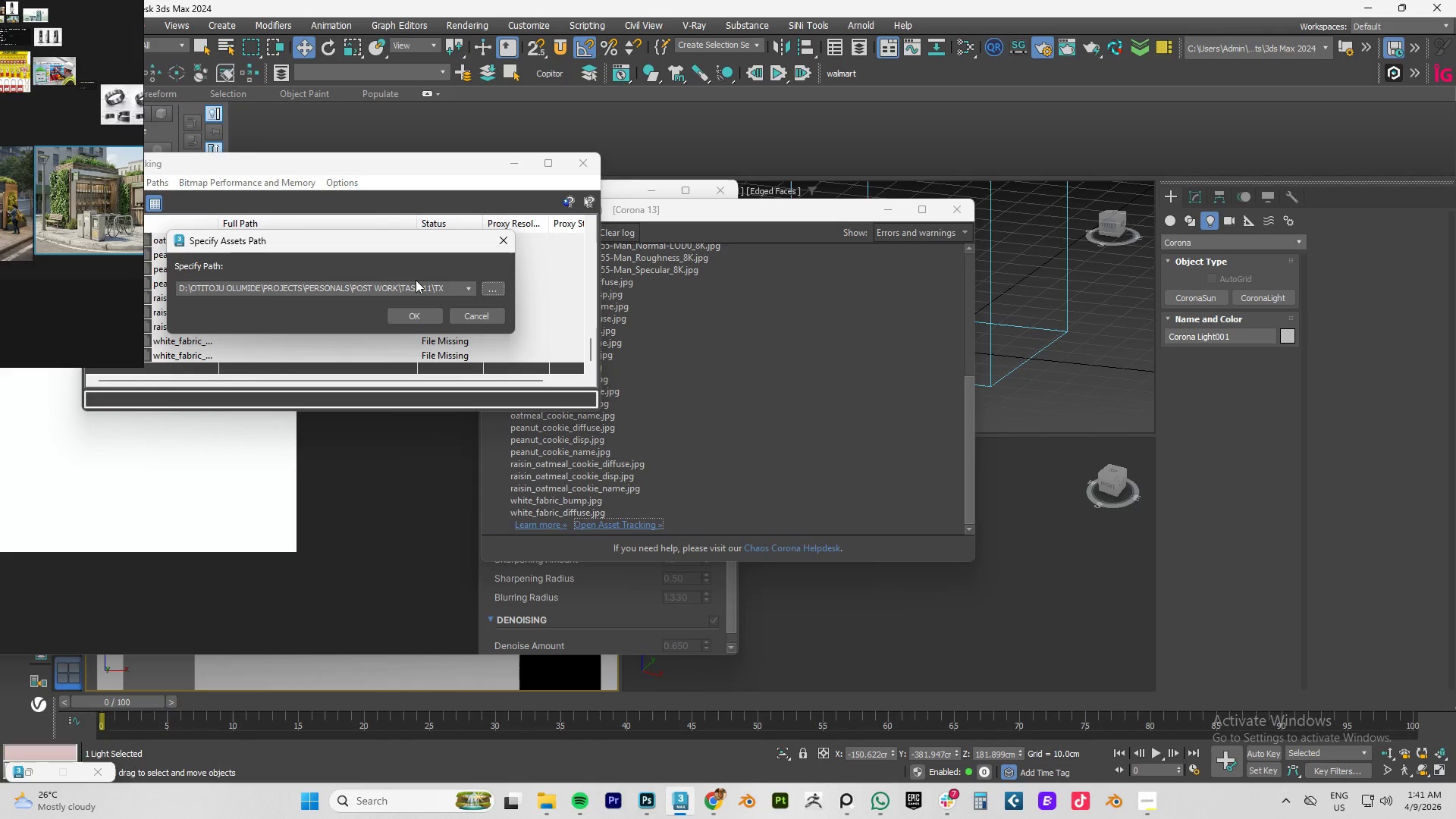 
left_click([418, 312])
 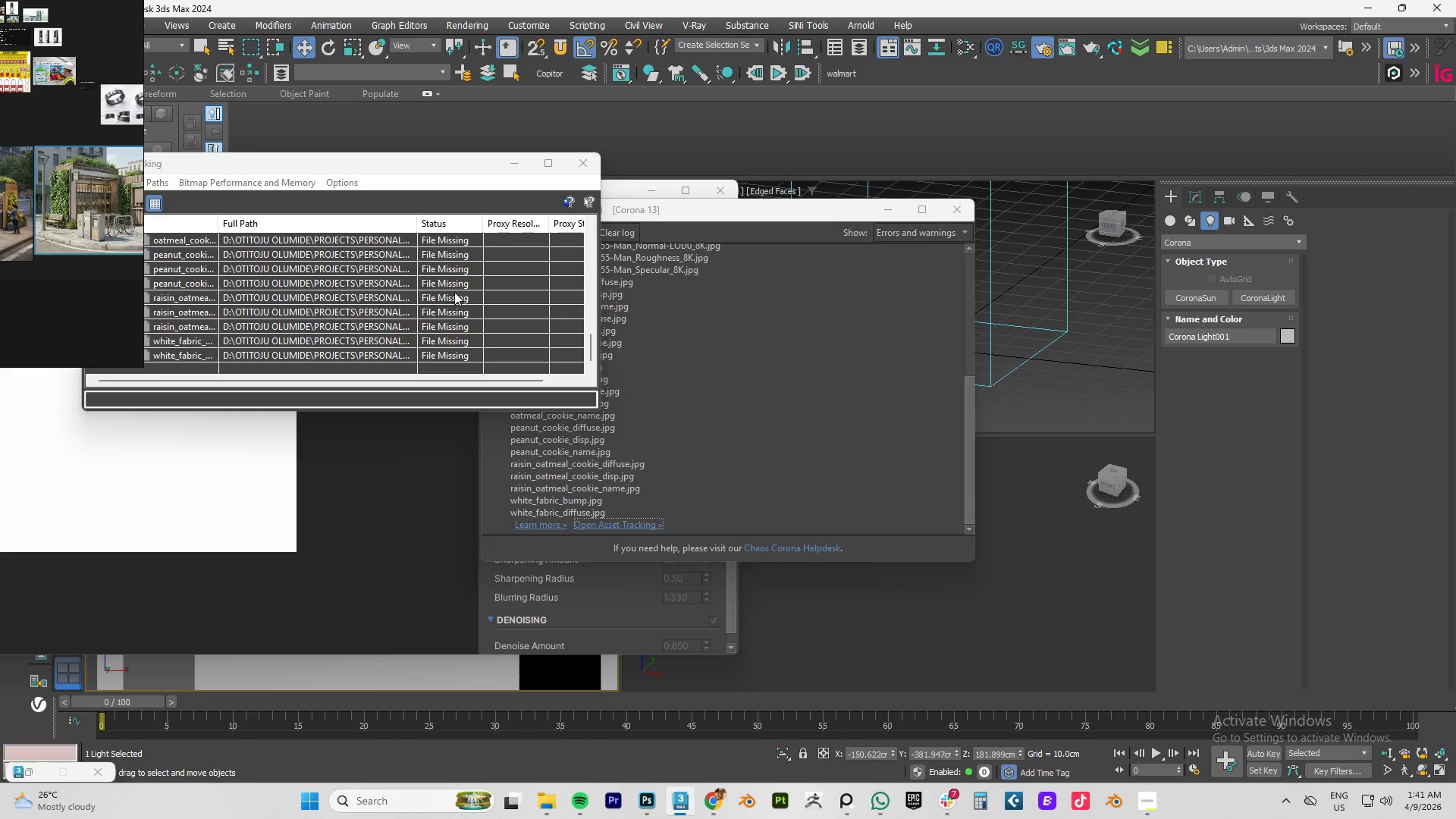 
scroll: coordinate [460, 288], scroll_direction: up, amount: 14.0
 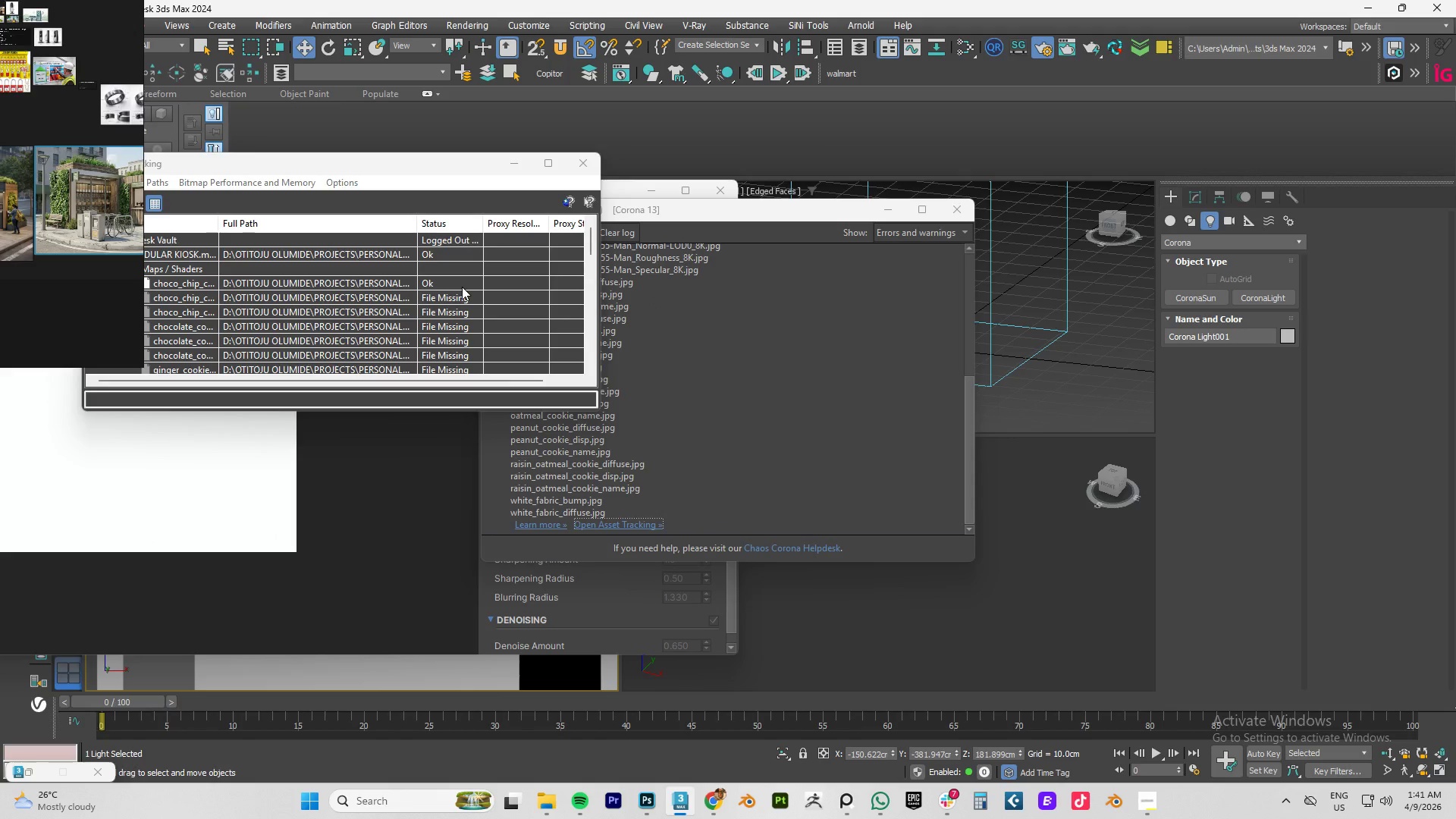 
left_click_drag(start_coordinate=[384, 165], to_coordinate=[588, 158])
 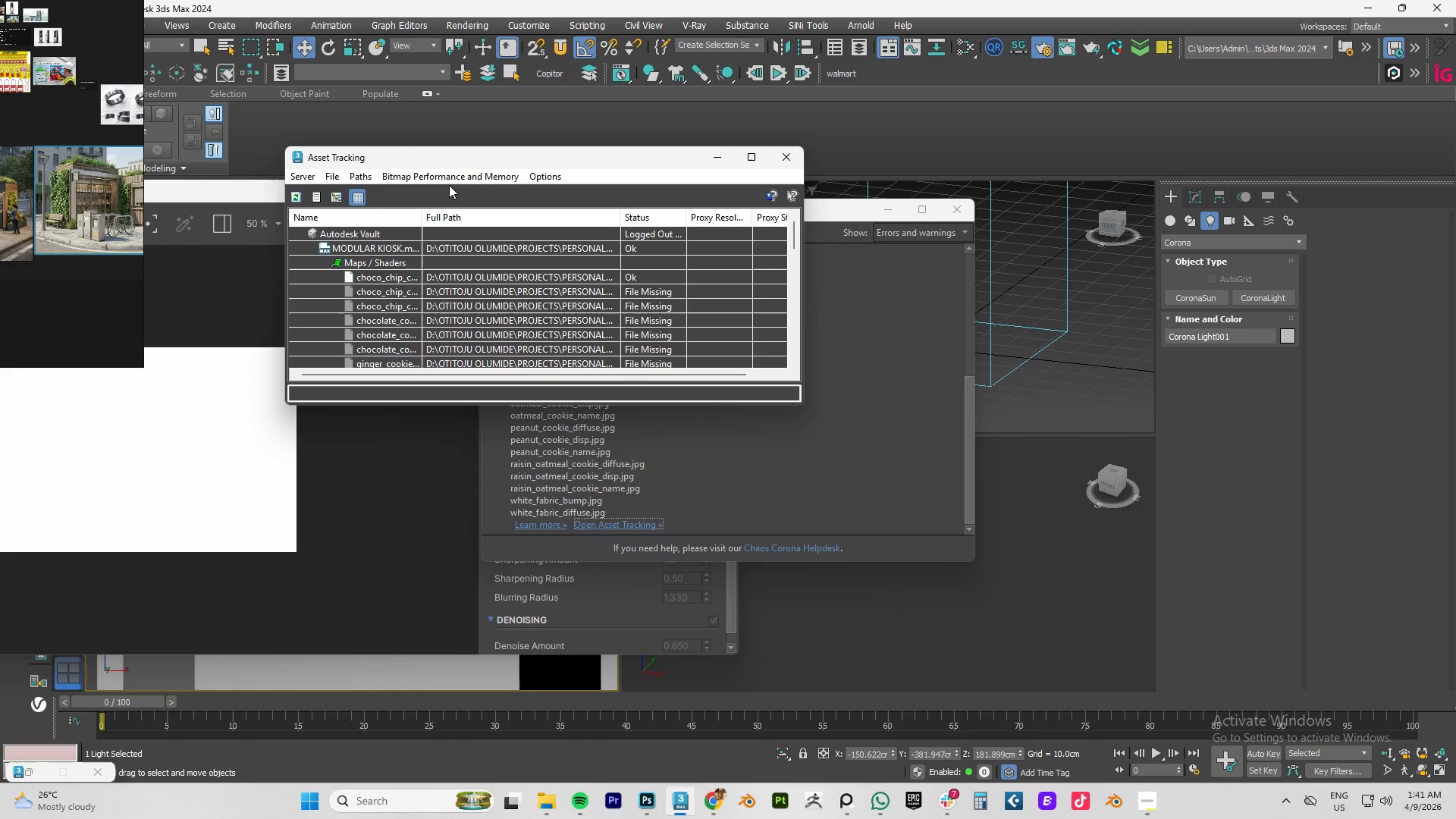 
mouse_move([333, 199])
 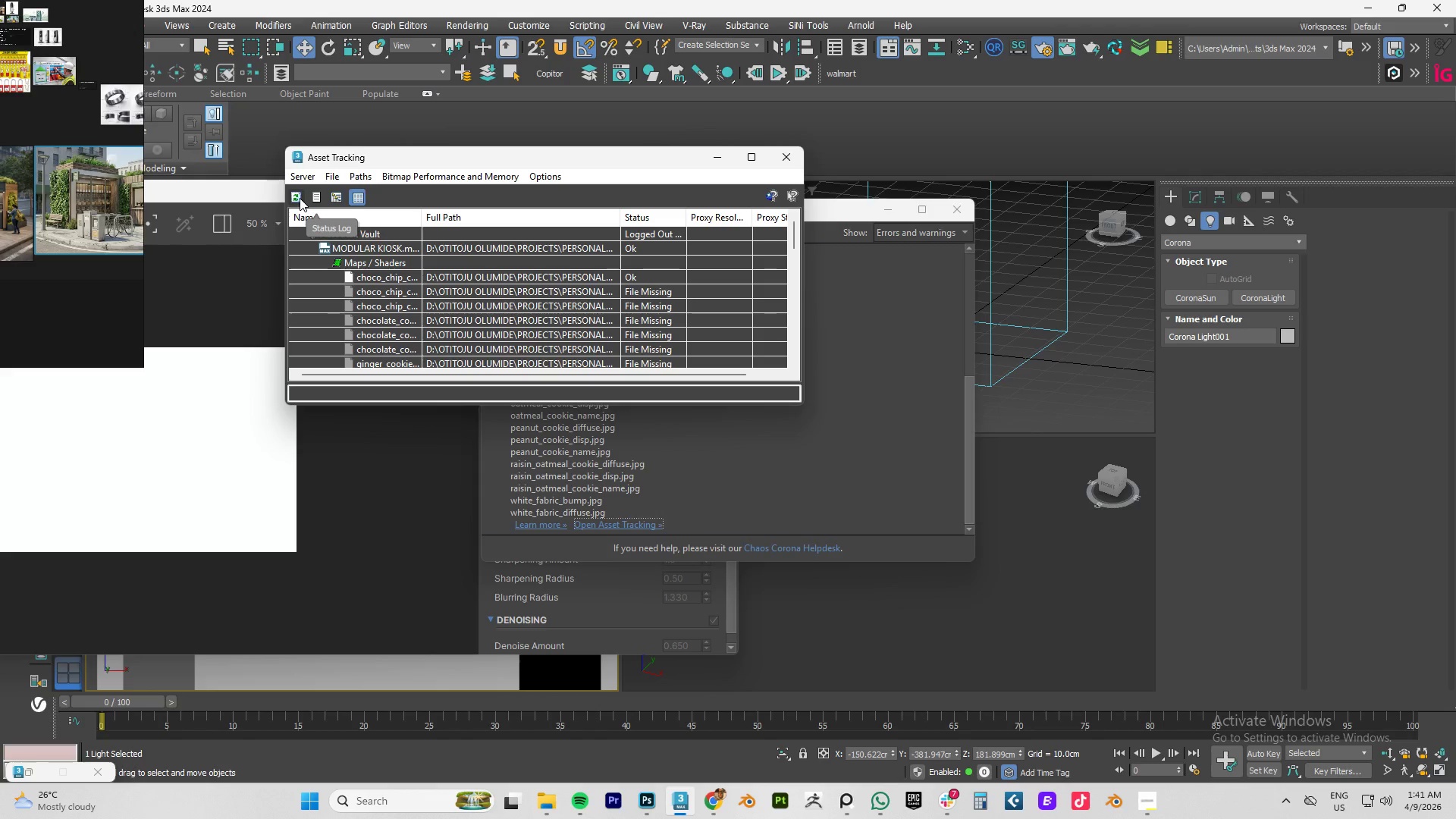 
left_click([300, 198])
 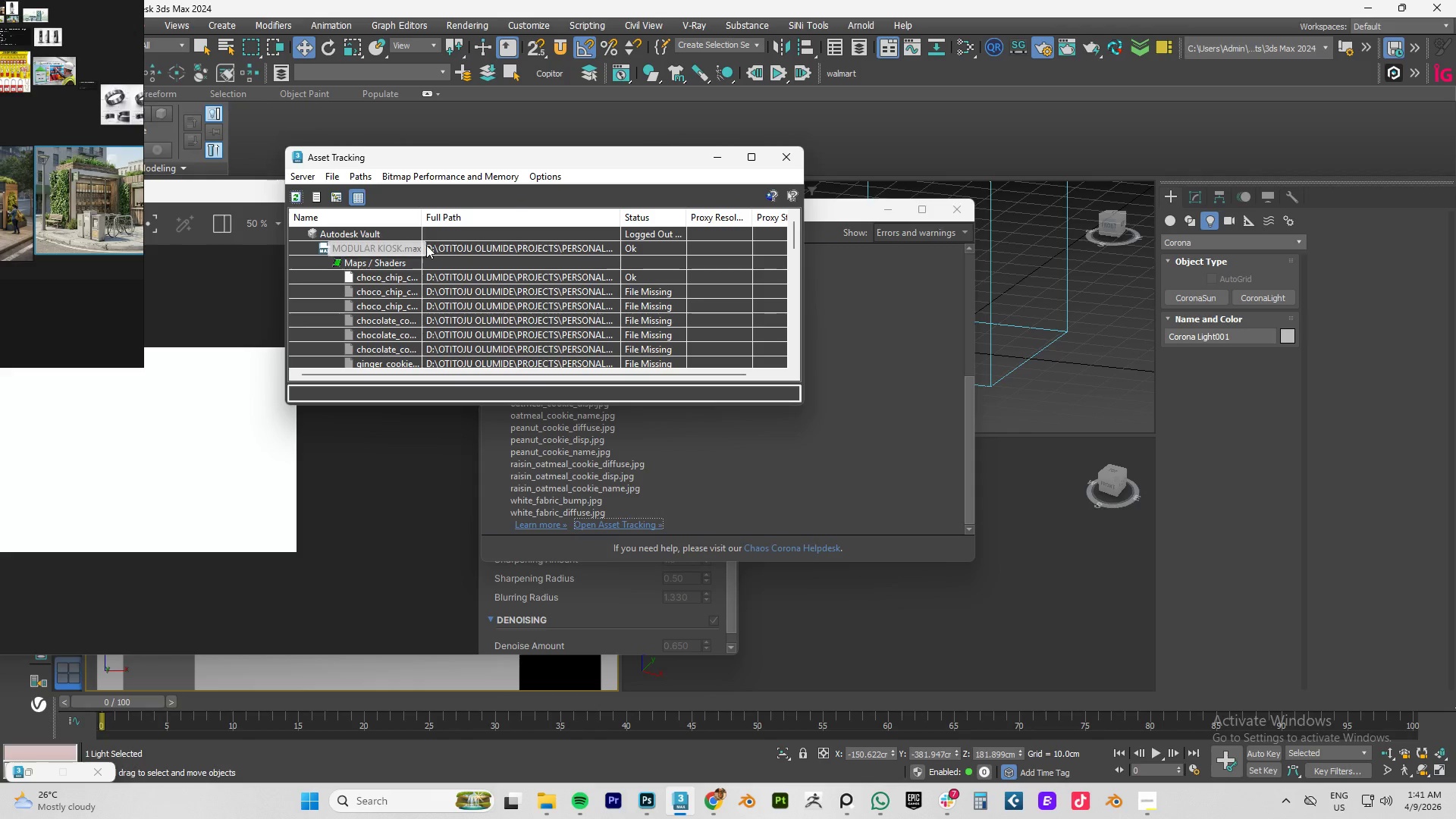 
left_click([647, 290])
 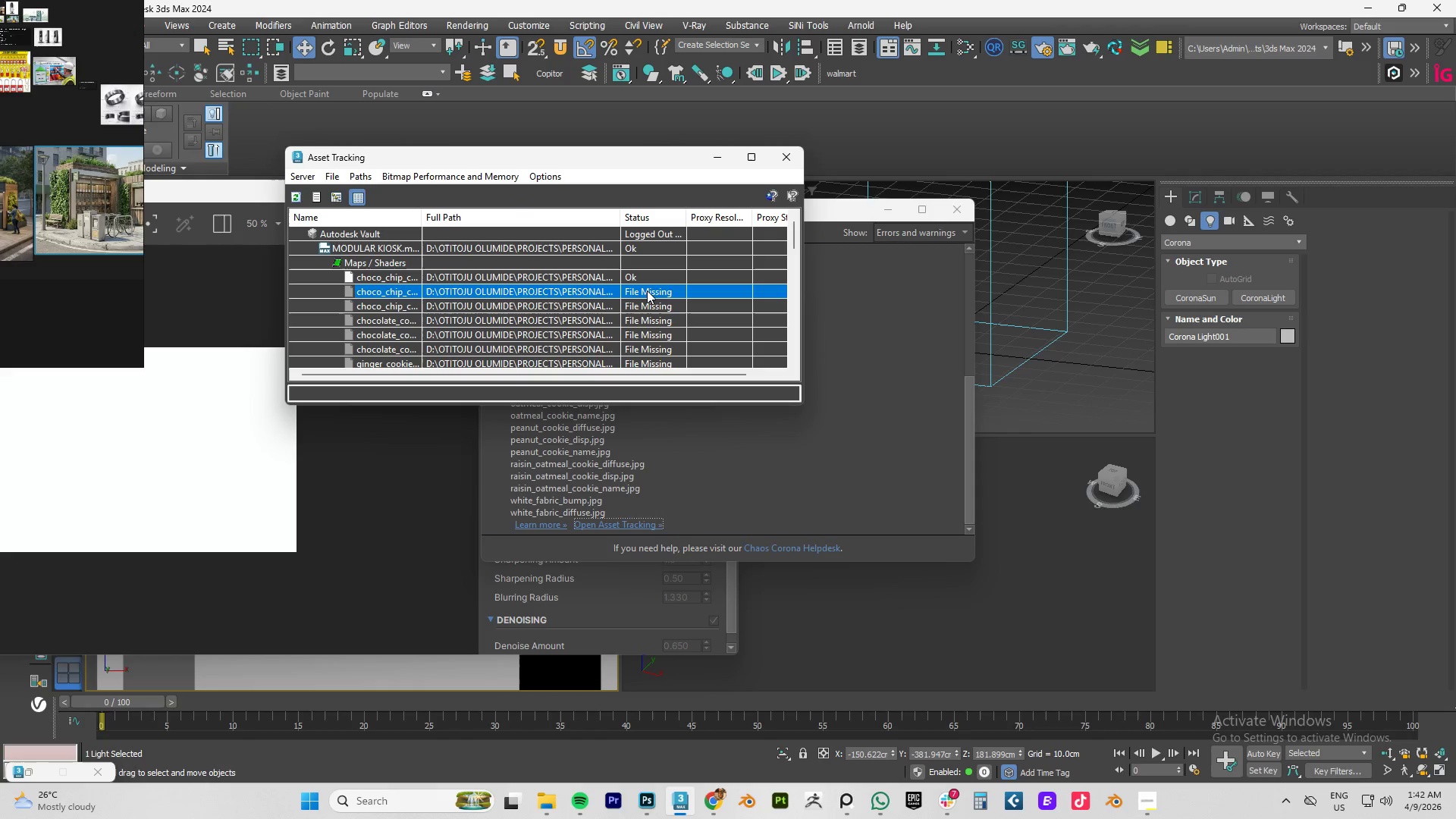 
right_click([647, 290])
 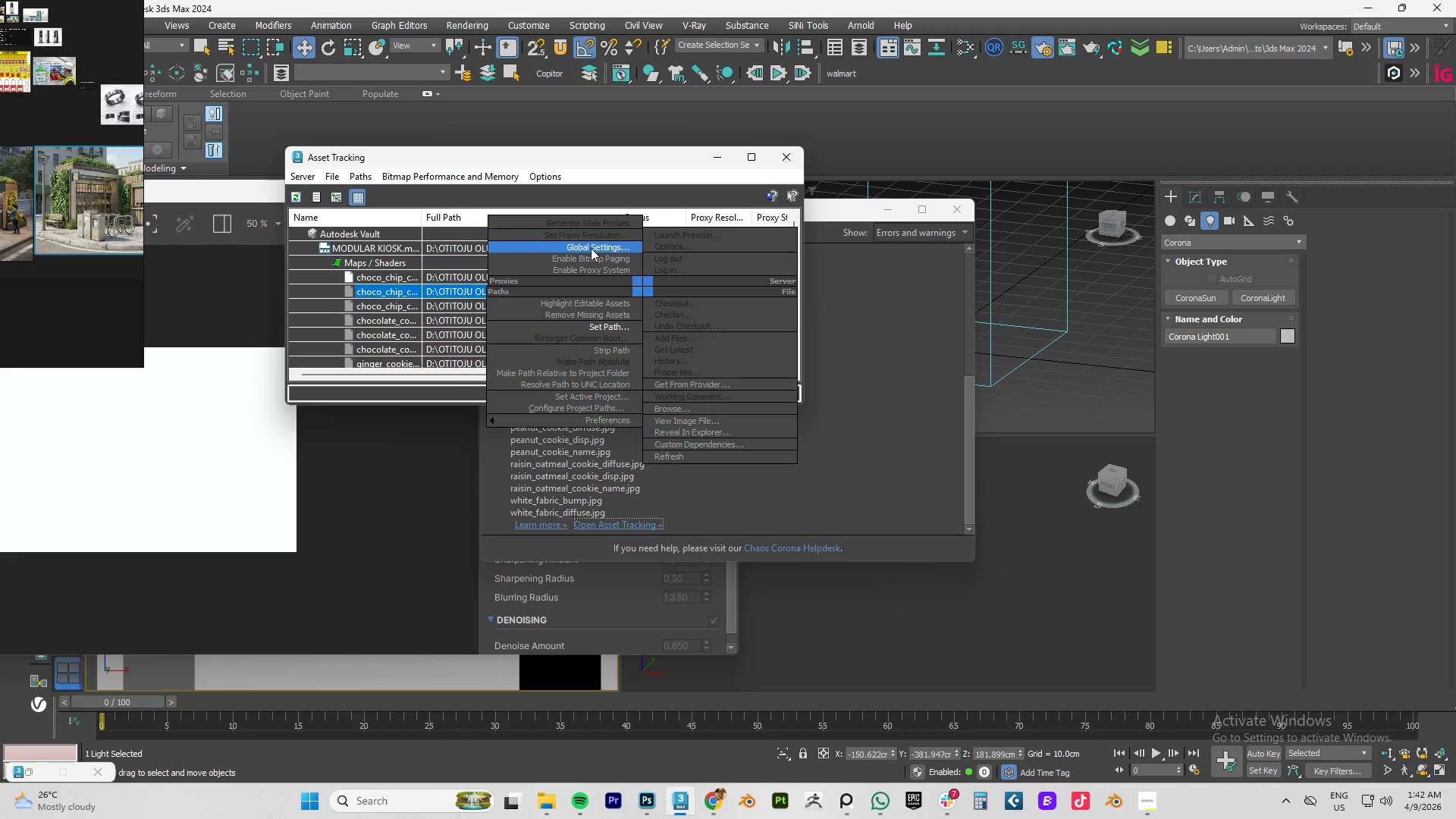 
wait(5.64)
 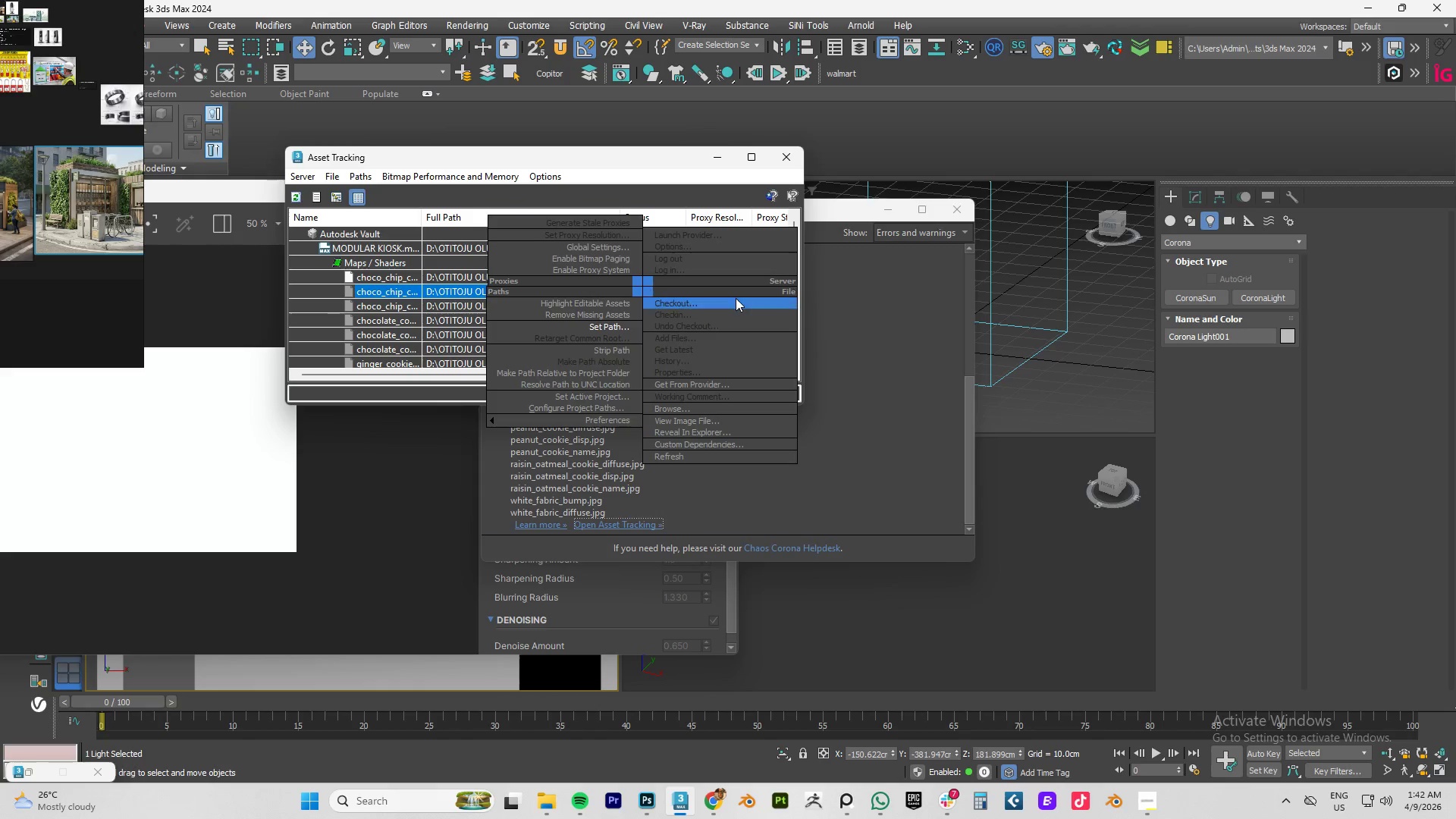 
left_click([591, 248])
 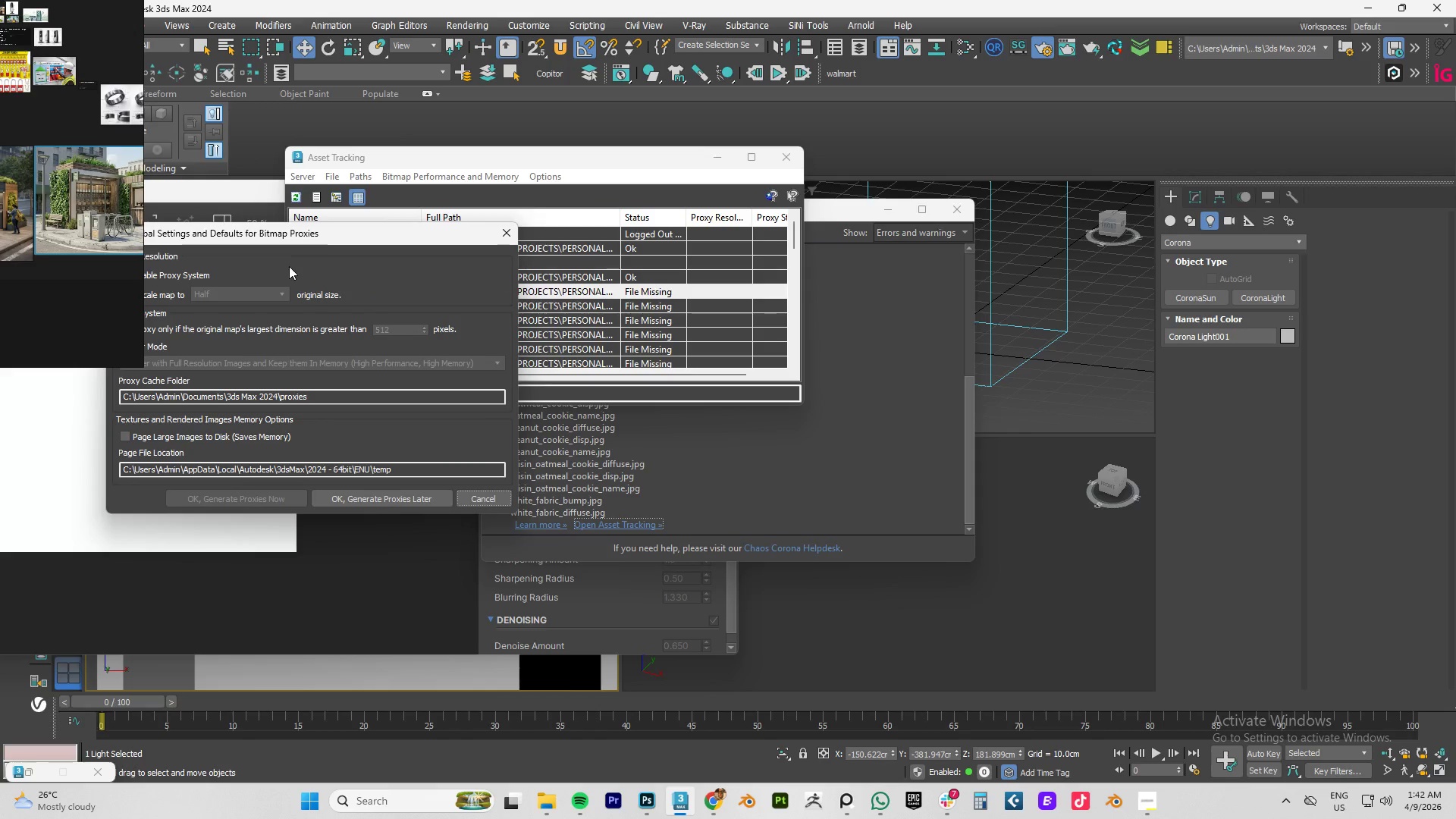 
left_click_drag(start_coordinate=[287, 234], to_coordinate=[756, 177])
 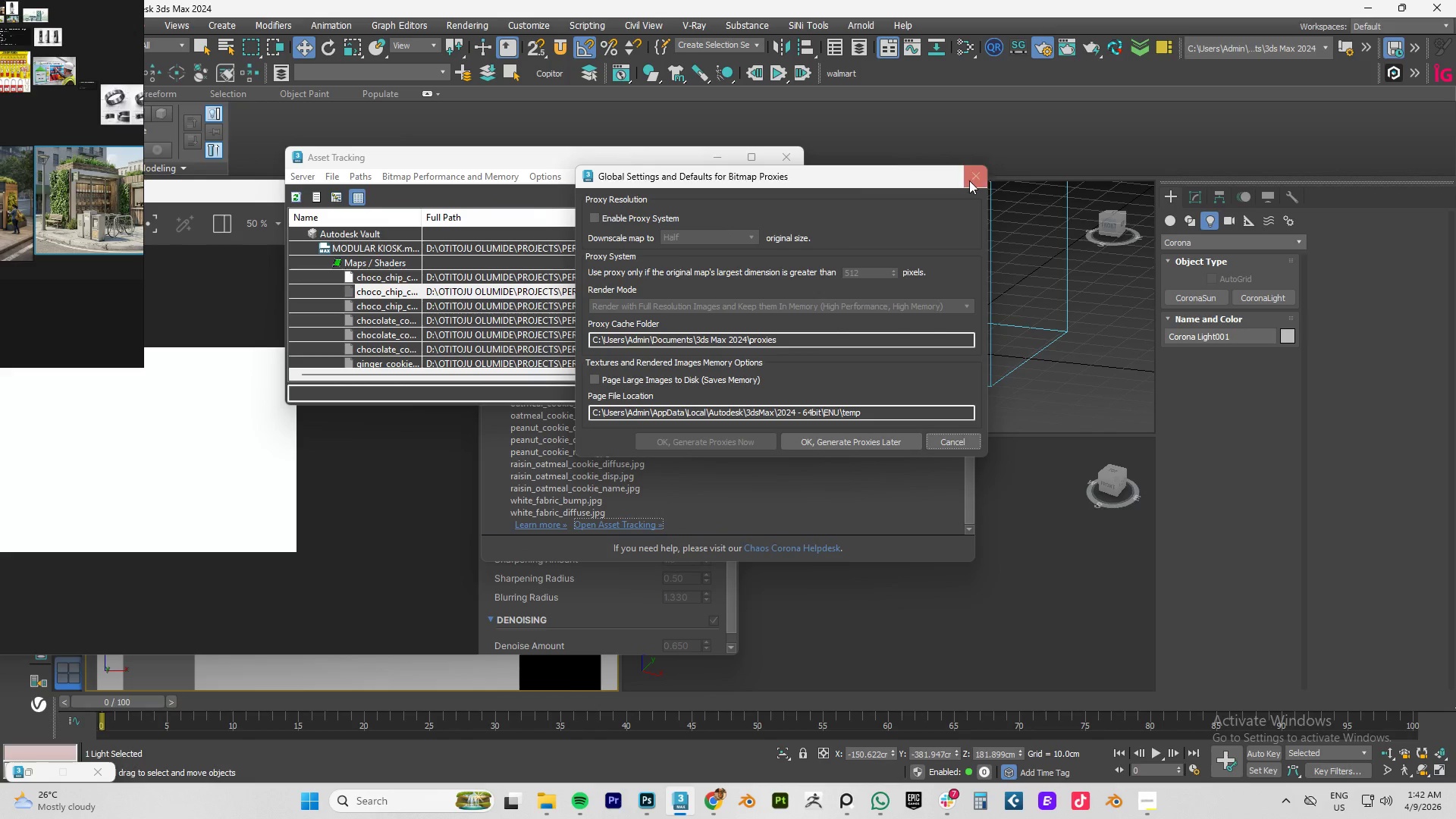 
wait(6.97)
 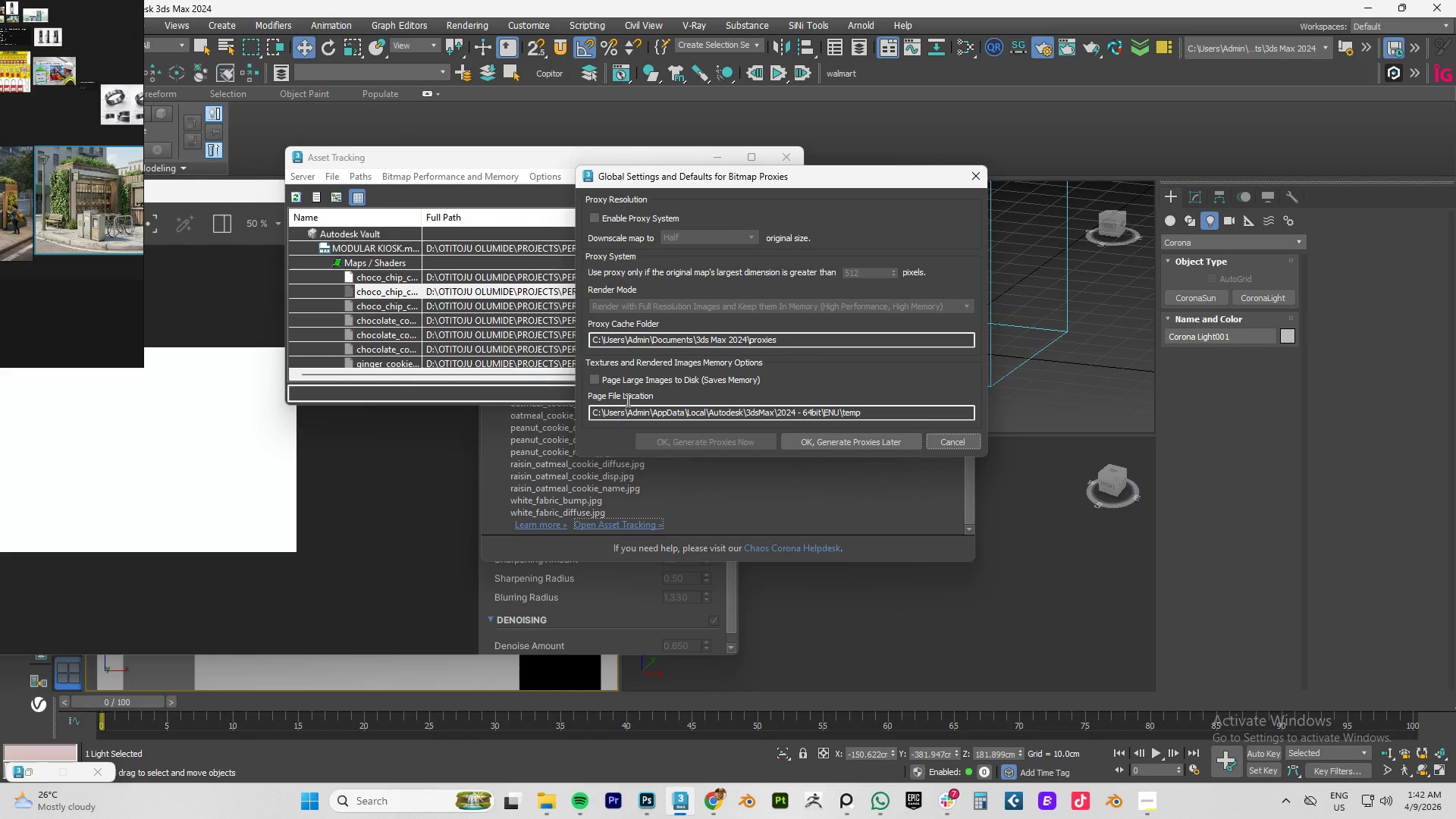 
left_click([973, 180])
 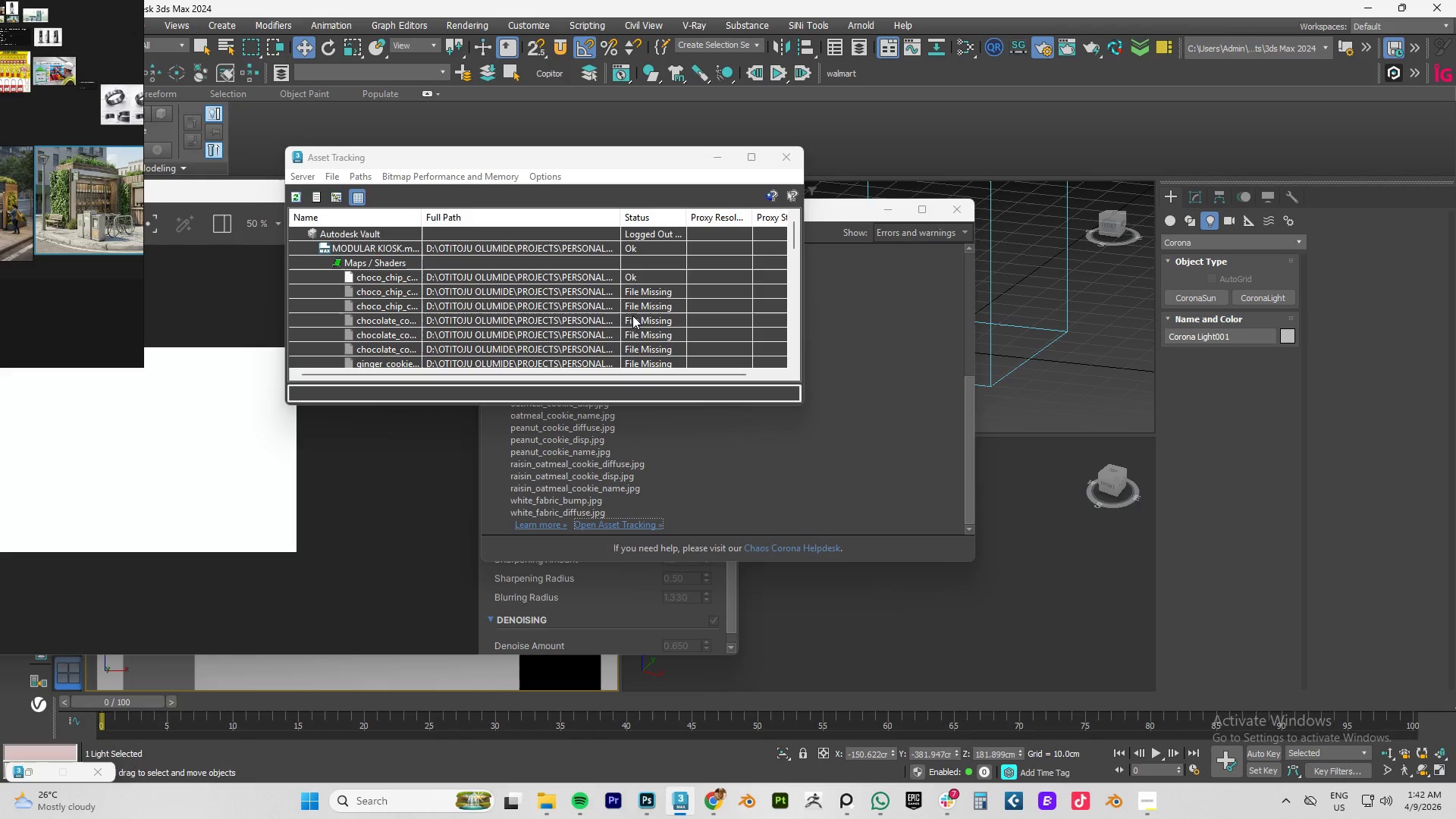 
left_click([645, 290])
 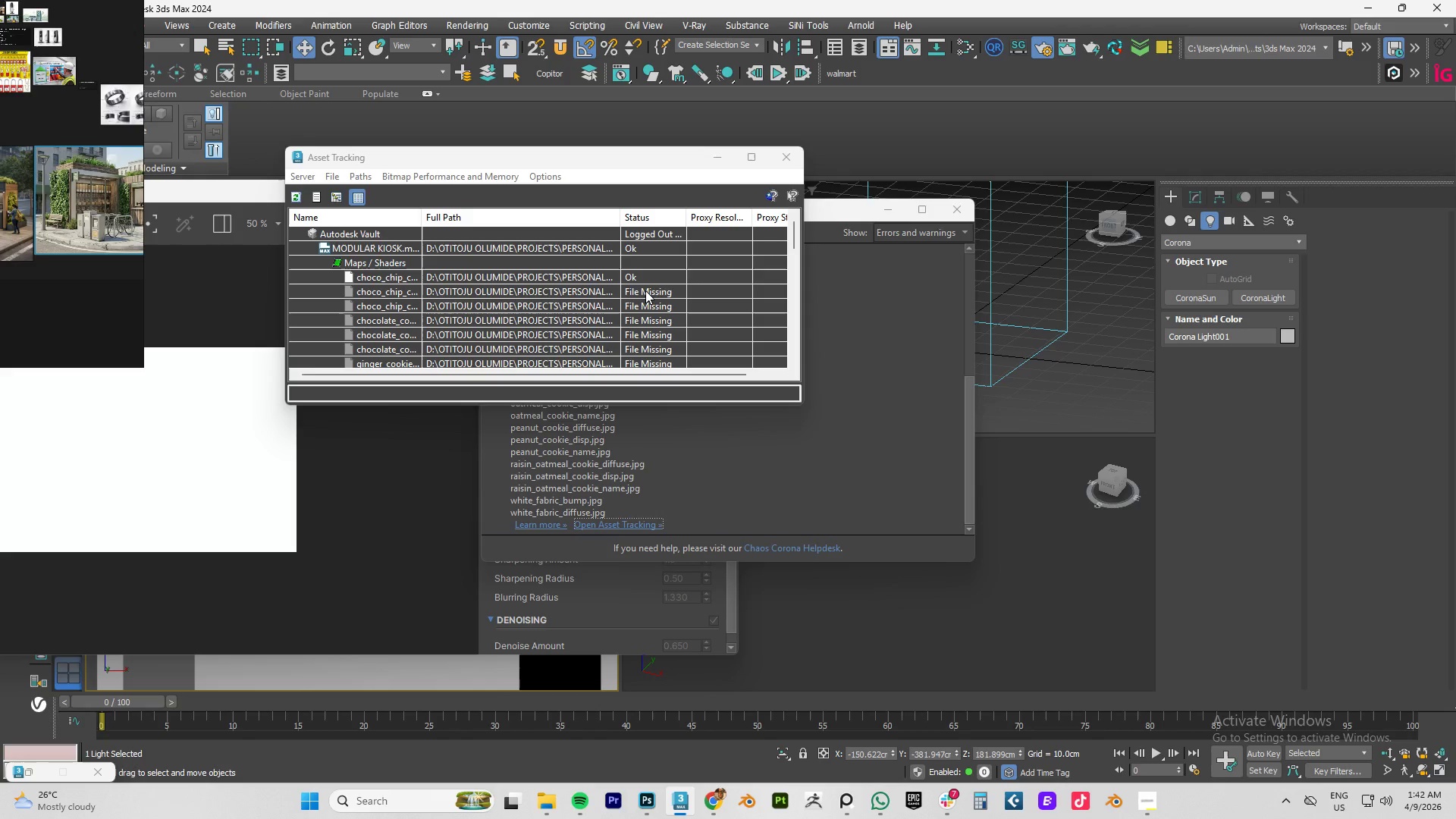 
right_click([645, 290])
 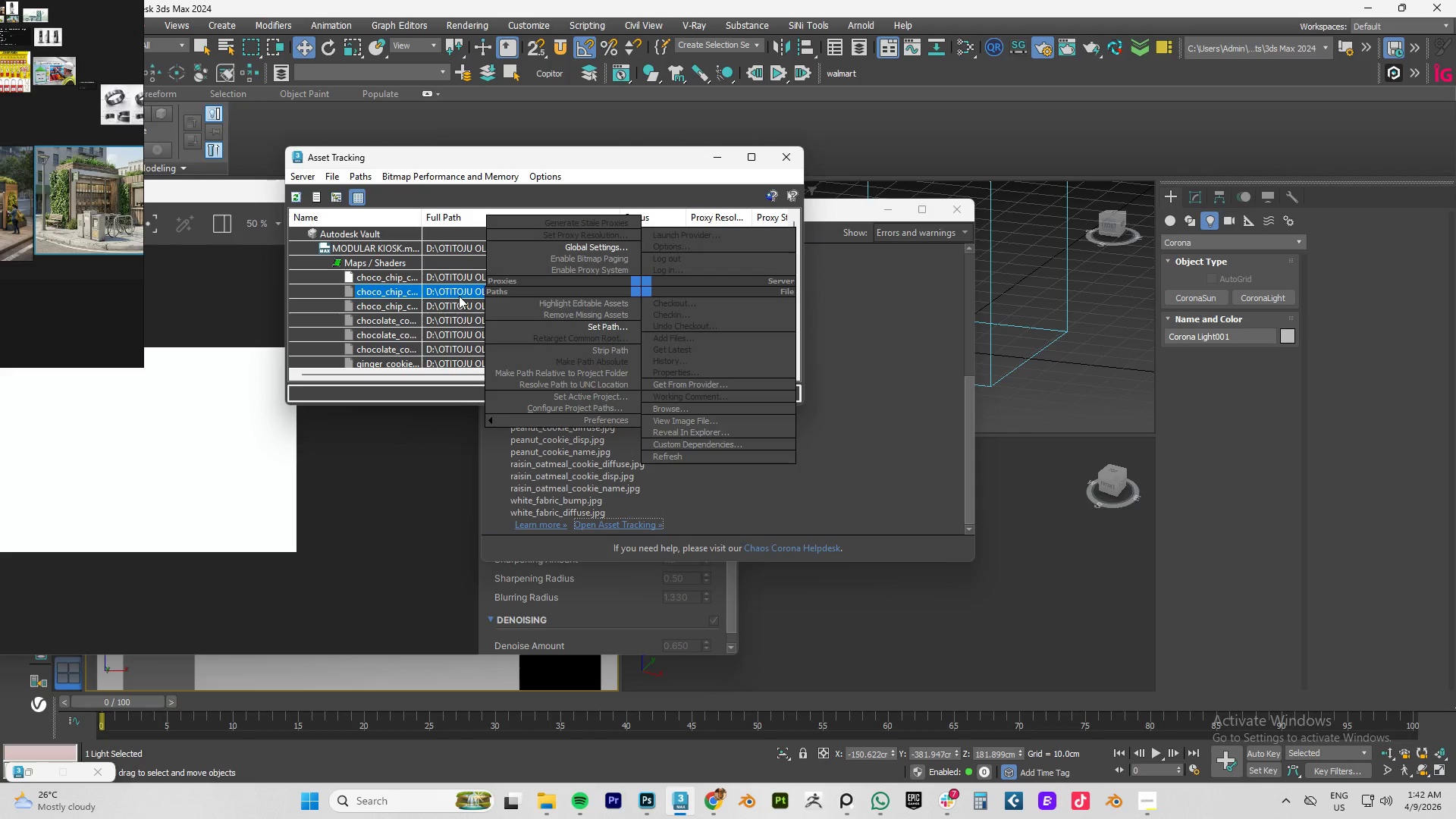 
left_click([459, 296])
 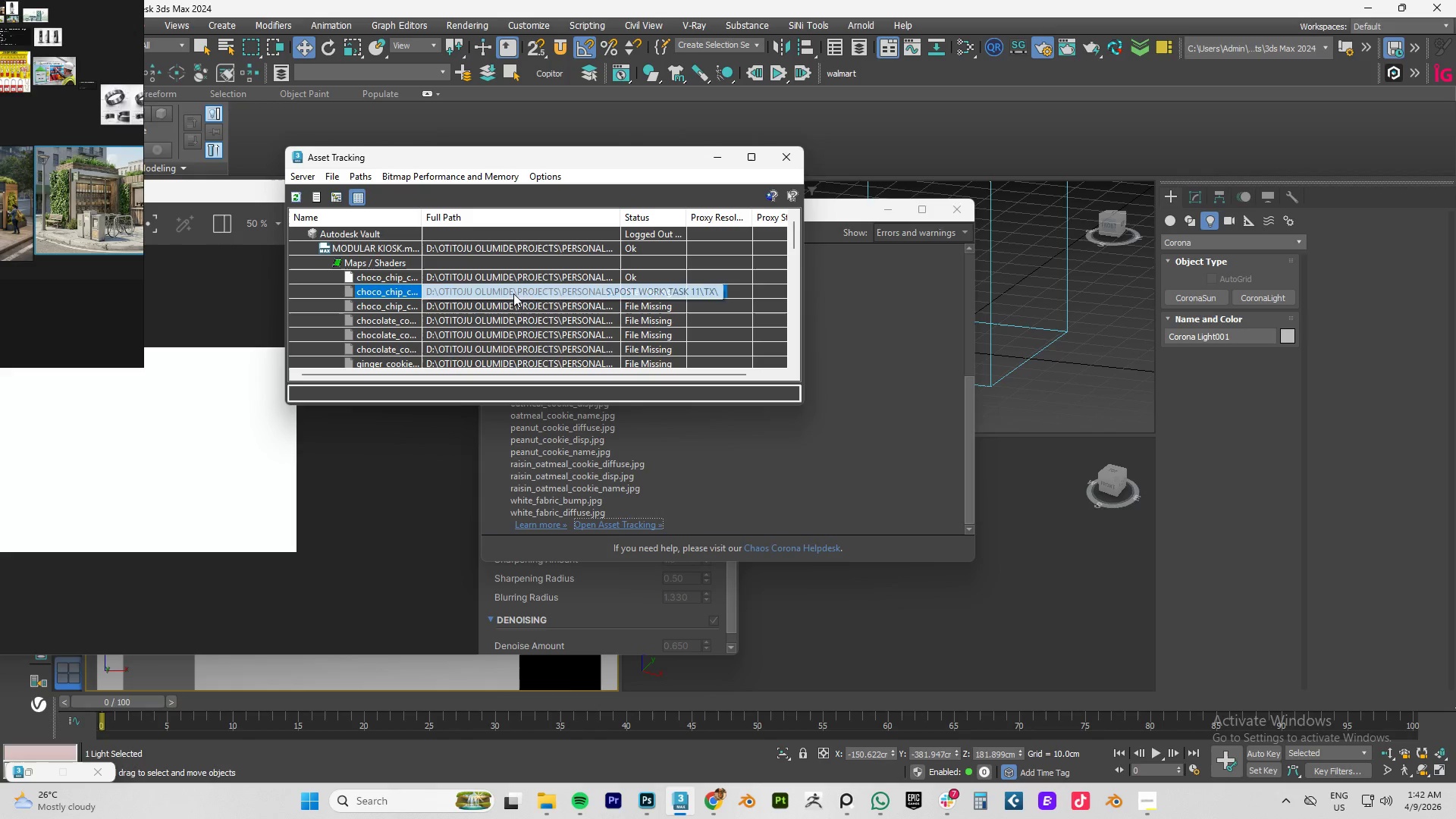 
right_click([518, 293])
 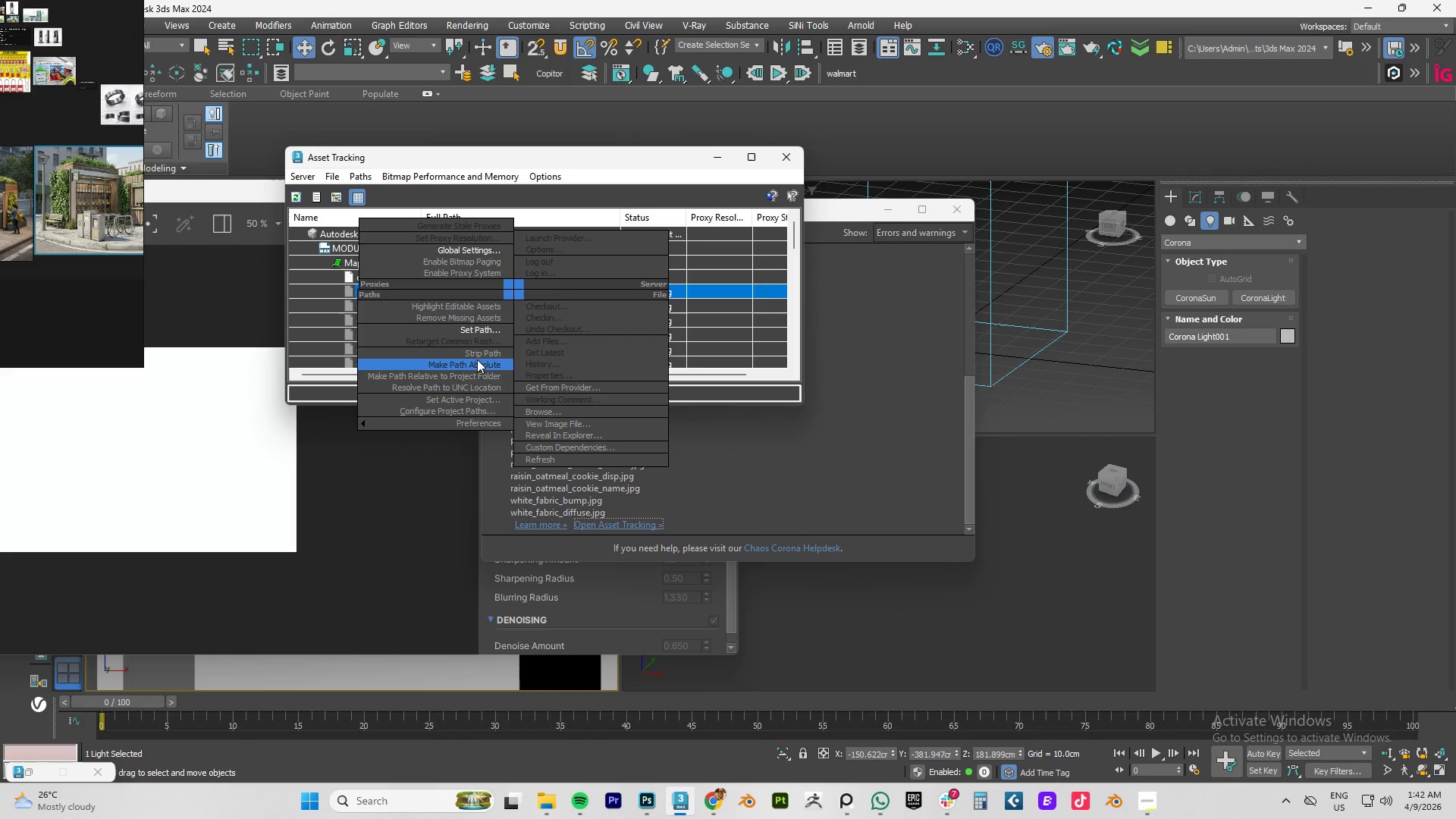 
wait(8.05)
 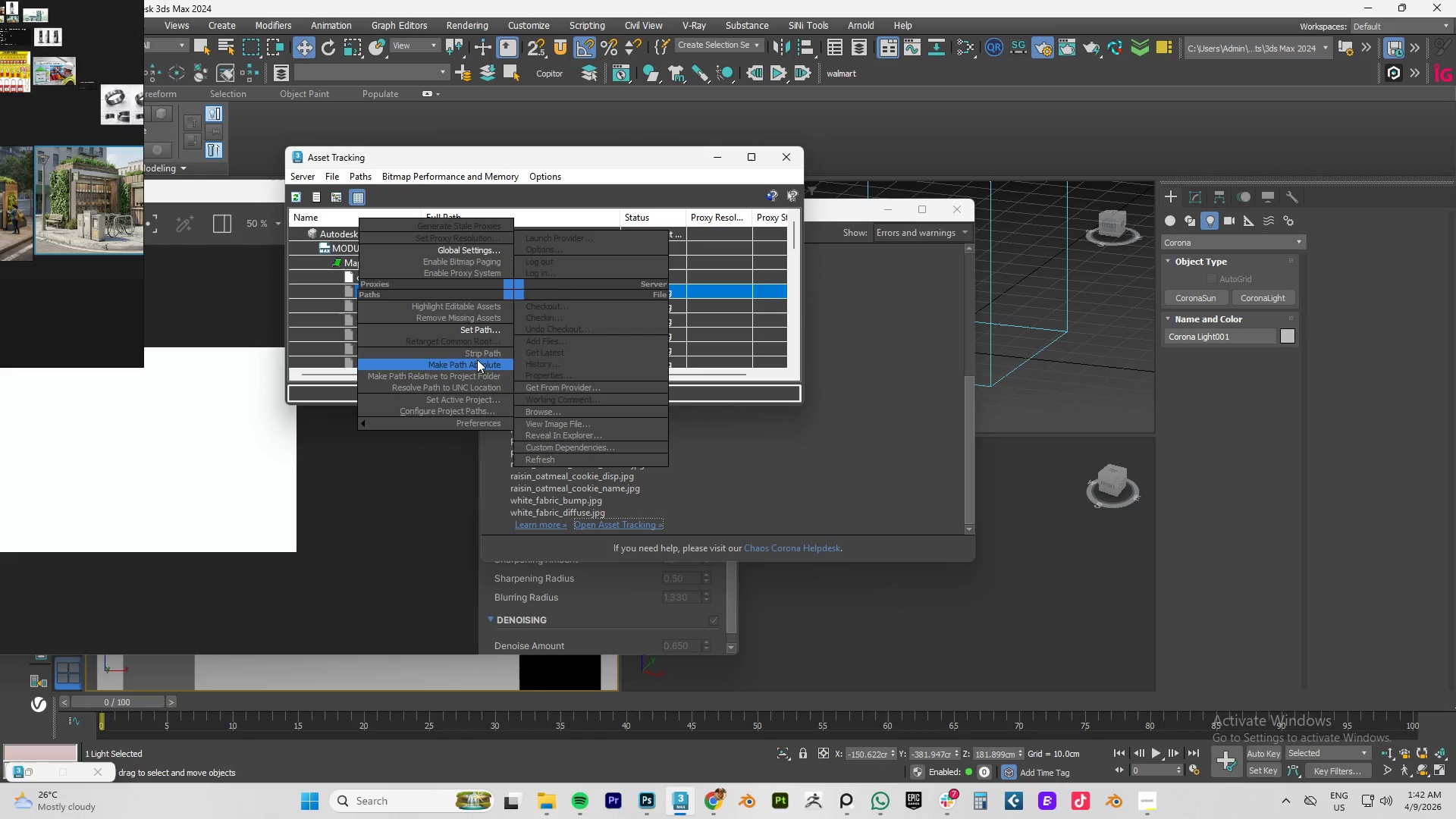 
left_click([429, 375])
 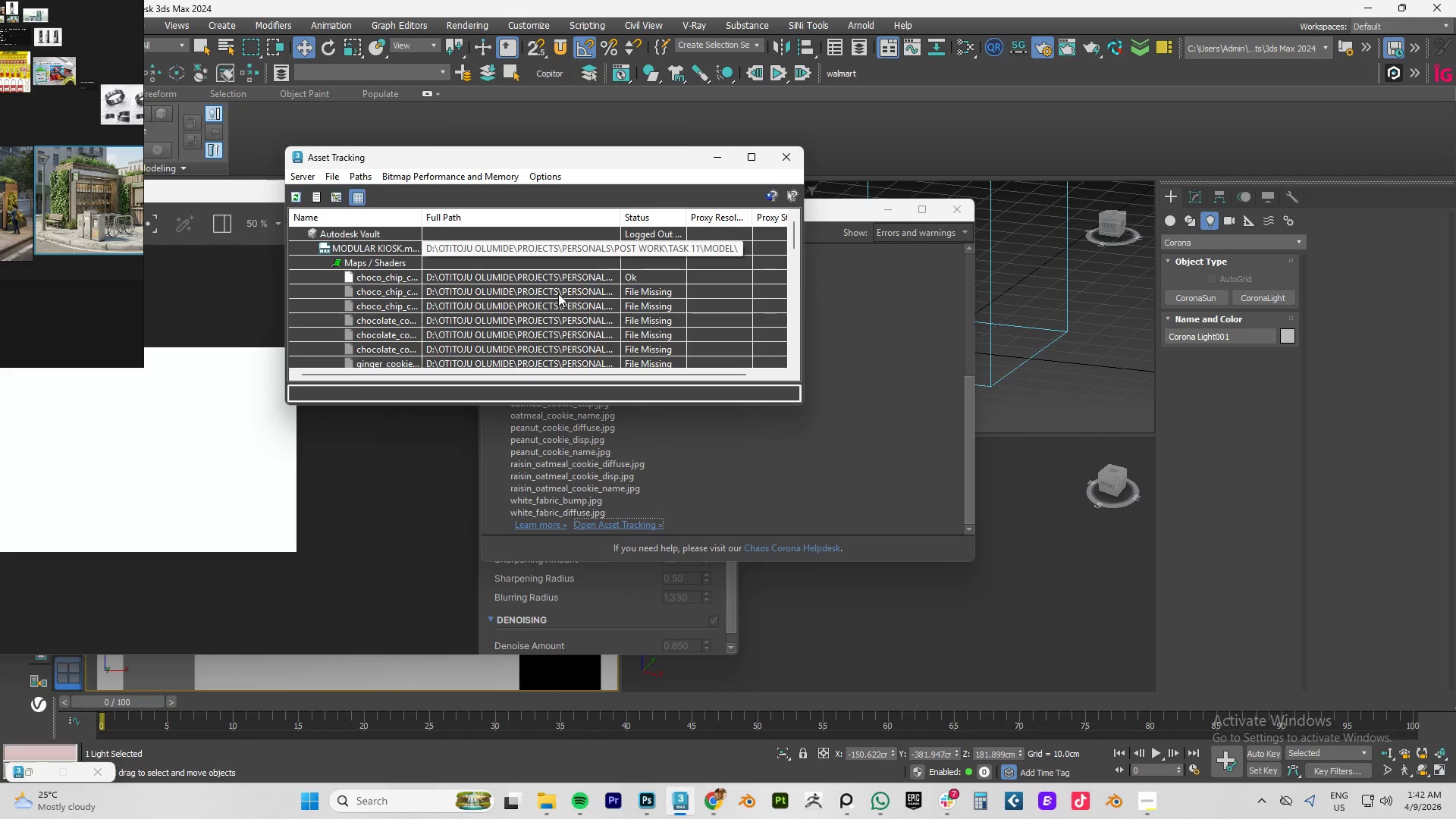 
left_click([562, 293])
 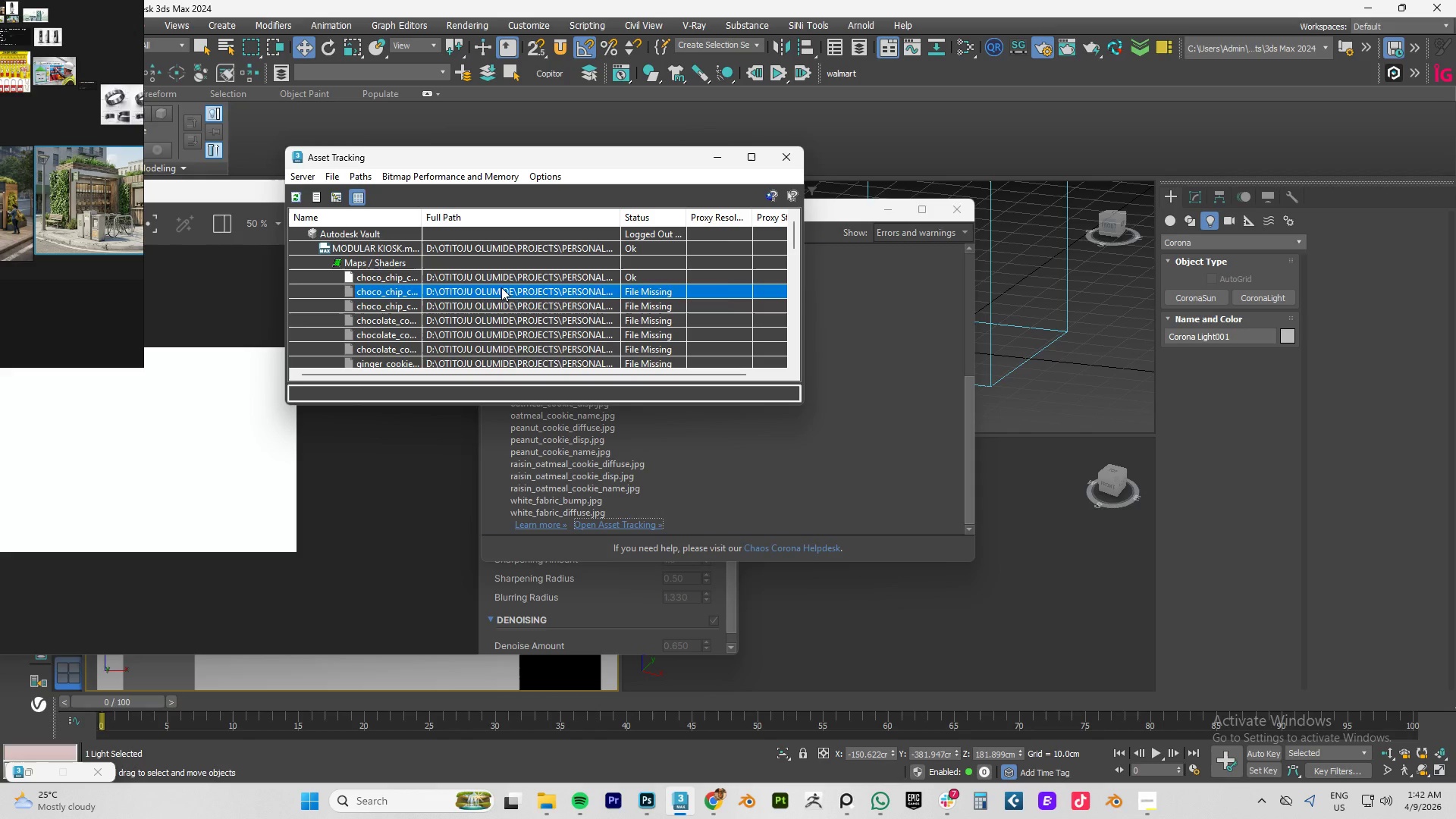 
right_click([497, 290])
 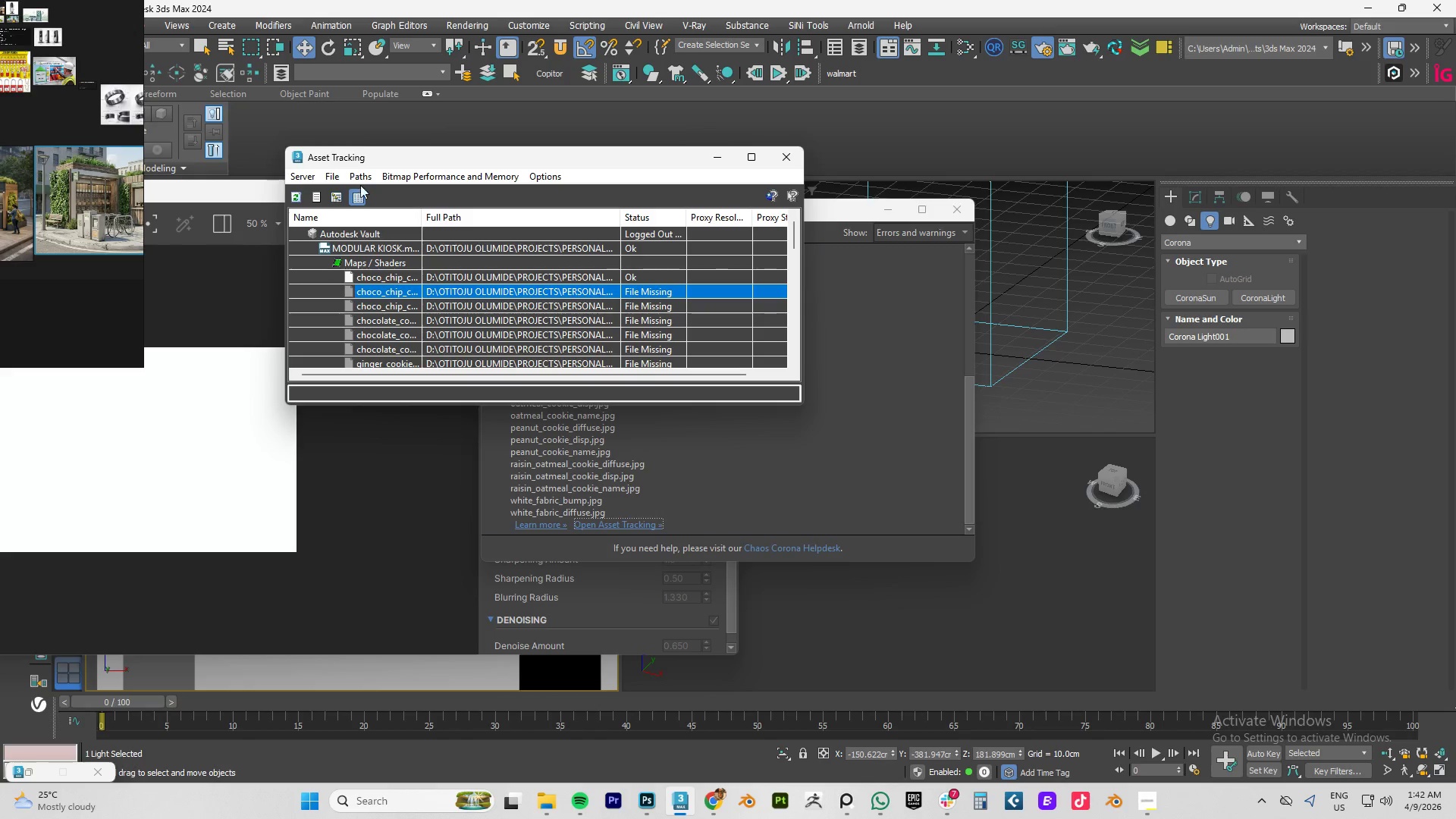 
left_click([352, 176])
 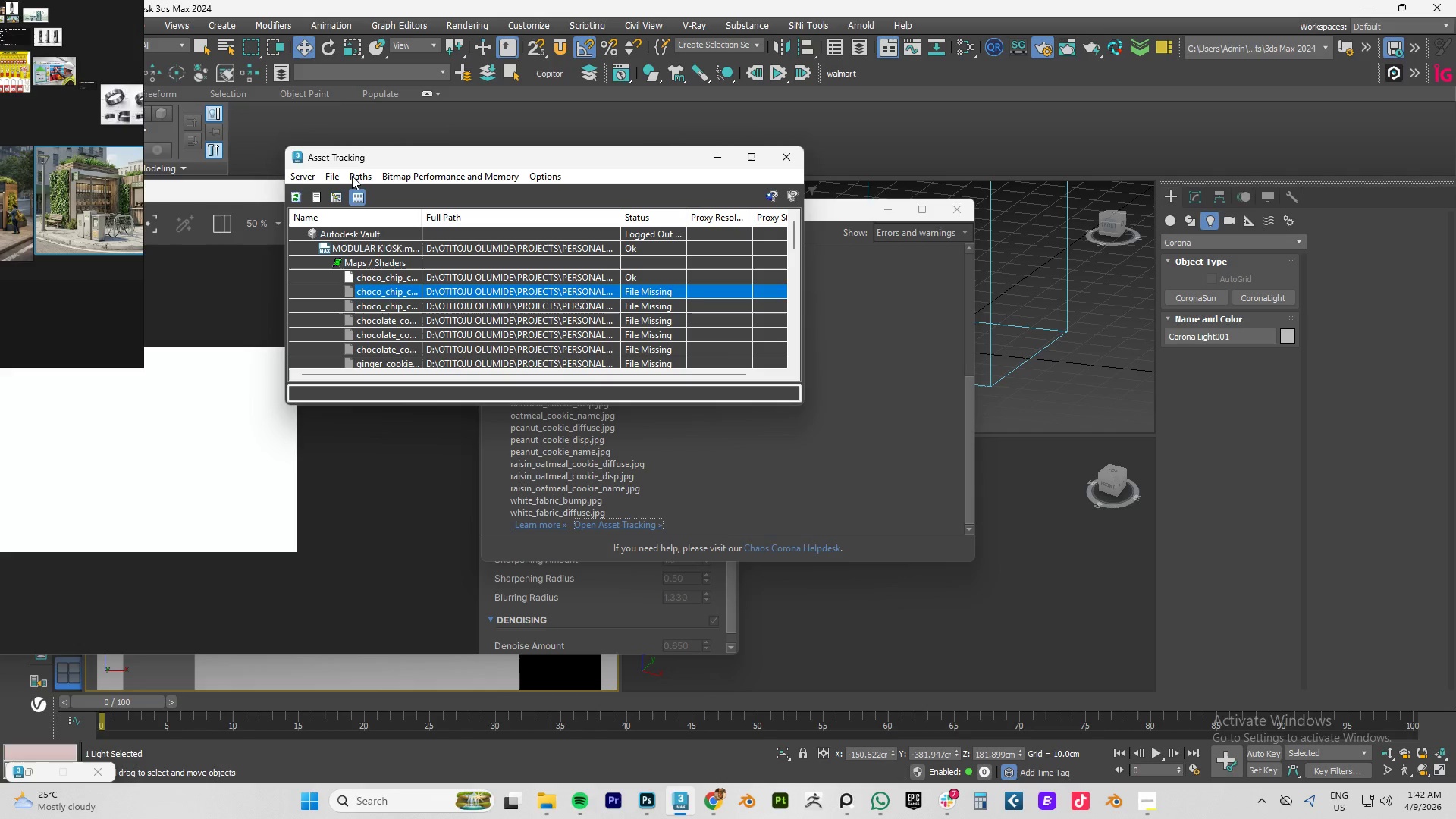 
left_click([360, 174])
 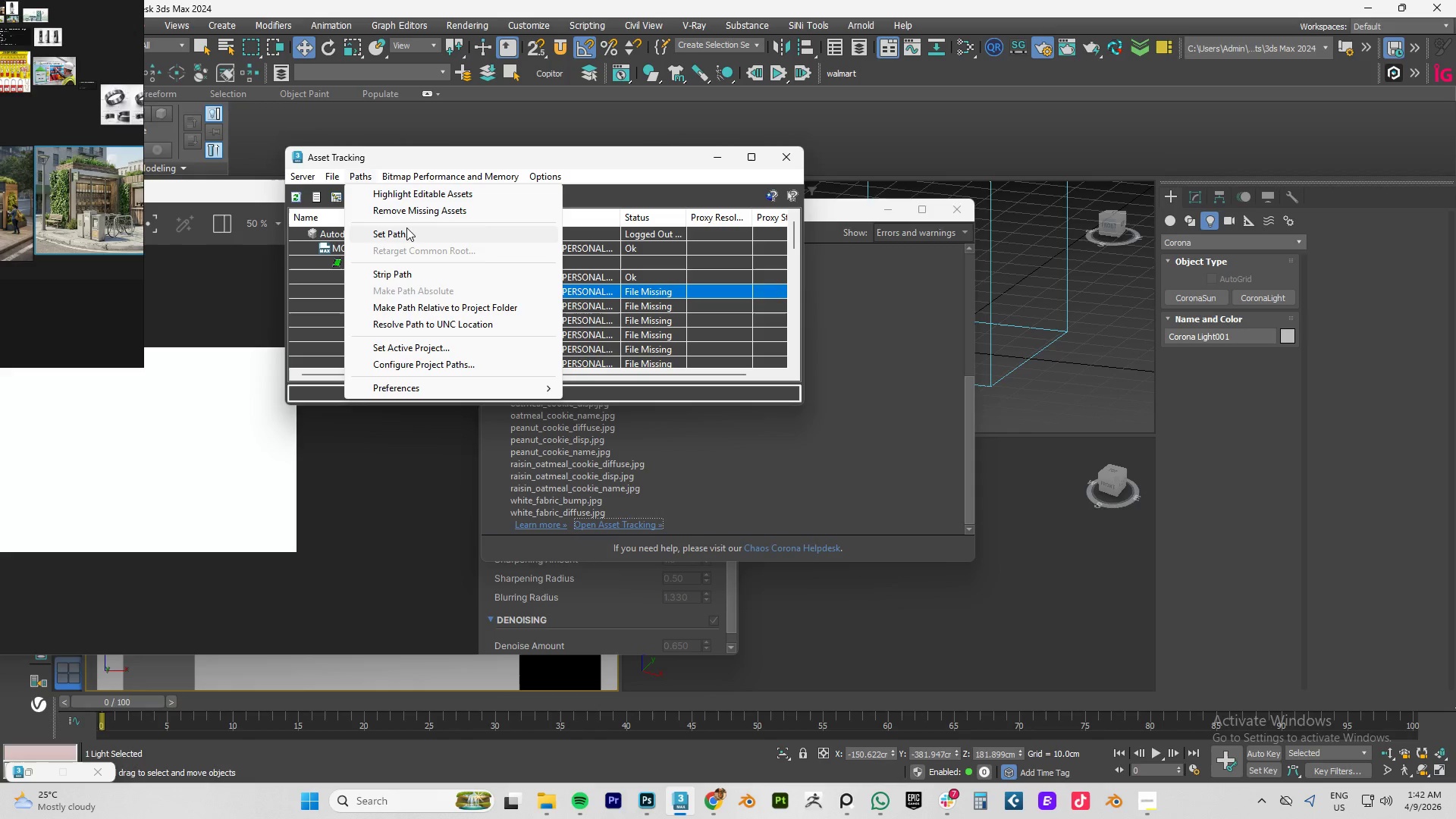 
double_click([585, 292])
 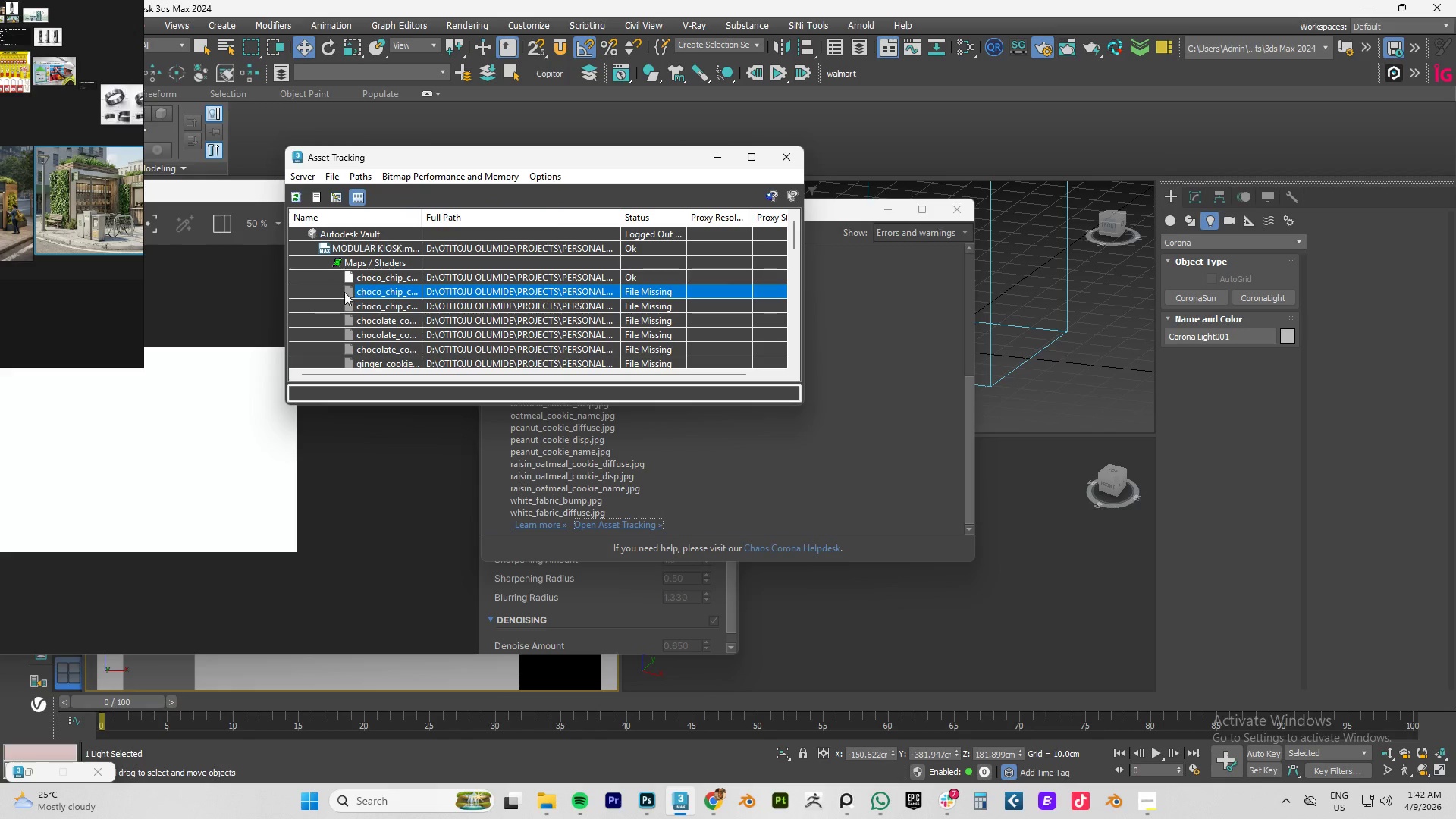 
left_click([311, 292])
 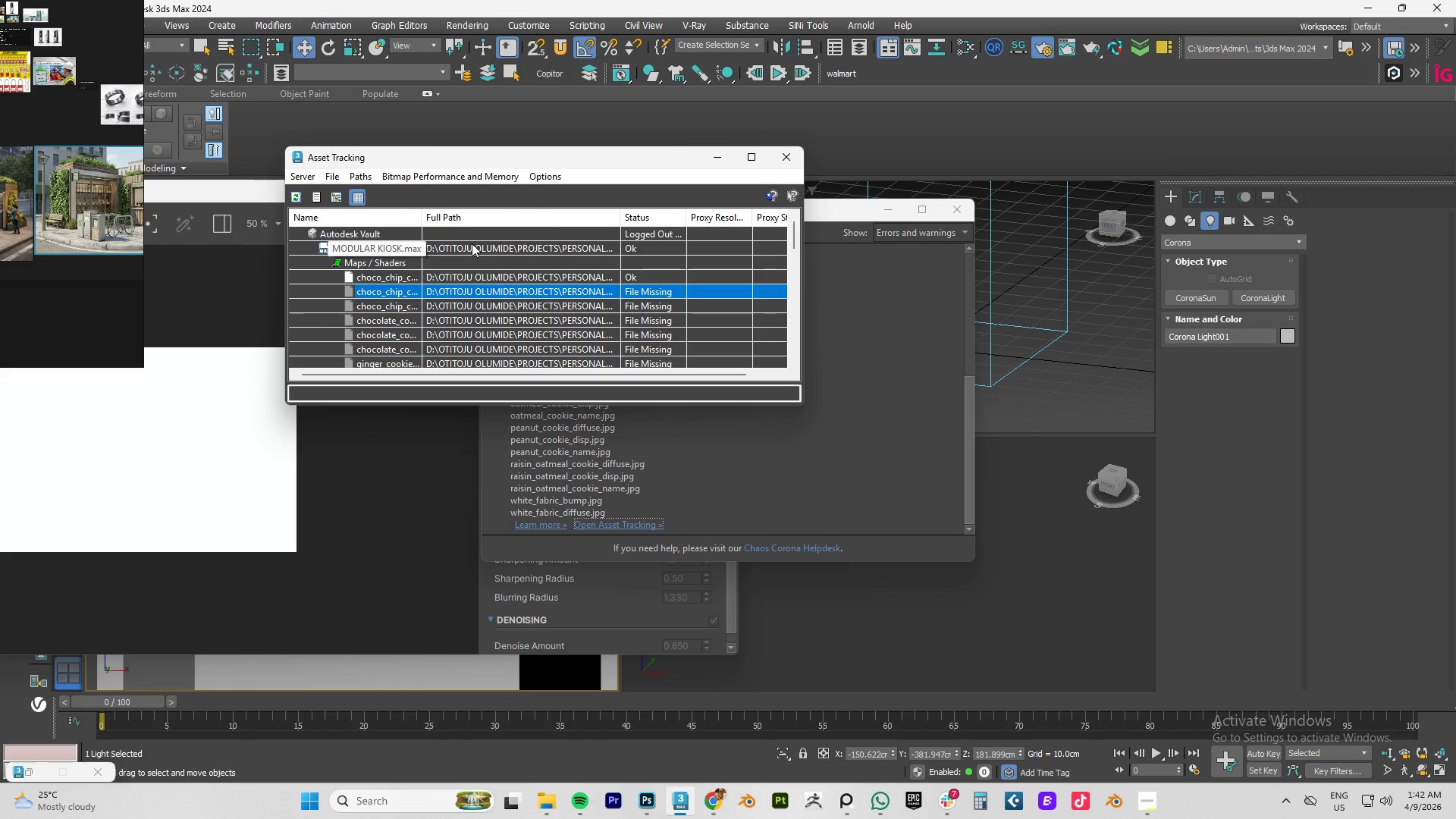 
left_click([351, 228])
 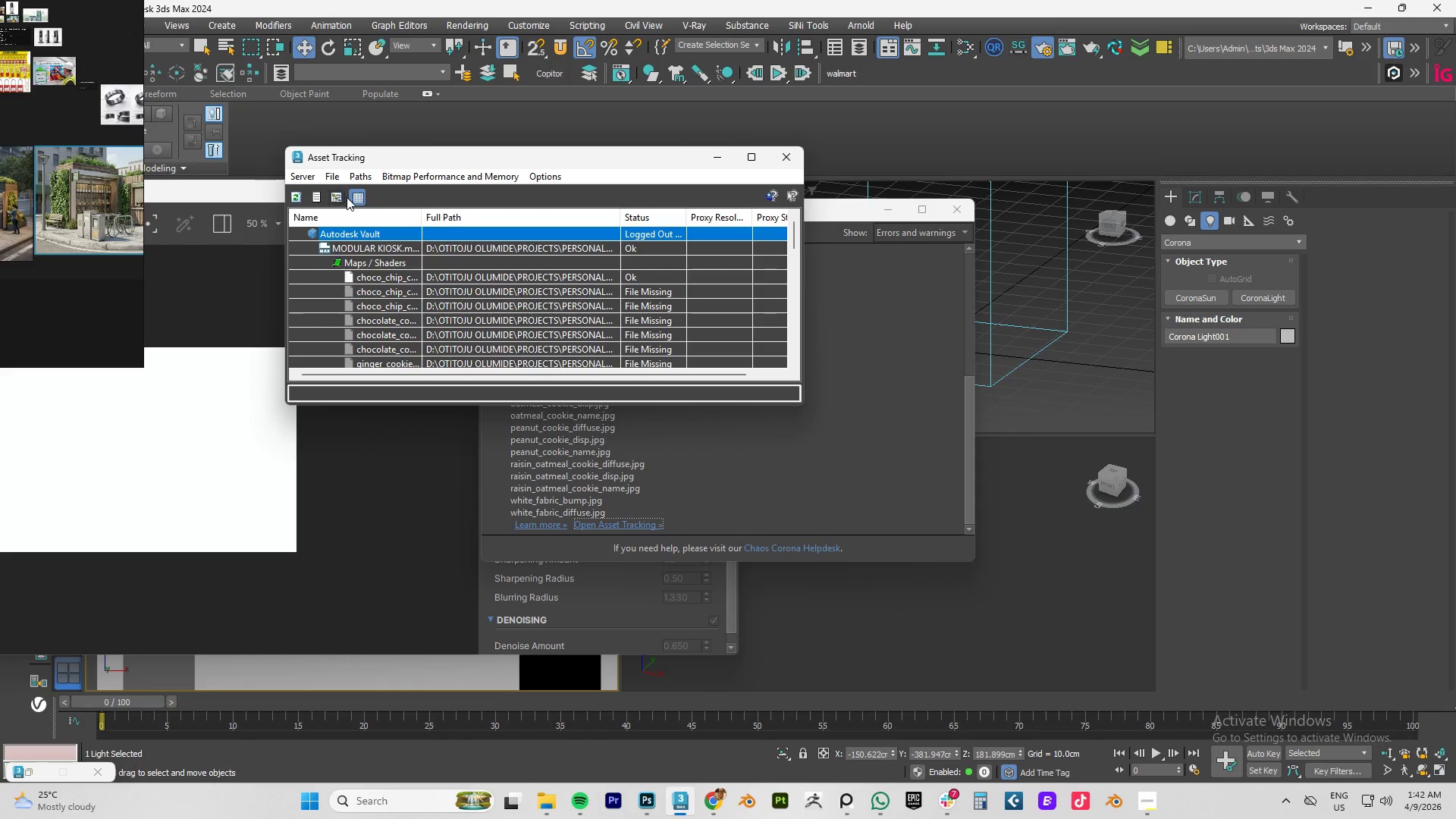 
left_click([366, 248])
 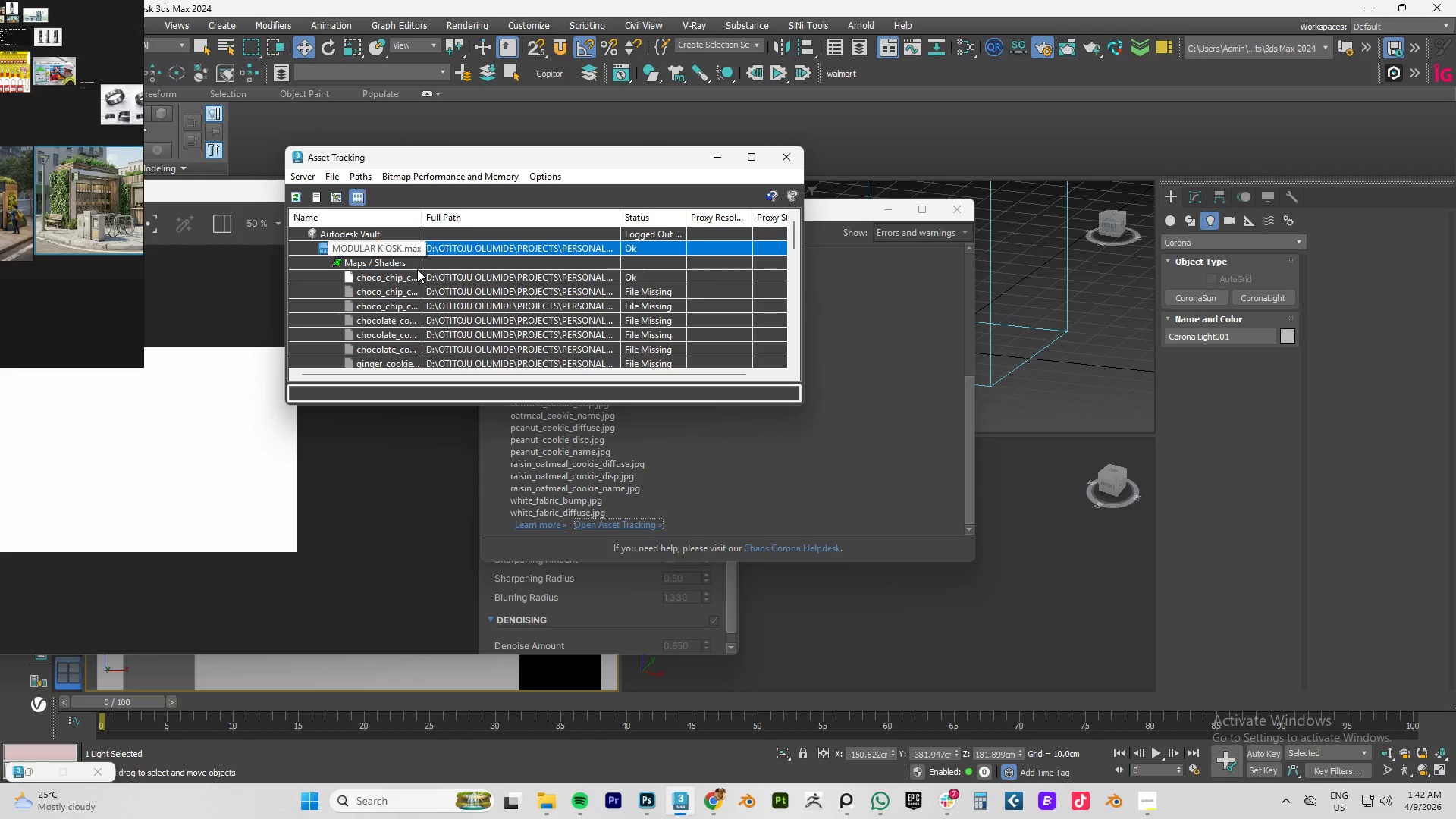 
left_click([371, 259])
 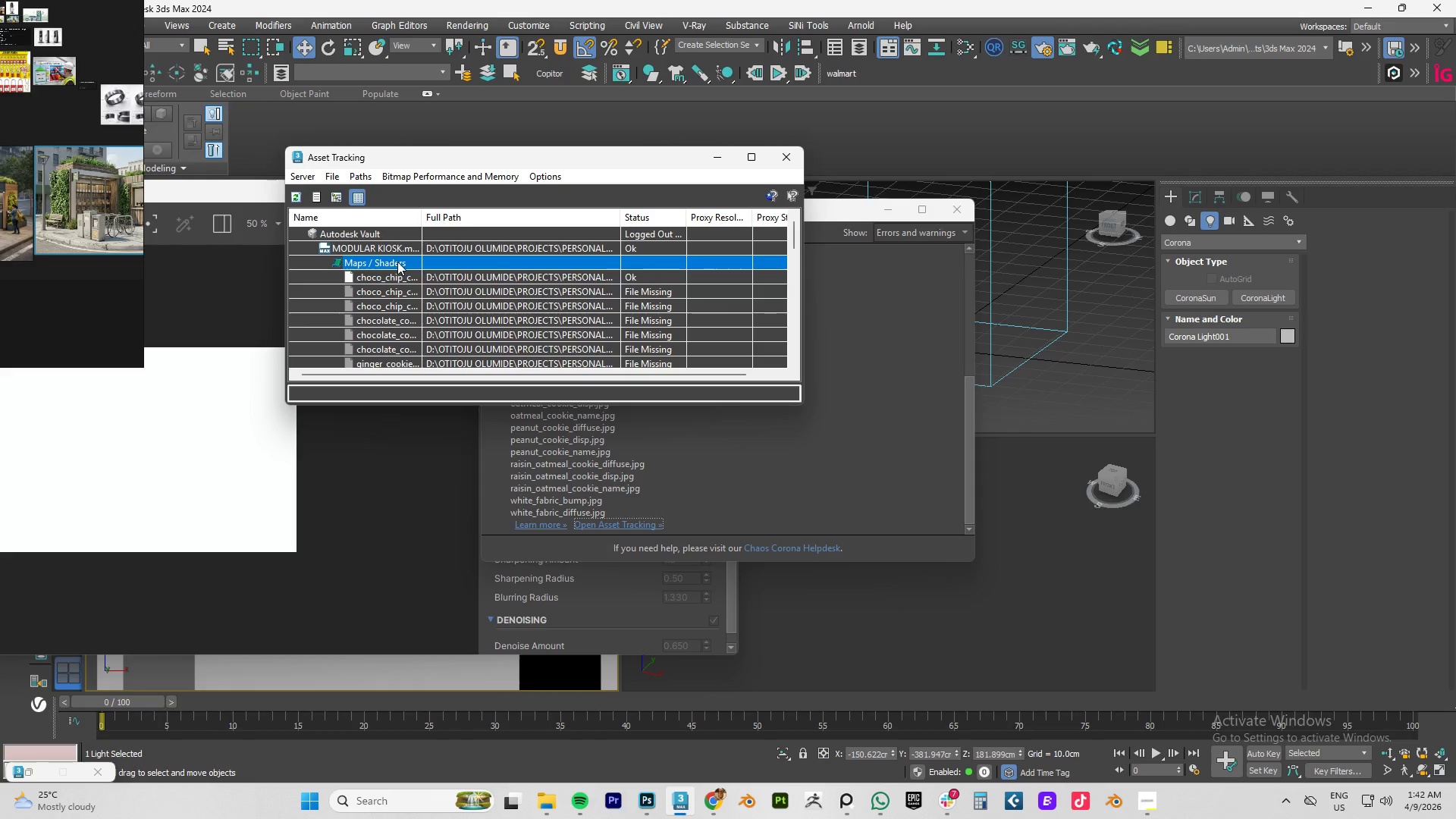 
right_click([397, 262])
 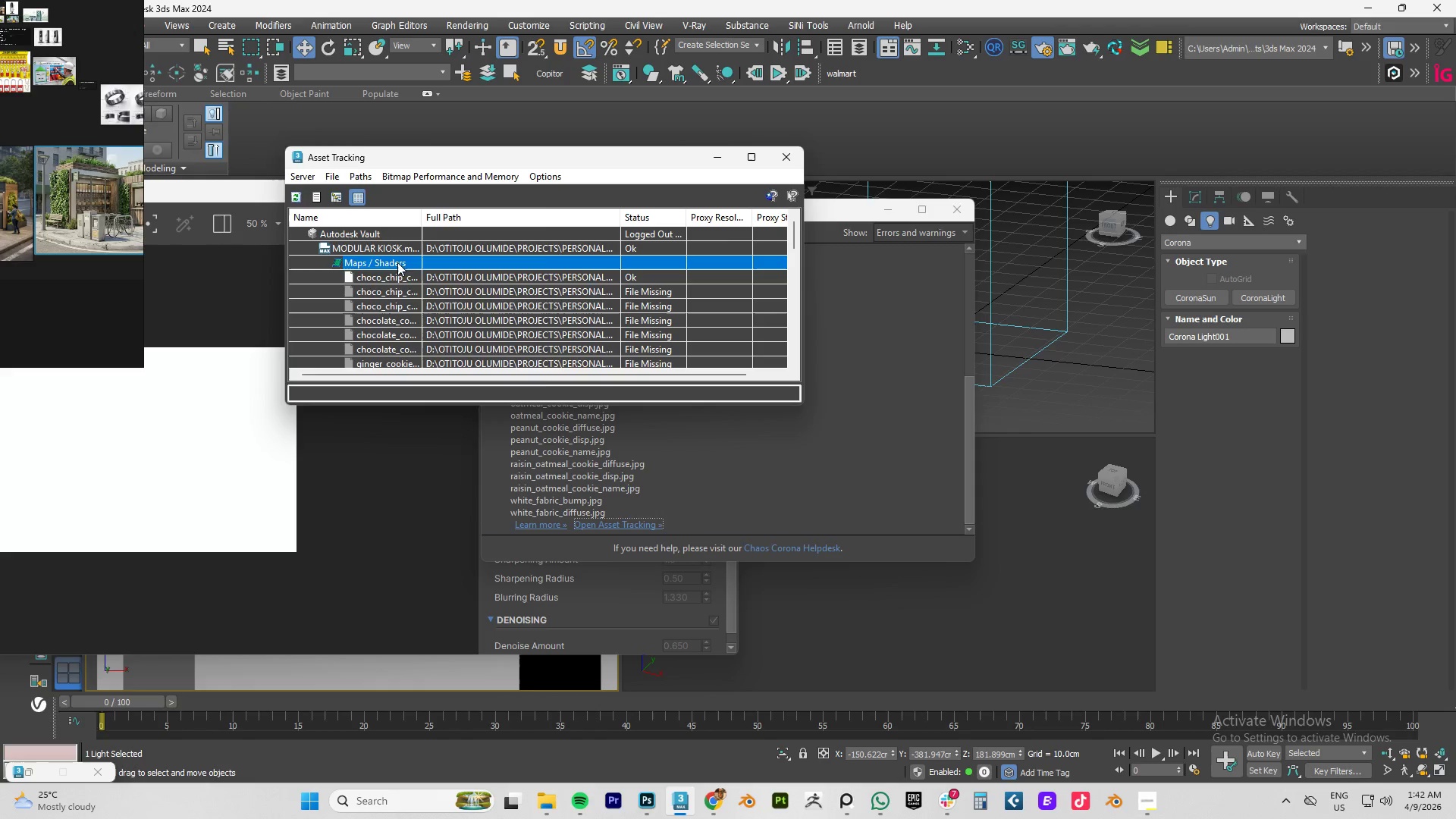 
right_click([379, 264])
 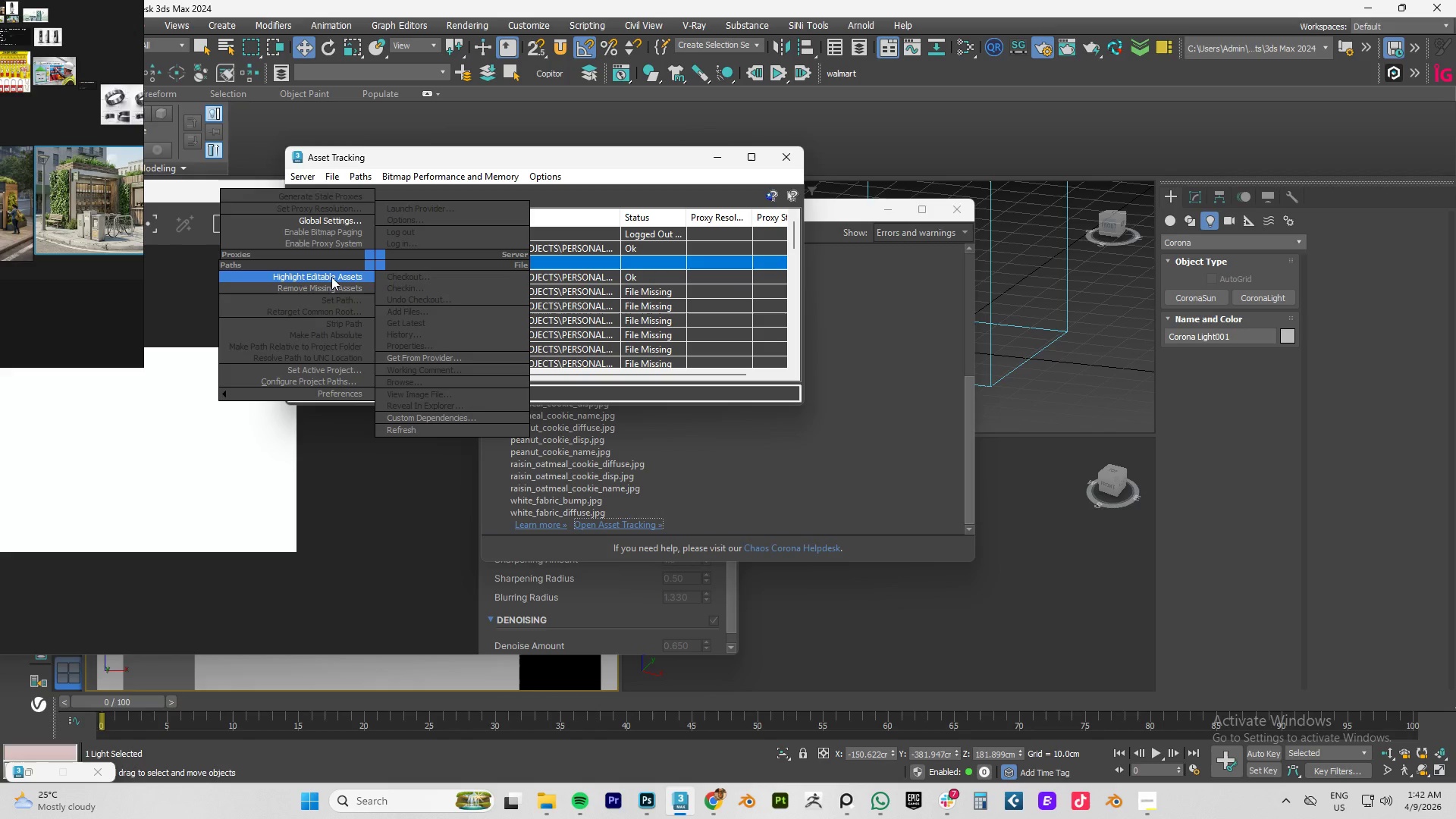 
wait(5.44)
 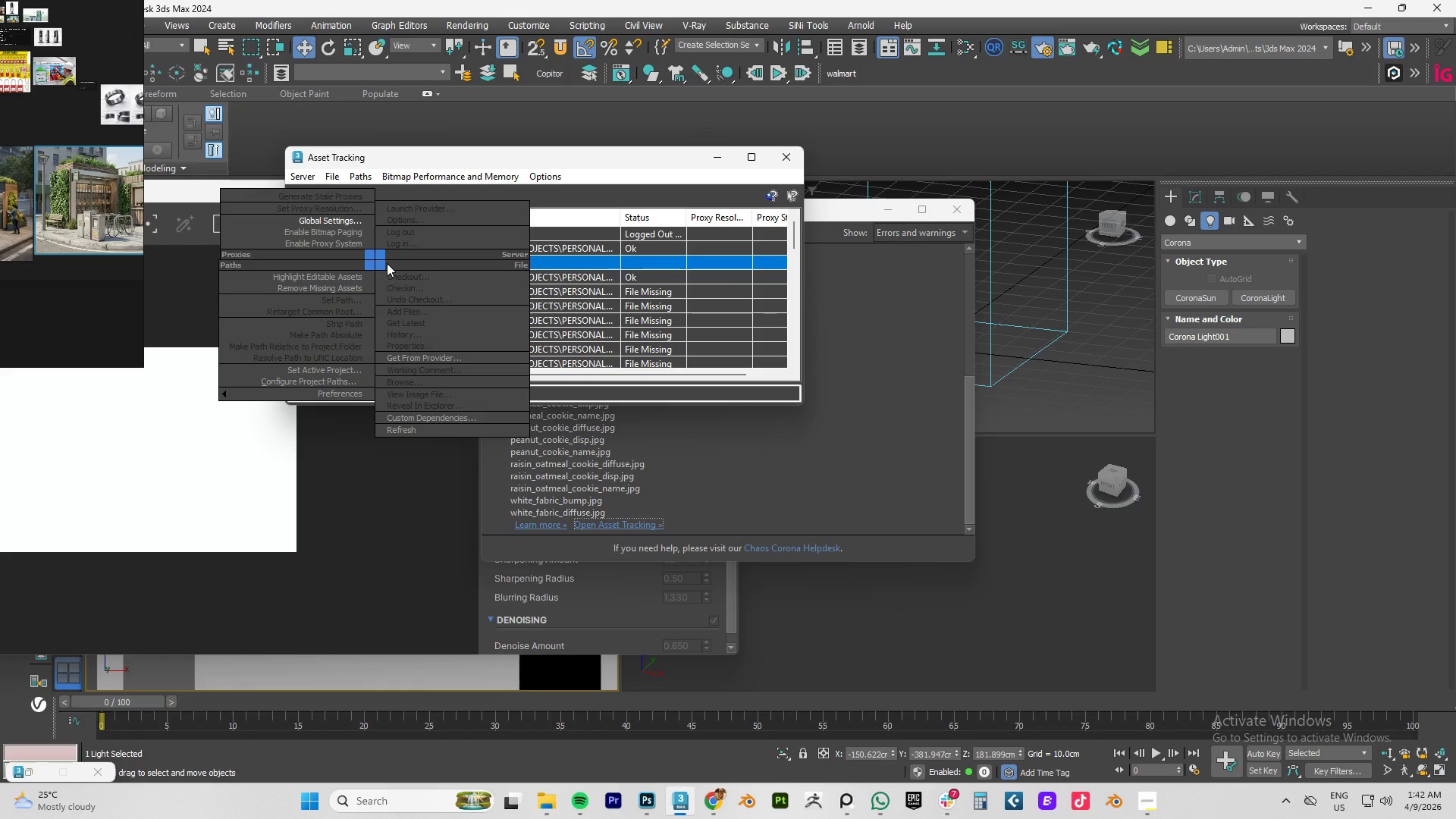 
left_click([337, 301])
 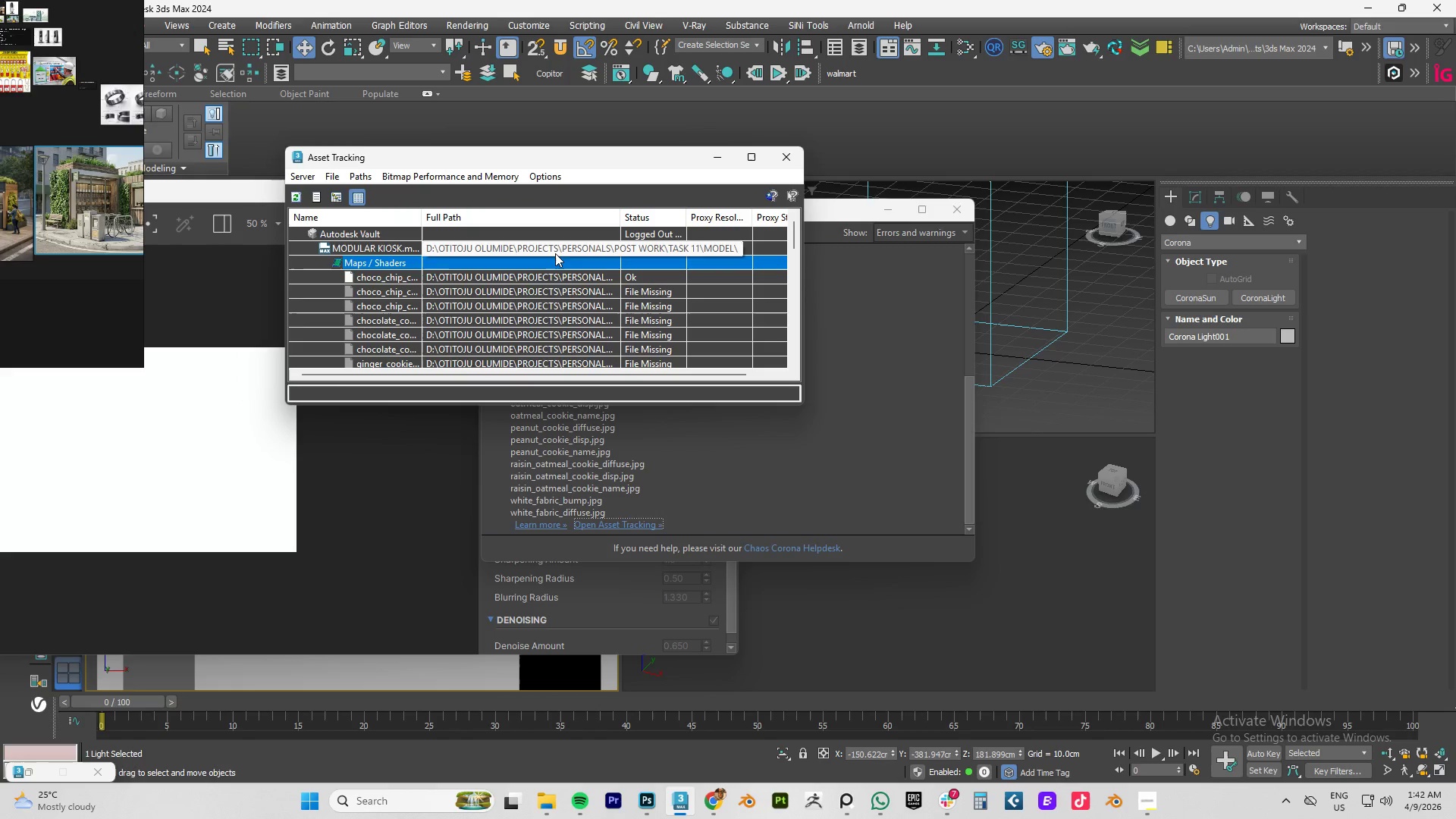 
right_click([377, 261])
 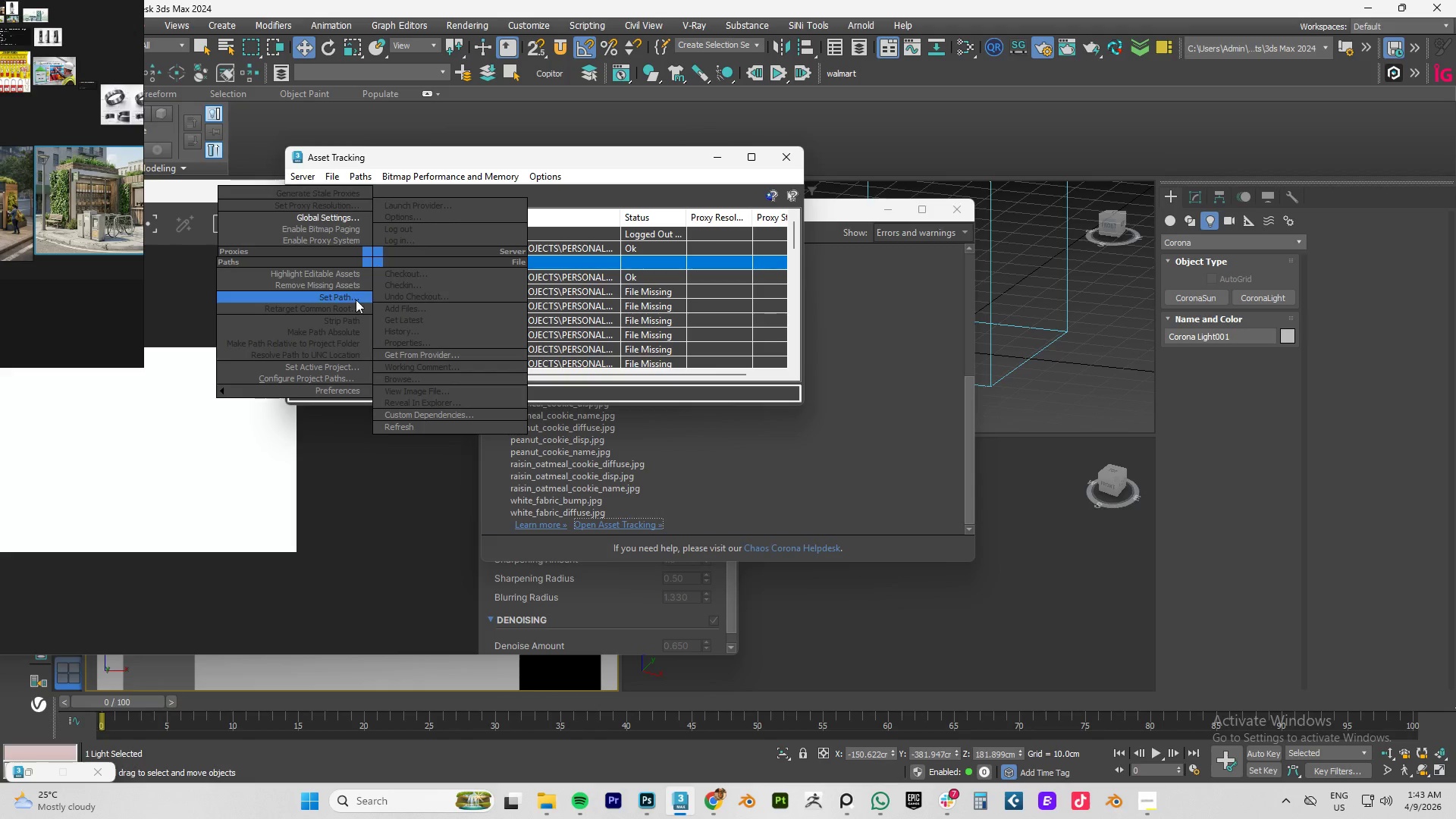 
wait(5.48)
 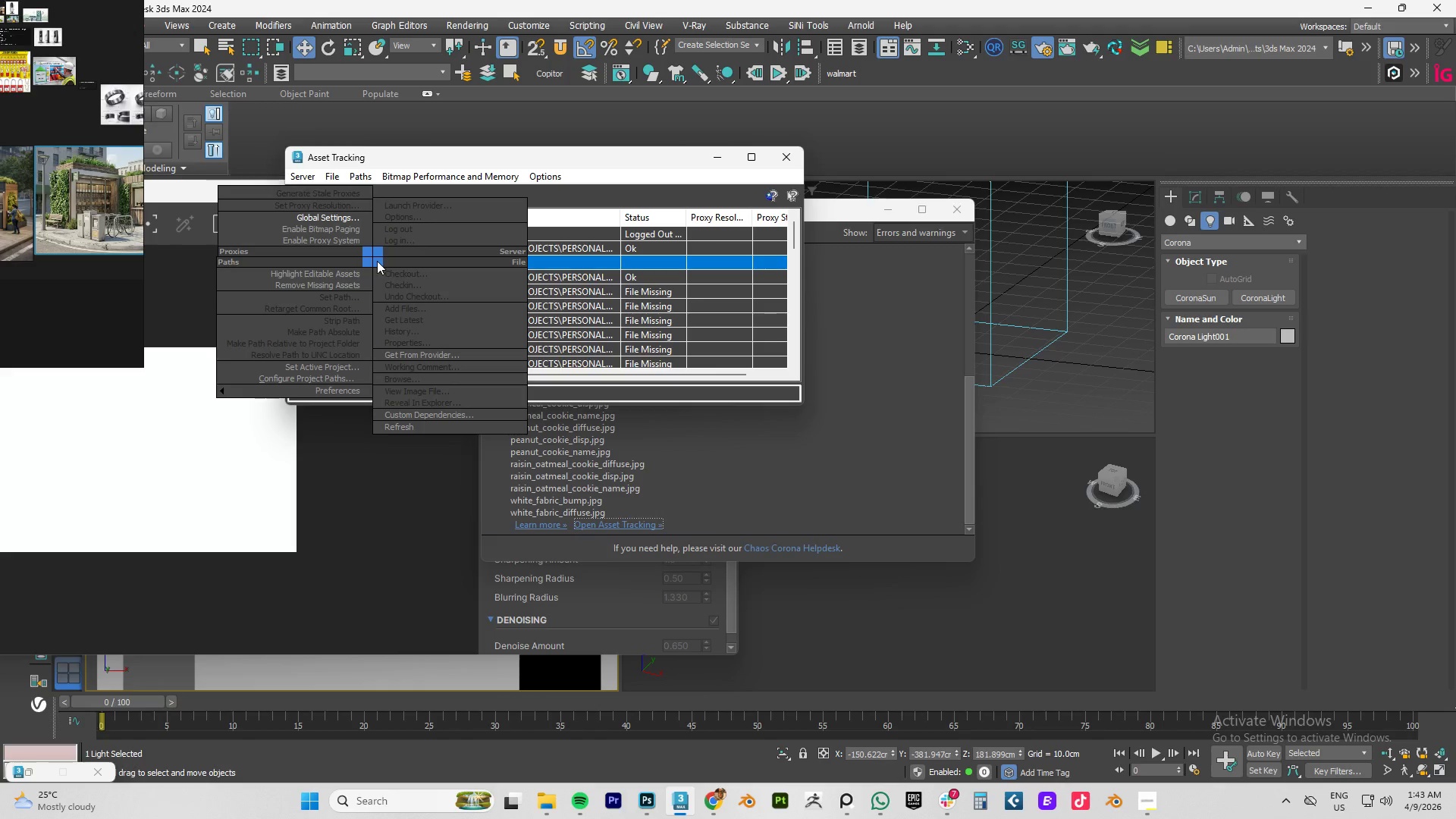 
left_click([312, 375])
 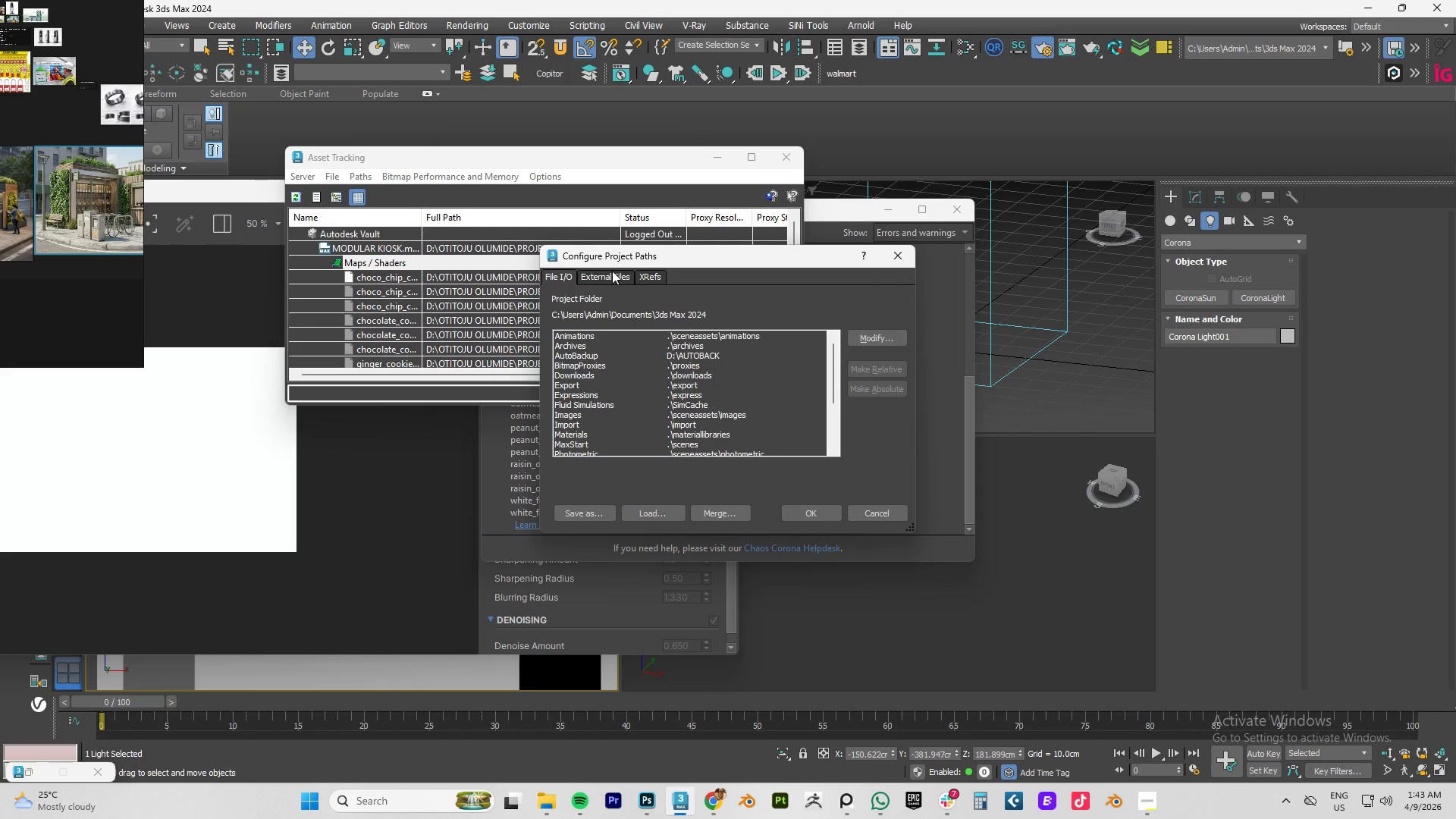 
left_click([860, 513])
 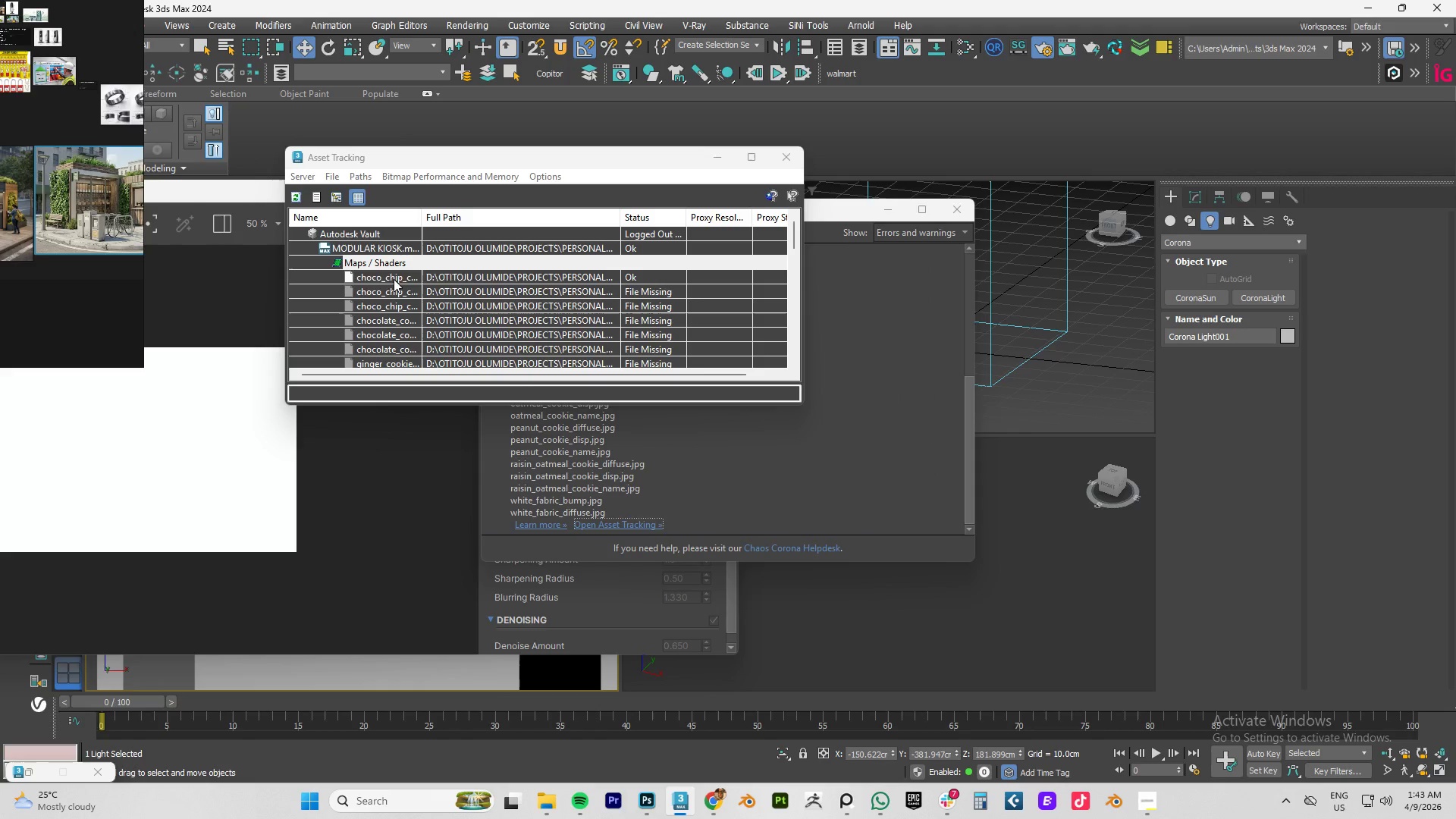 
right_click([378, 262])
 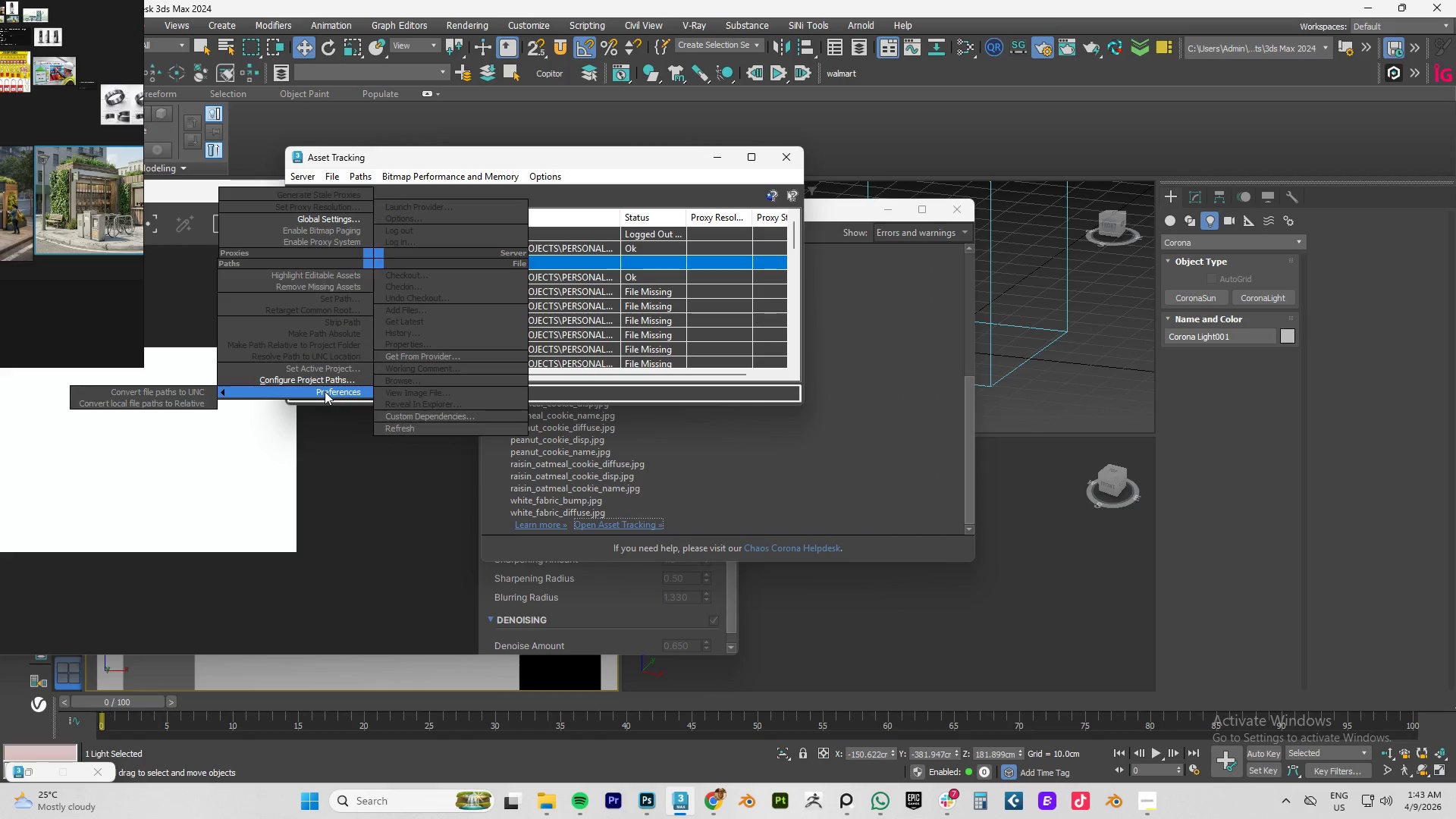 
left_click([326, 372])
 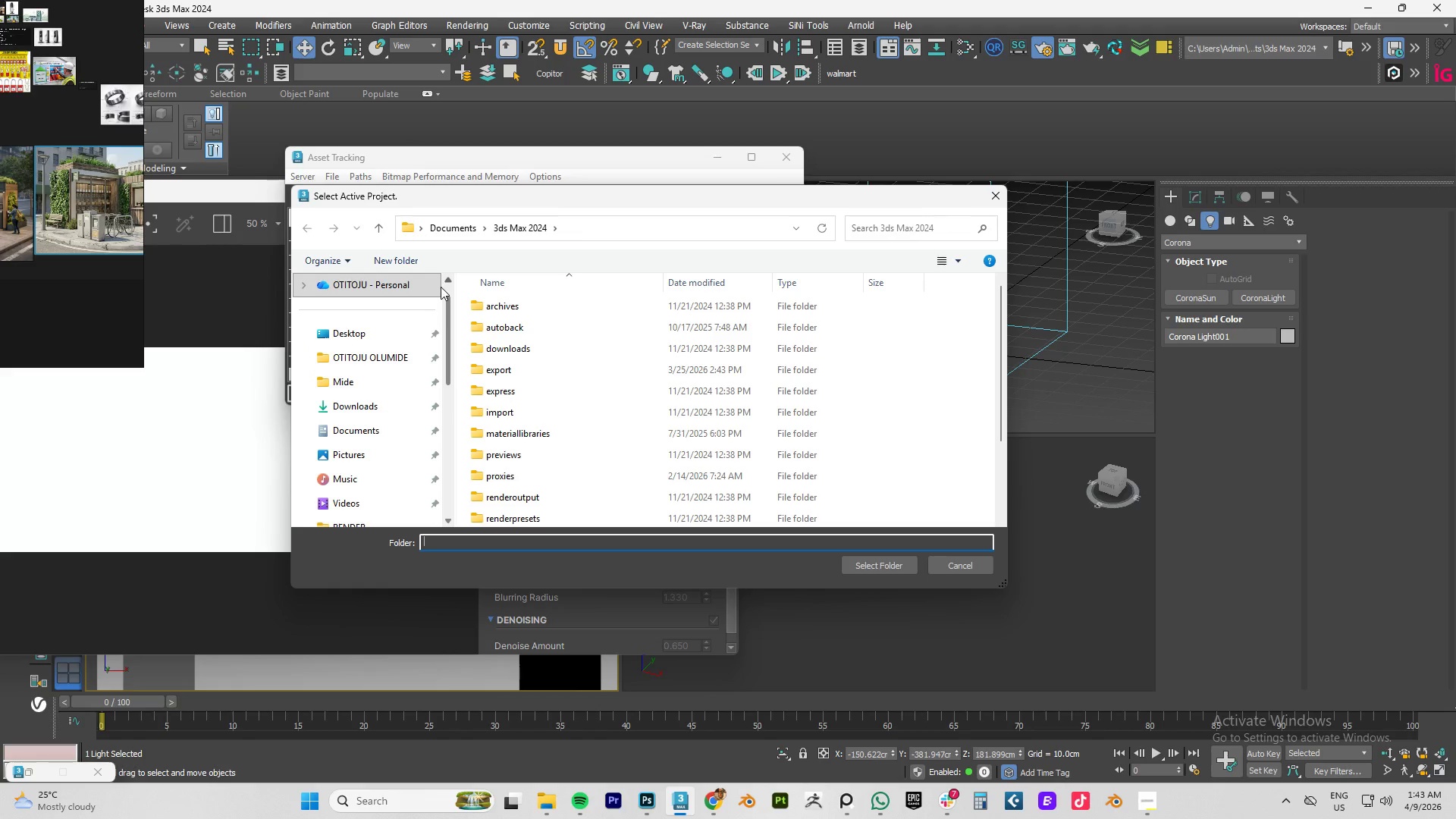 
scroll: coordinate [378, 453], scroll_direction: down, amount: 3.0
 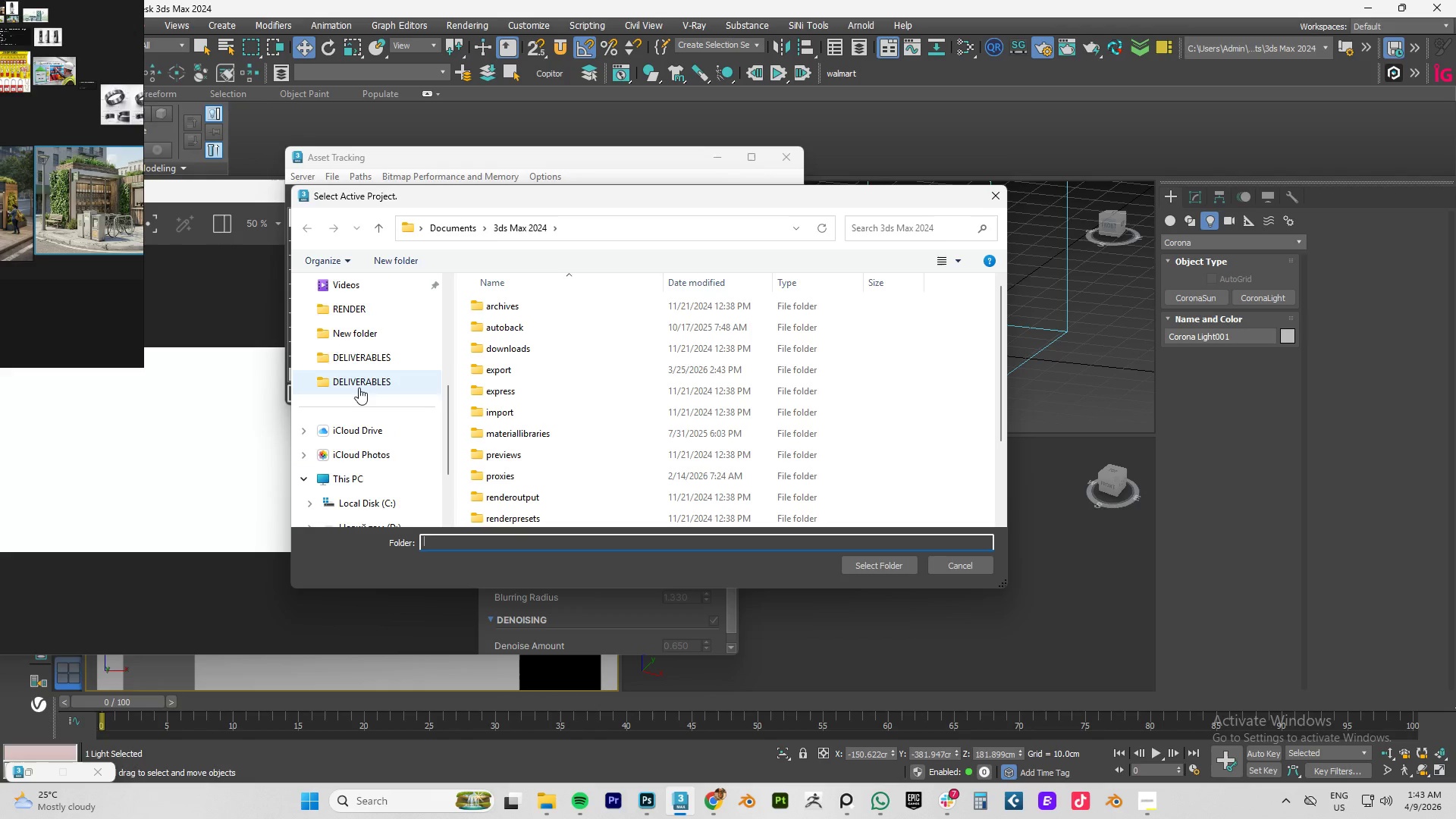 
left_click([353, 353])
 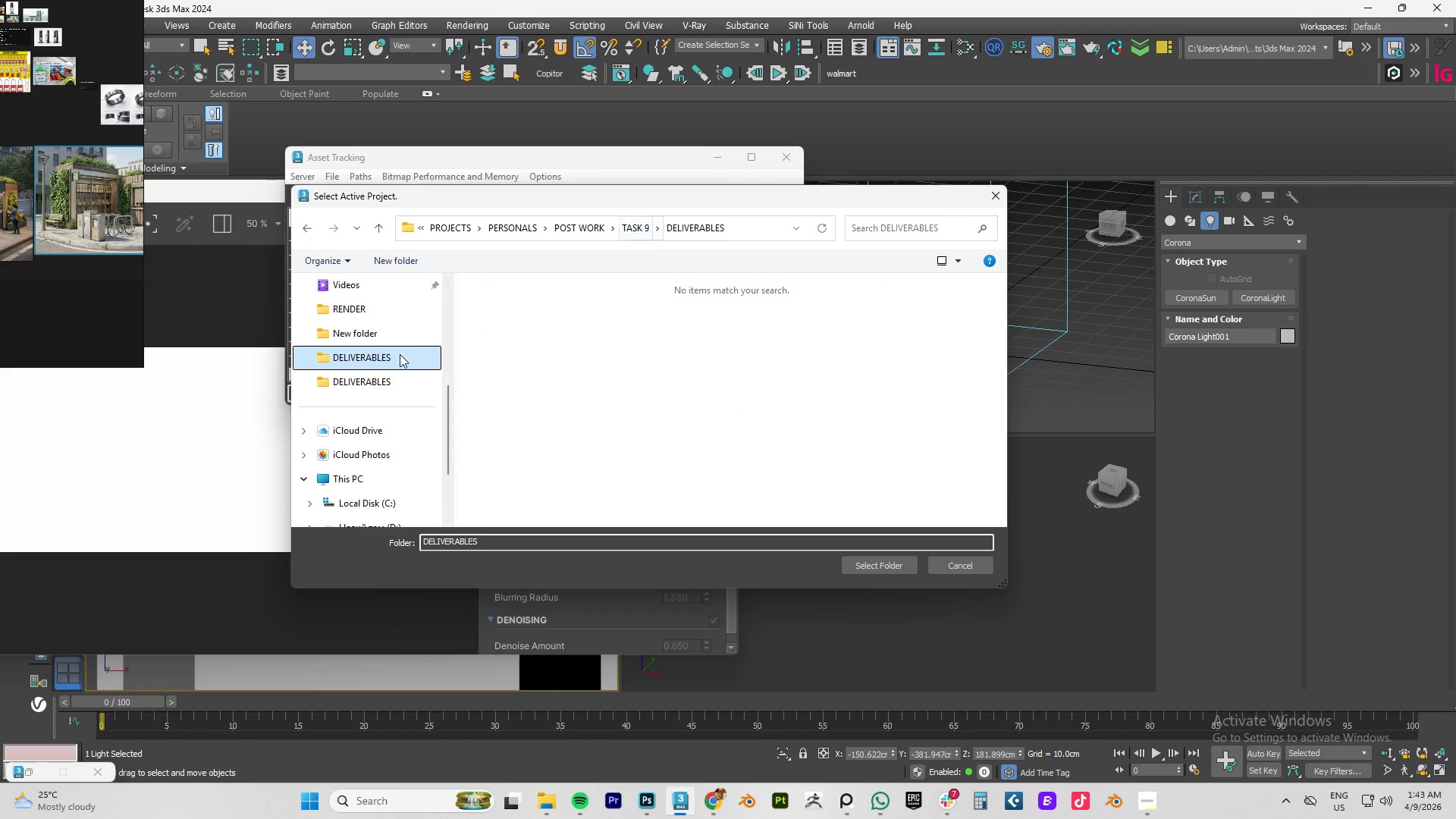 
left_click([350, 381])
 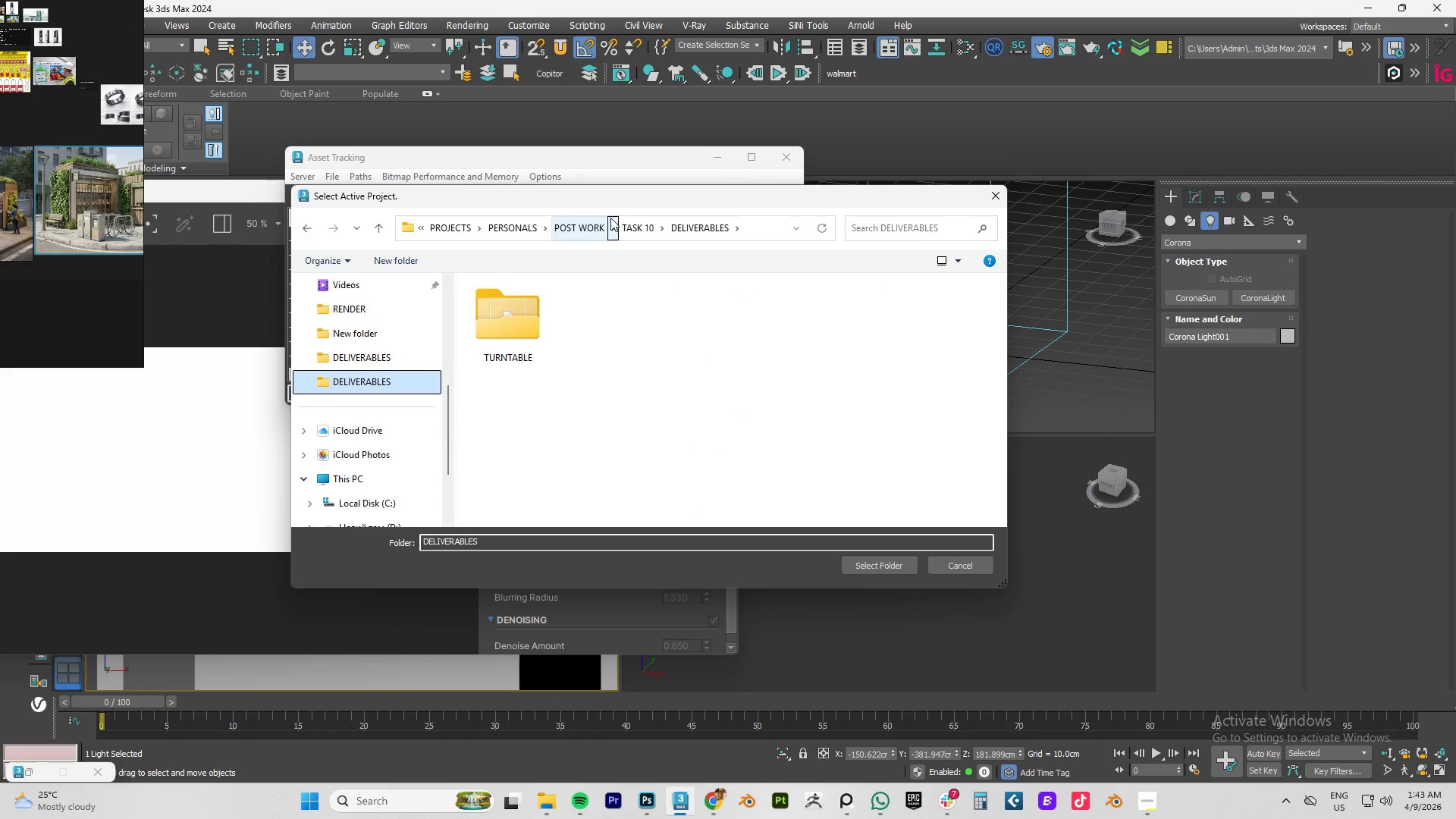 
left_click([585, 227])
 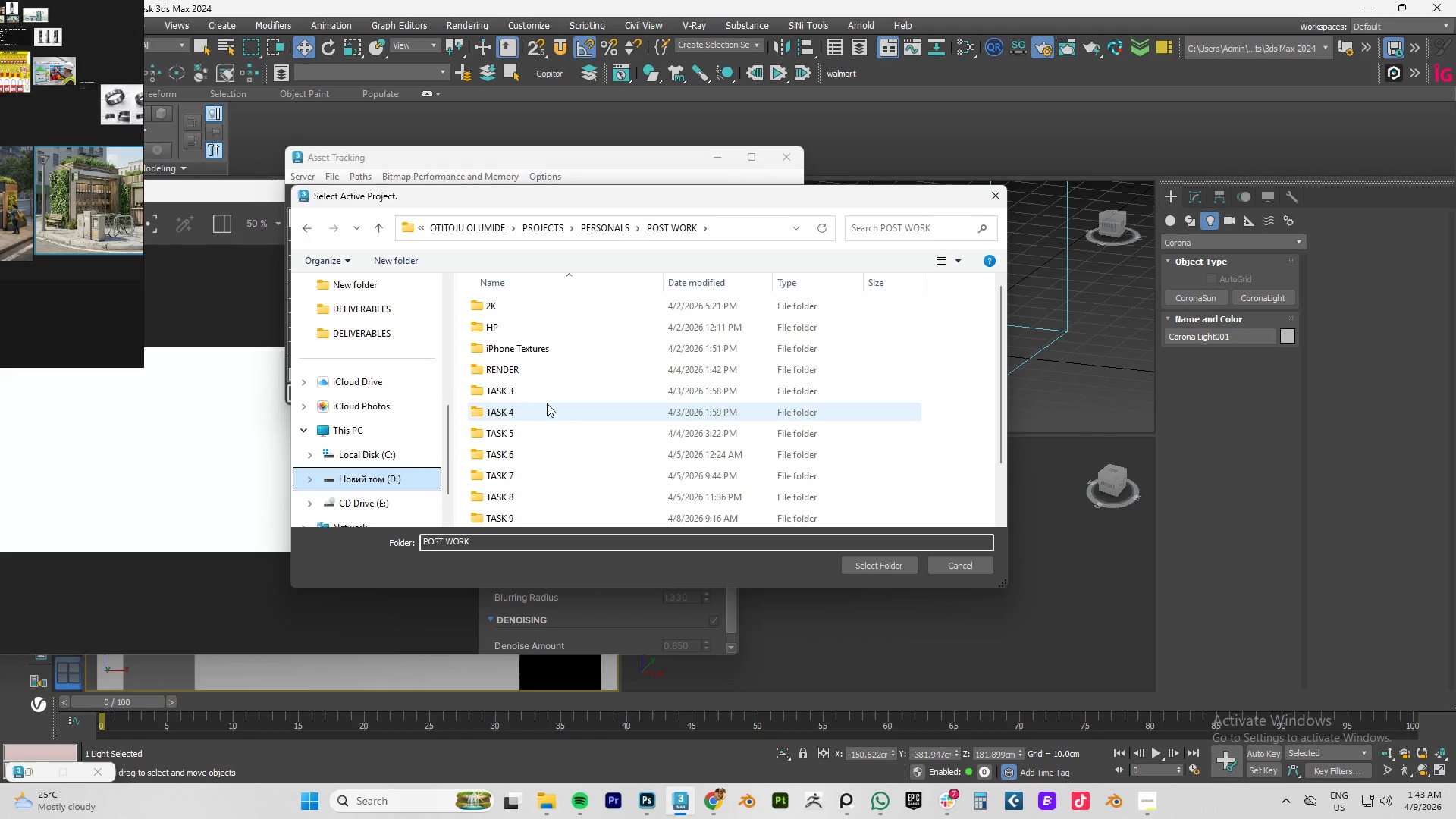 
scroll: coordinate [550, 404], scroll_direction: down, amount: 2.0
 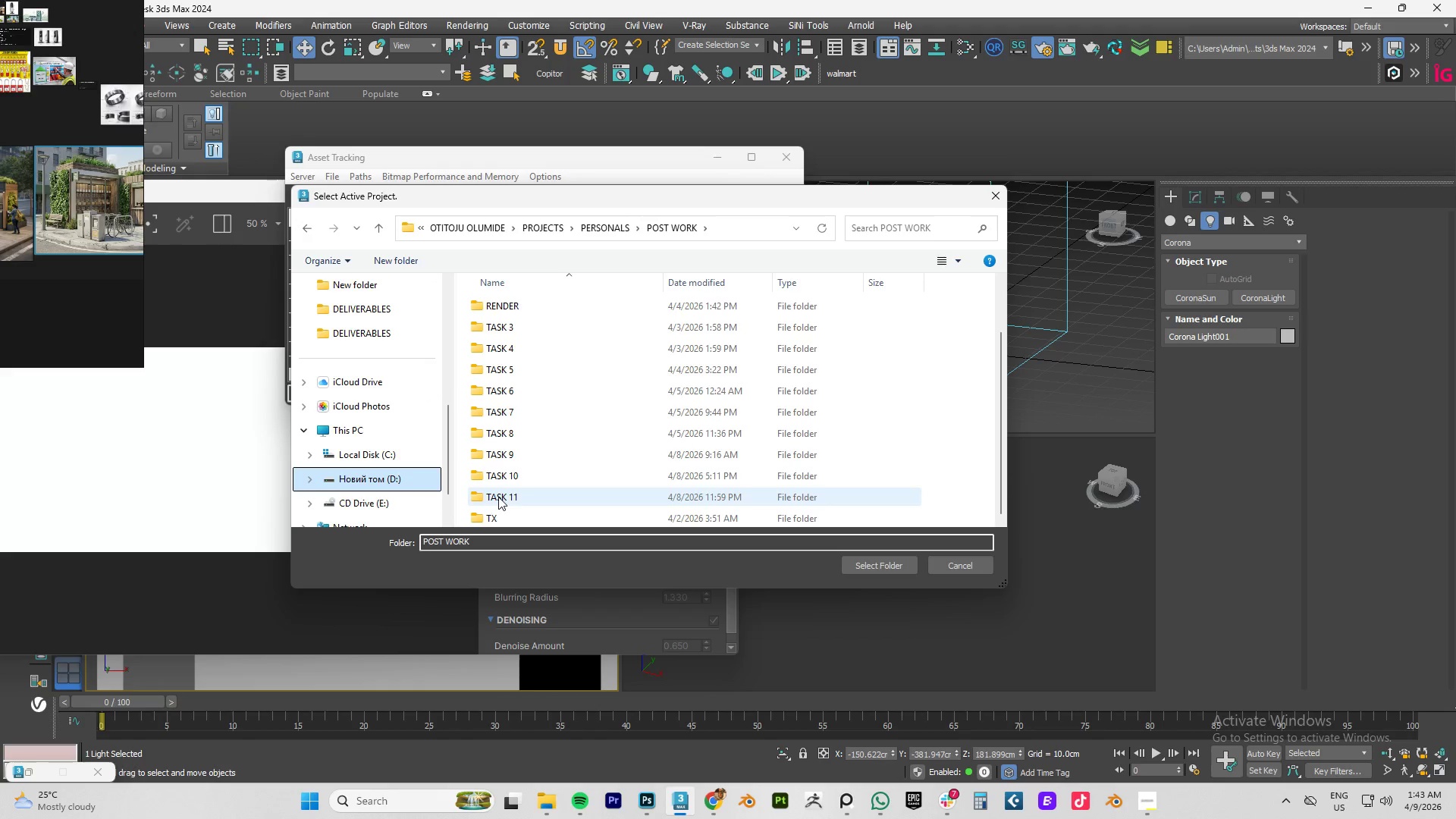 
double_click([498, 497])
 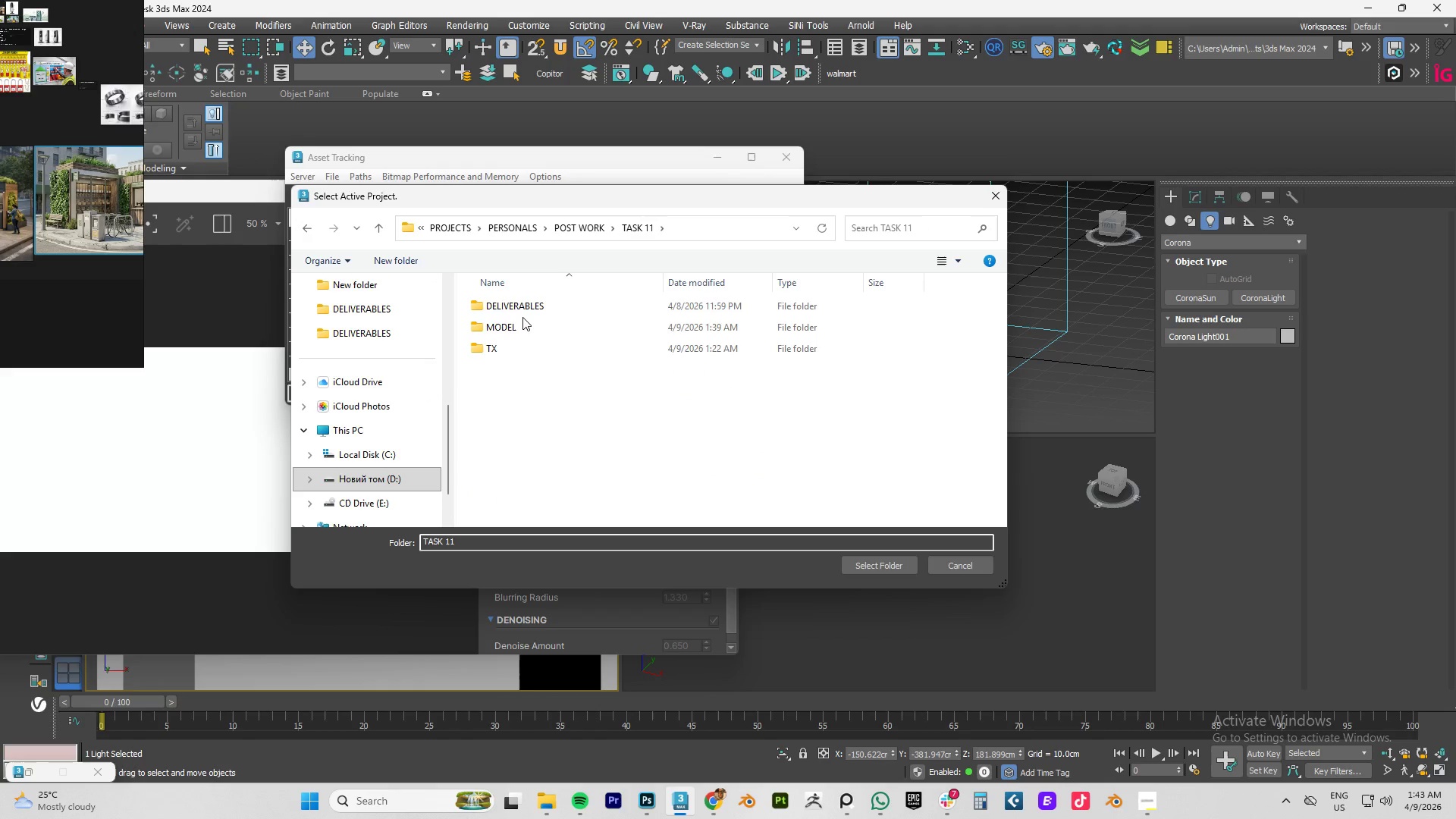 
left_click([497, 347])
 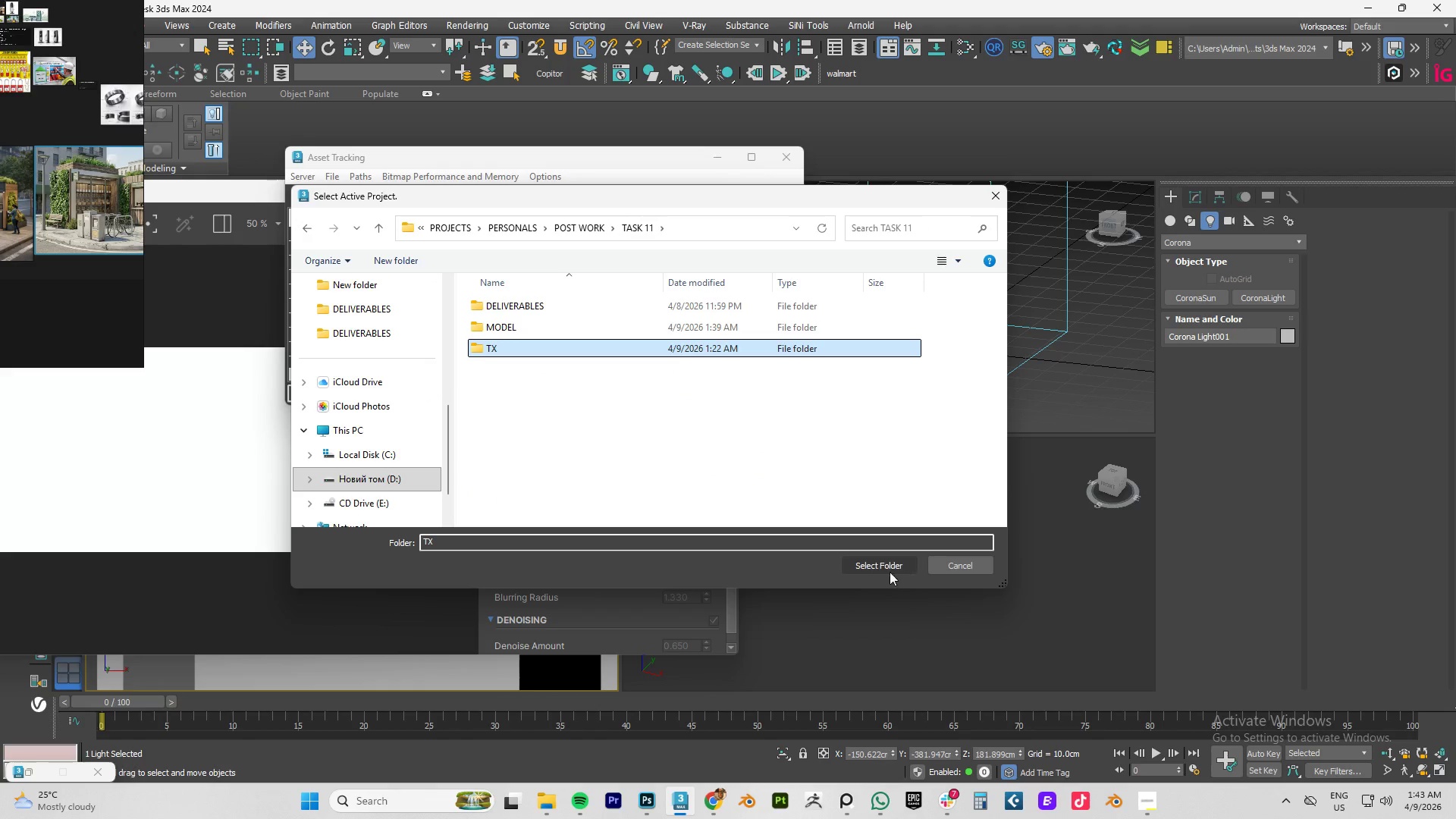 
left_click([868, 565])
 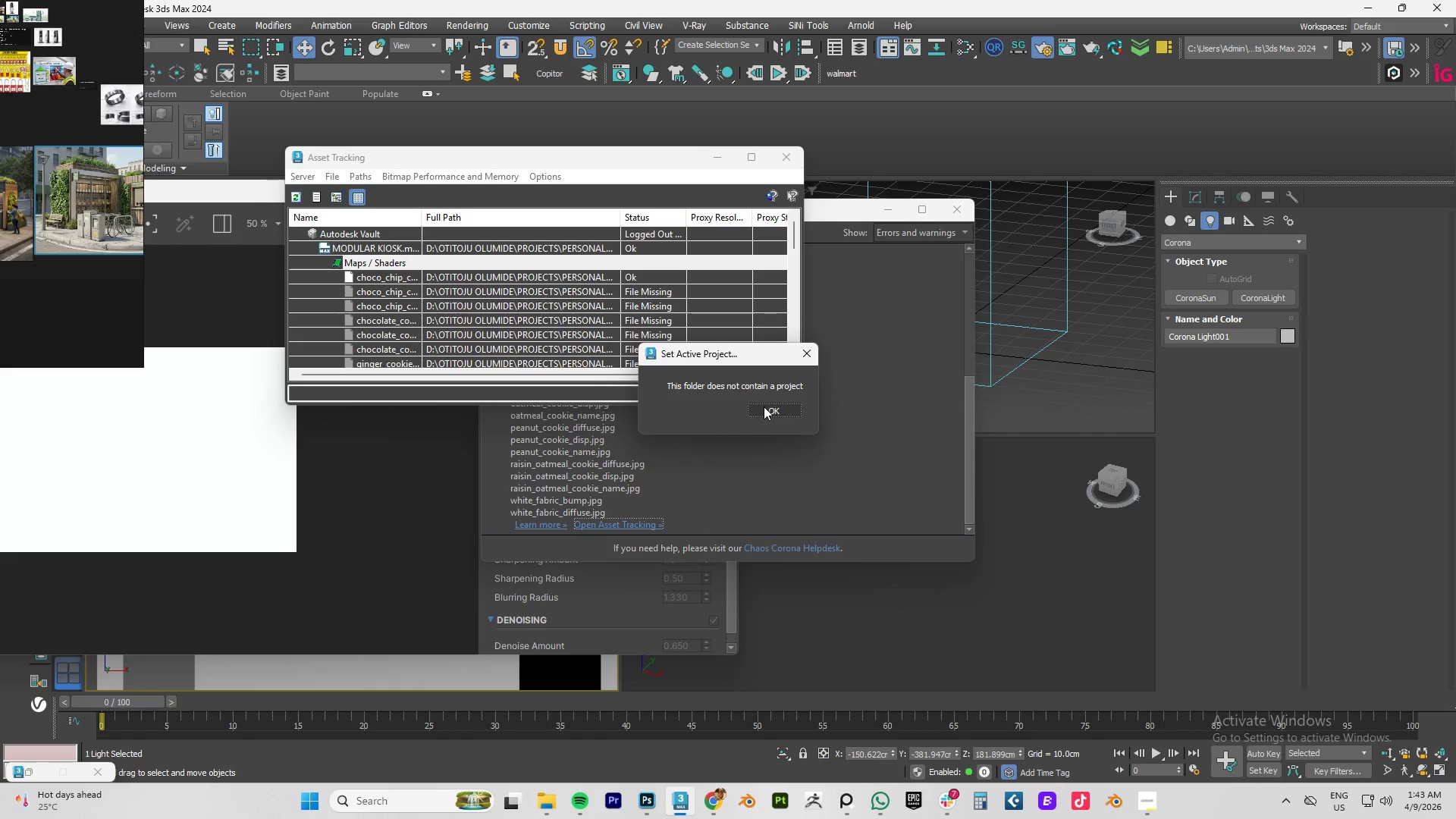 
left_click([764, 406])
 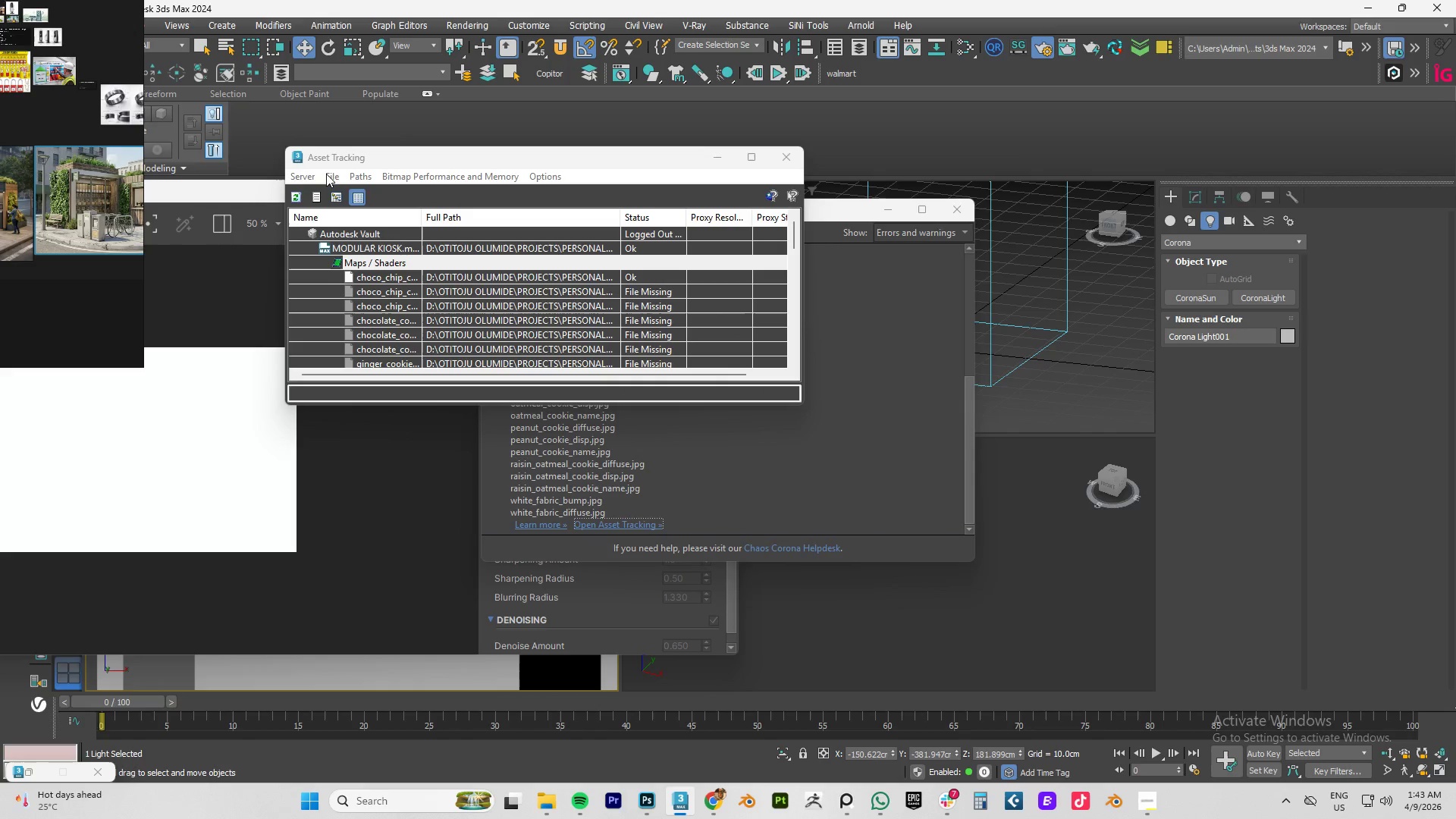 
left_click([337, 174])
 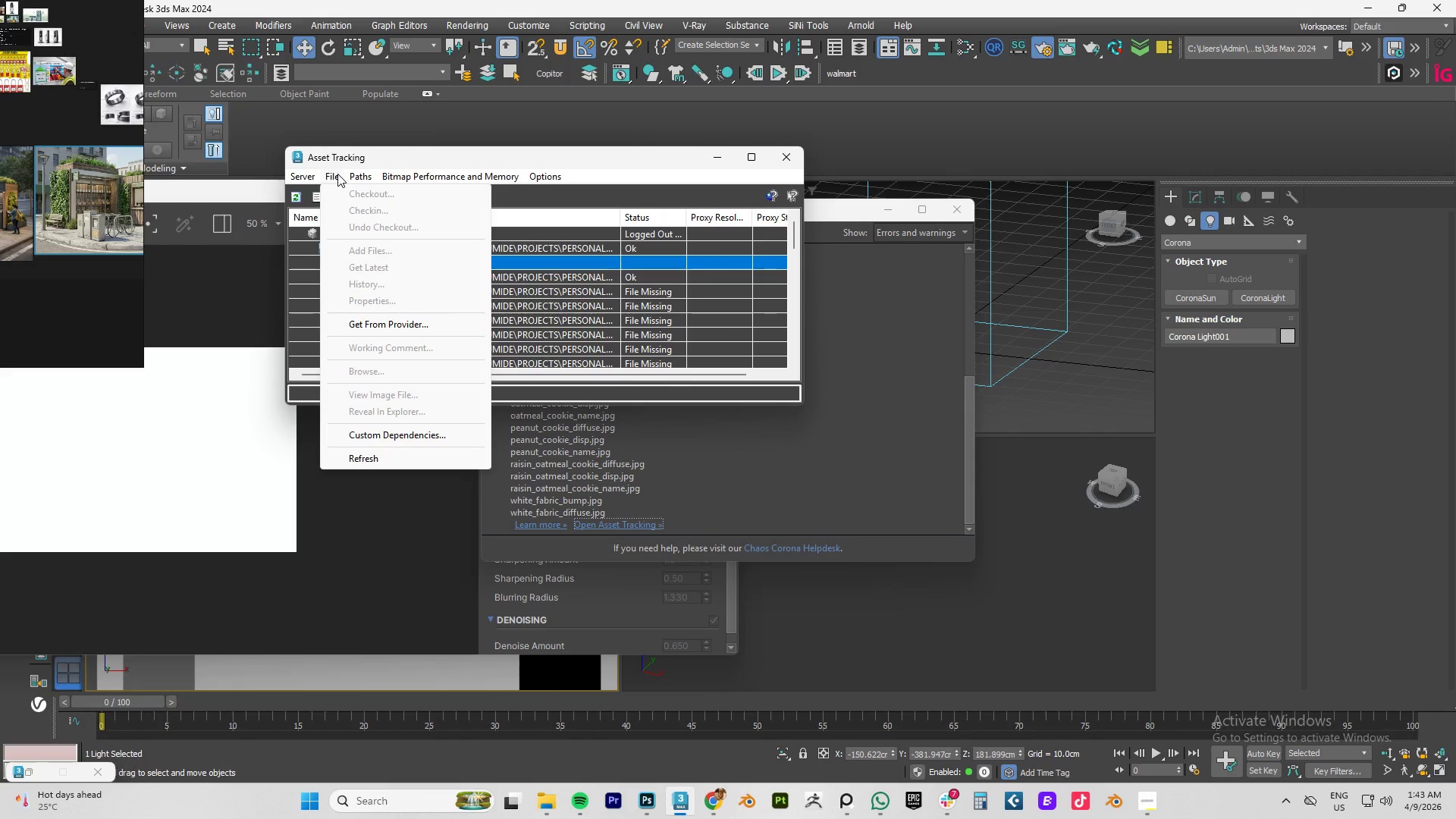 
mouse_move([355, 192])
 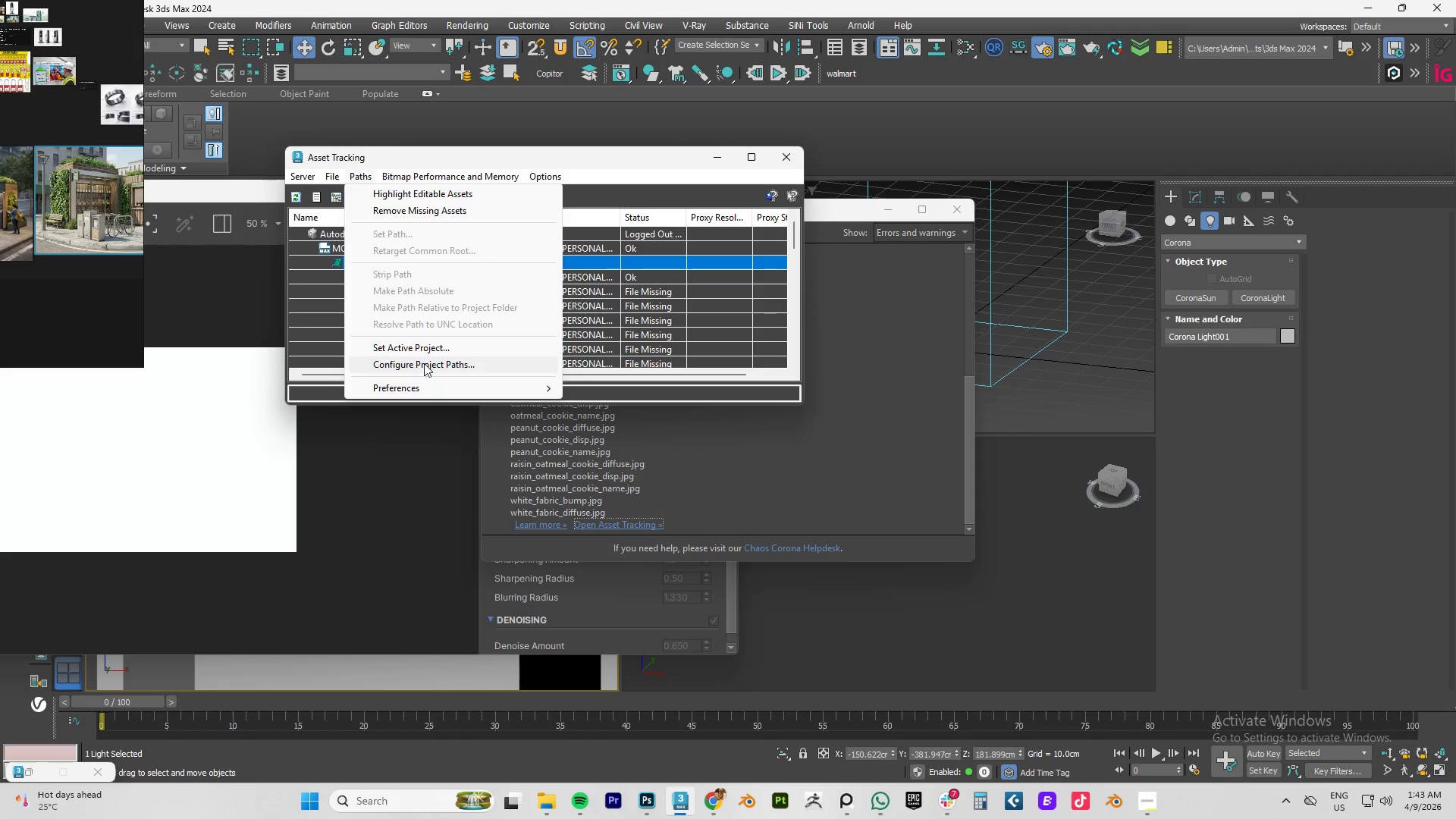 
left_click([424, 363])
 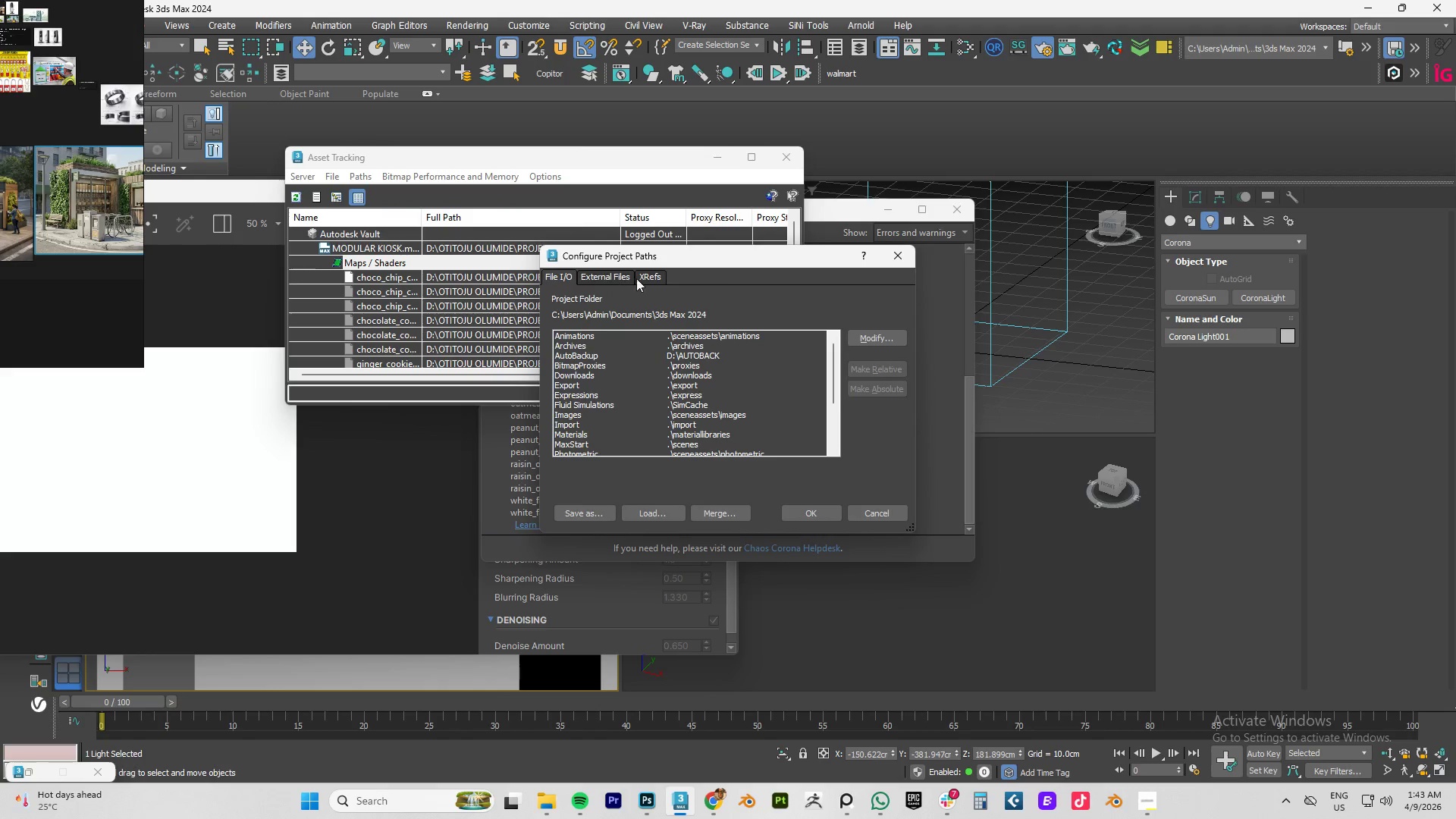 
left_click([866, 512])
 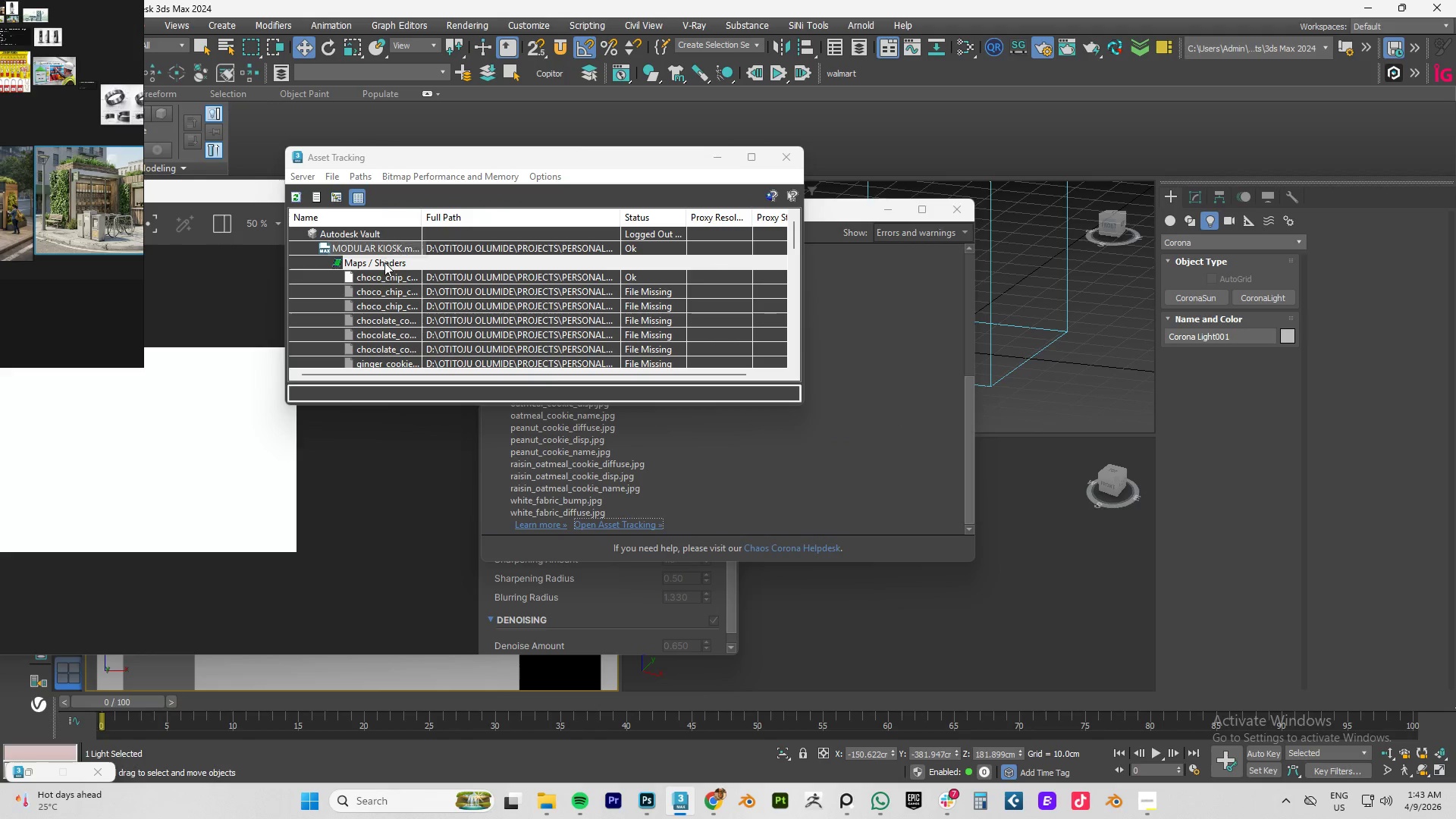 
right_click([384, 263])
 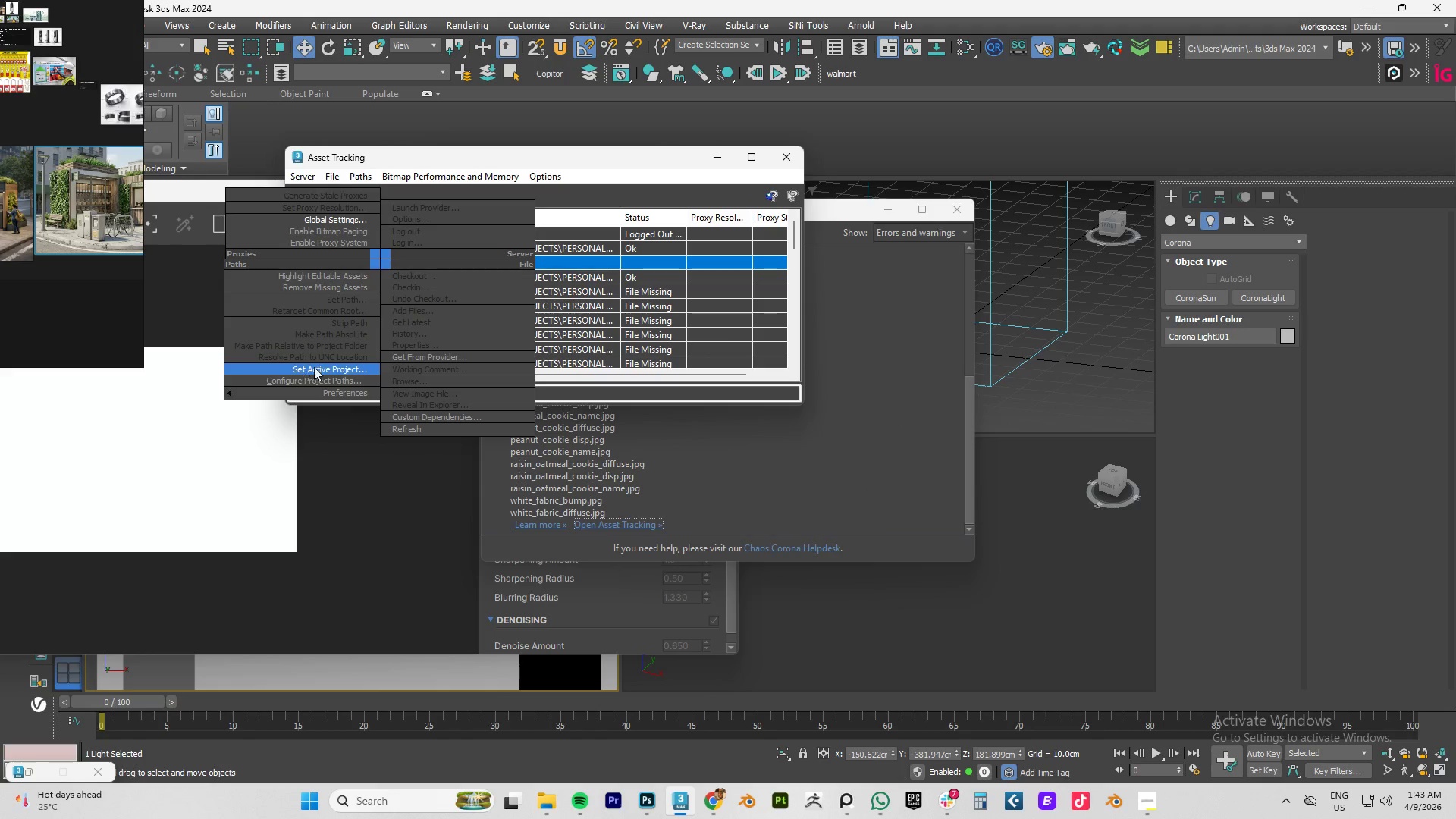 
left_click([322, 369])
 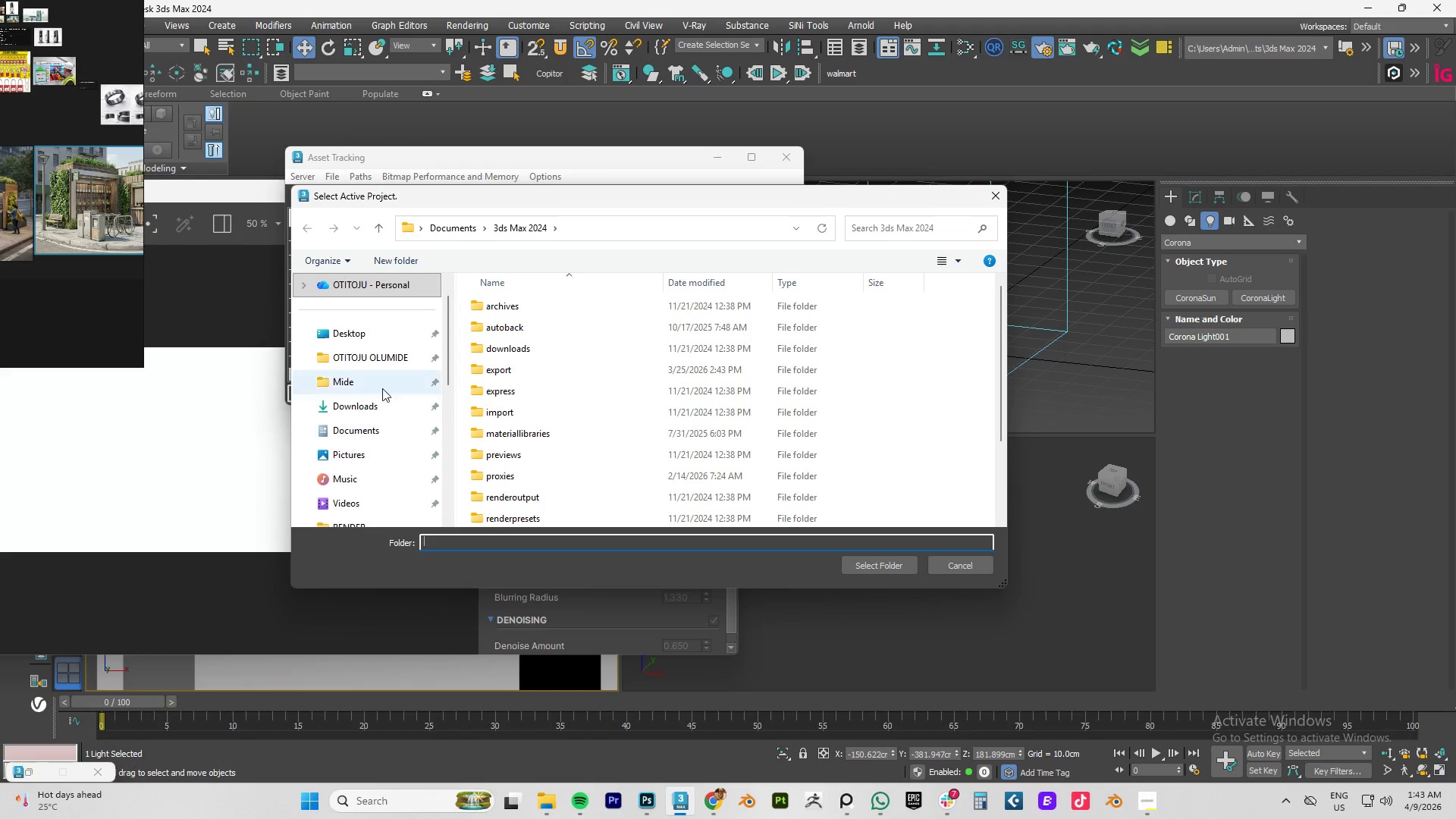 
scroll: coordinate [368, 351], scroll_direction: down, amount: 4.0
 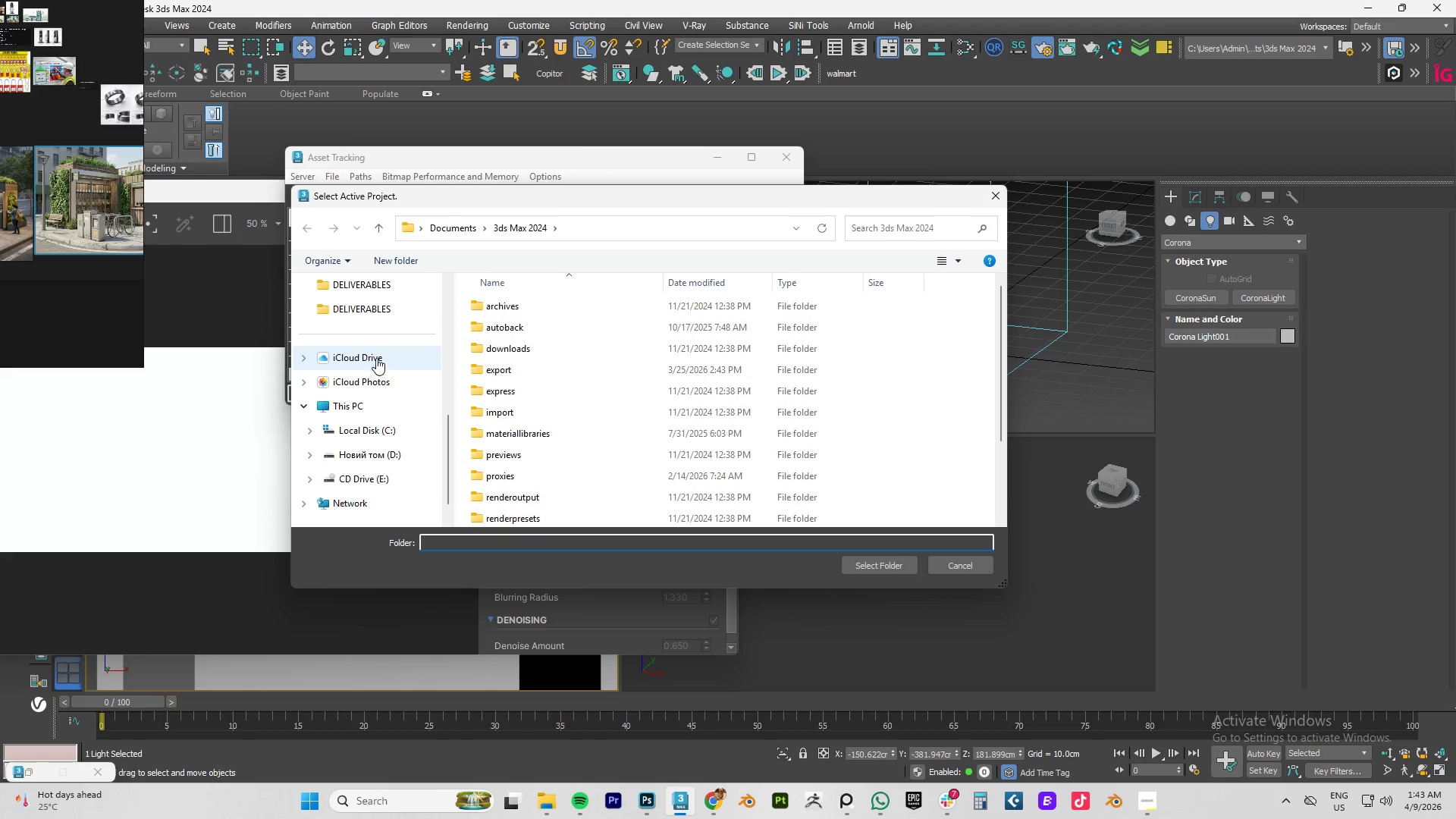 
scroll: coordinate [378, 356], scroll_direction: up, amount: 1.0
 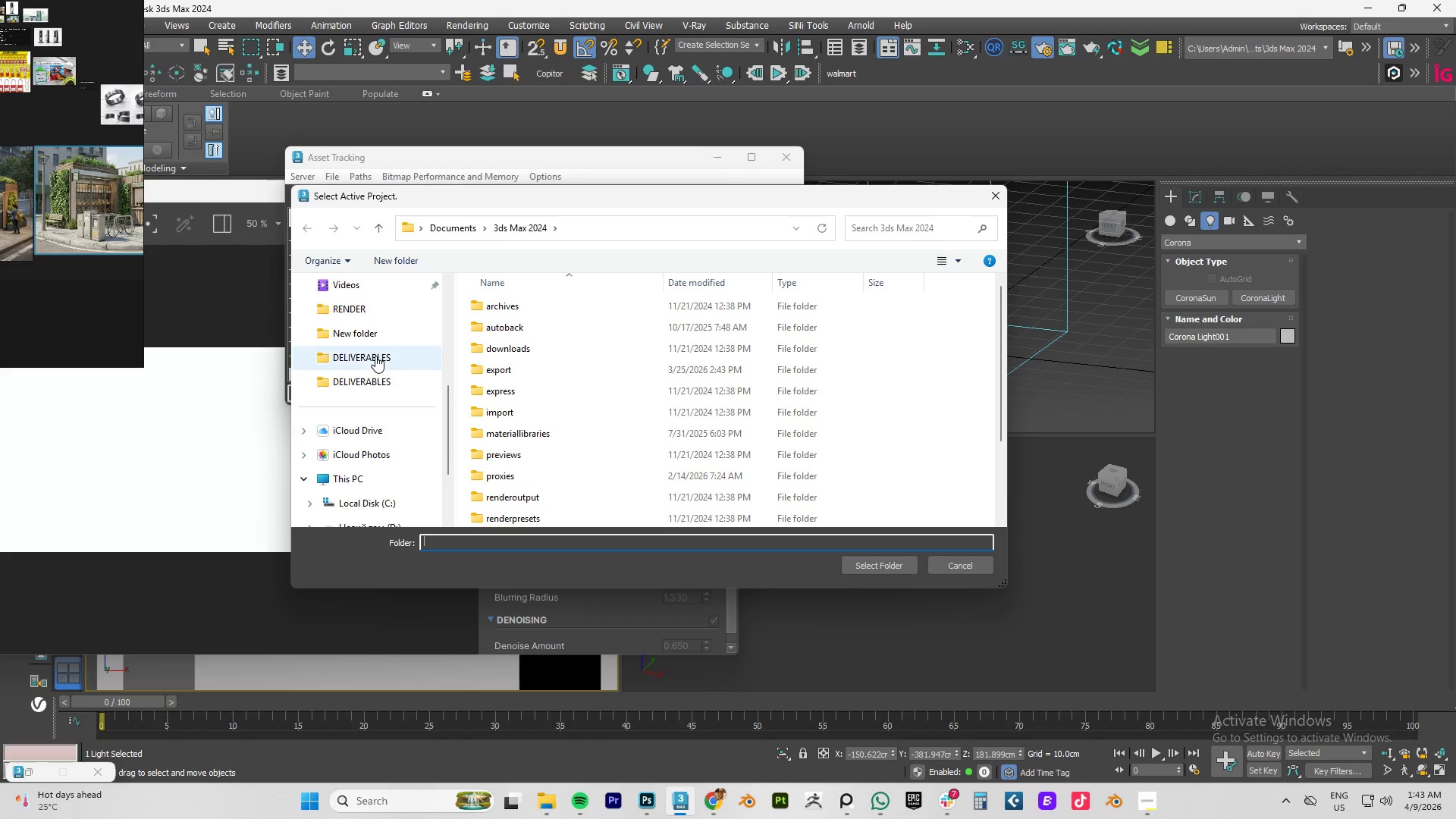 
left_click([375, 356])
 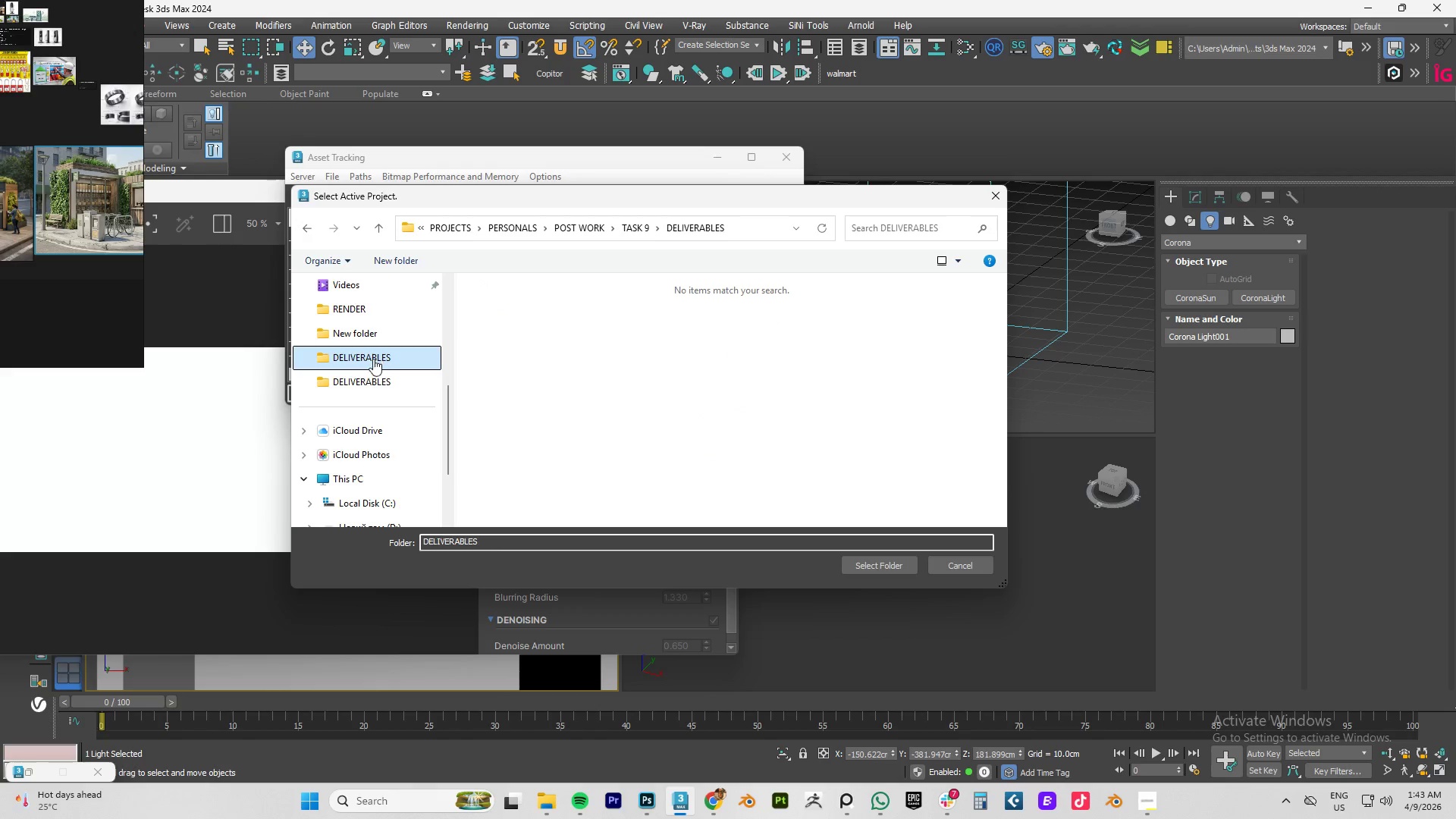 
left_click([362, 378])
 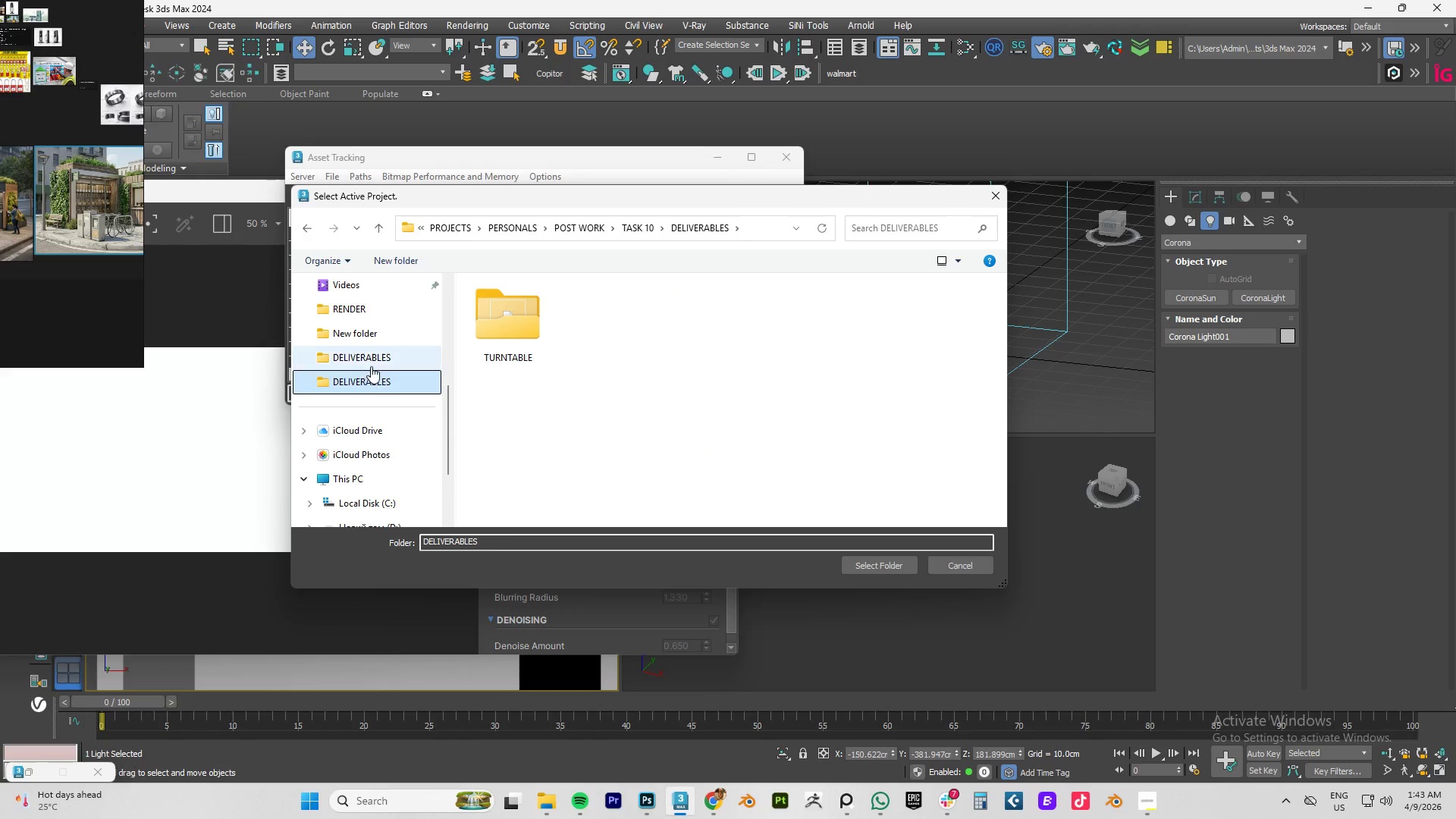 
left_click([373, 361])
 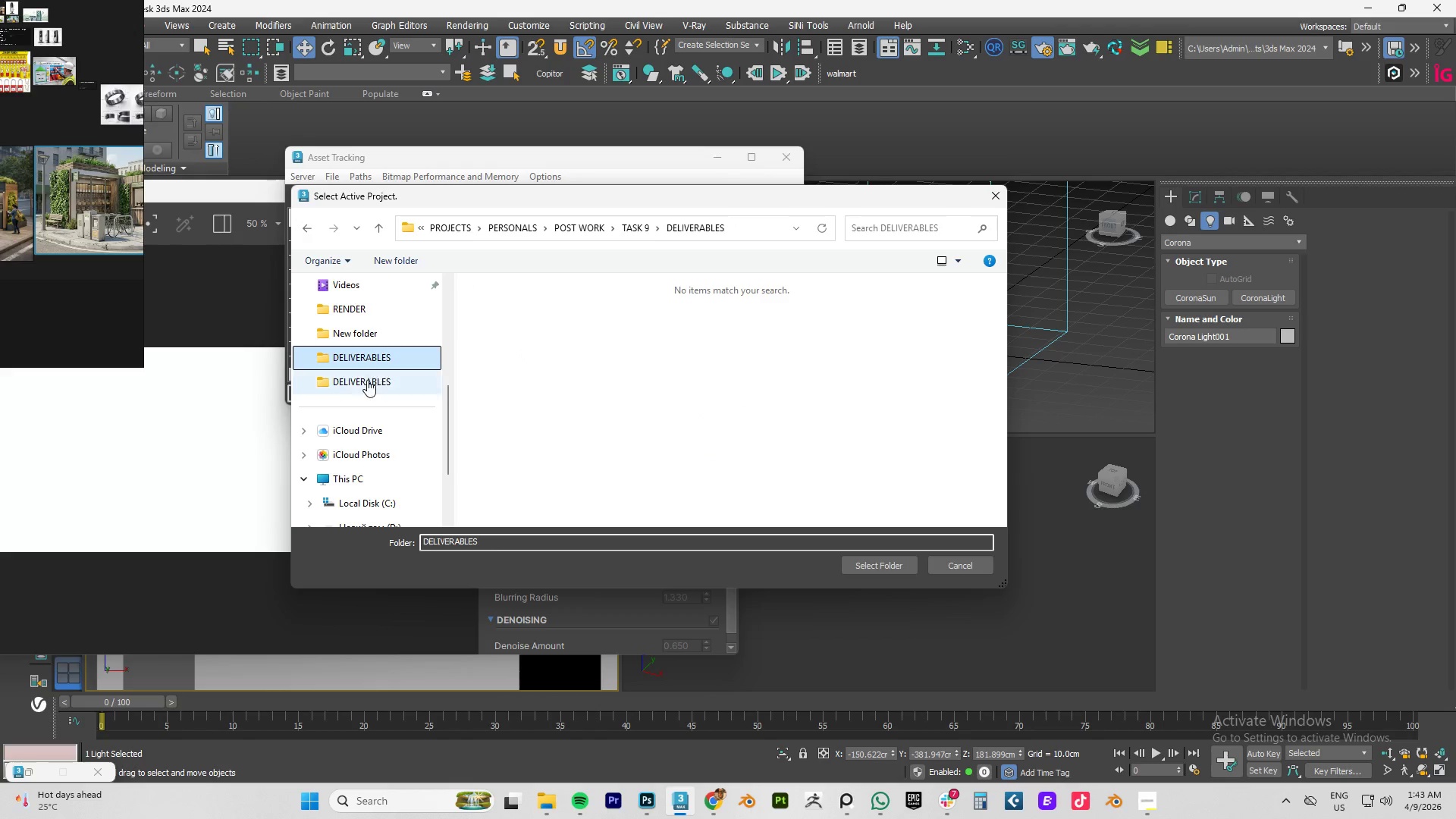 
left_click([366, 385])
 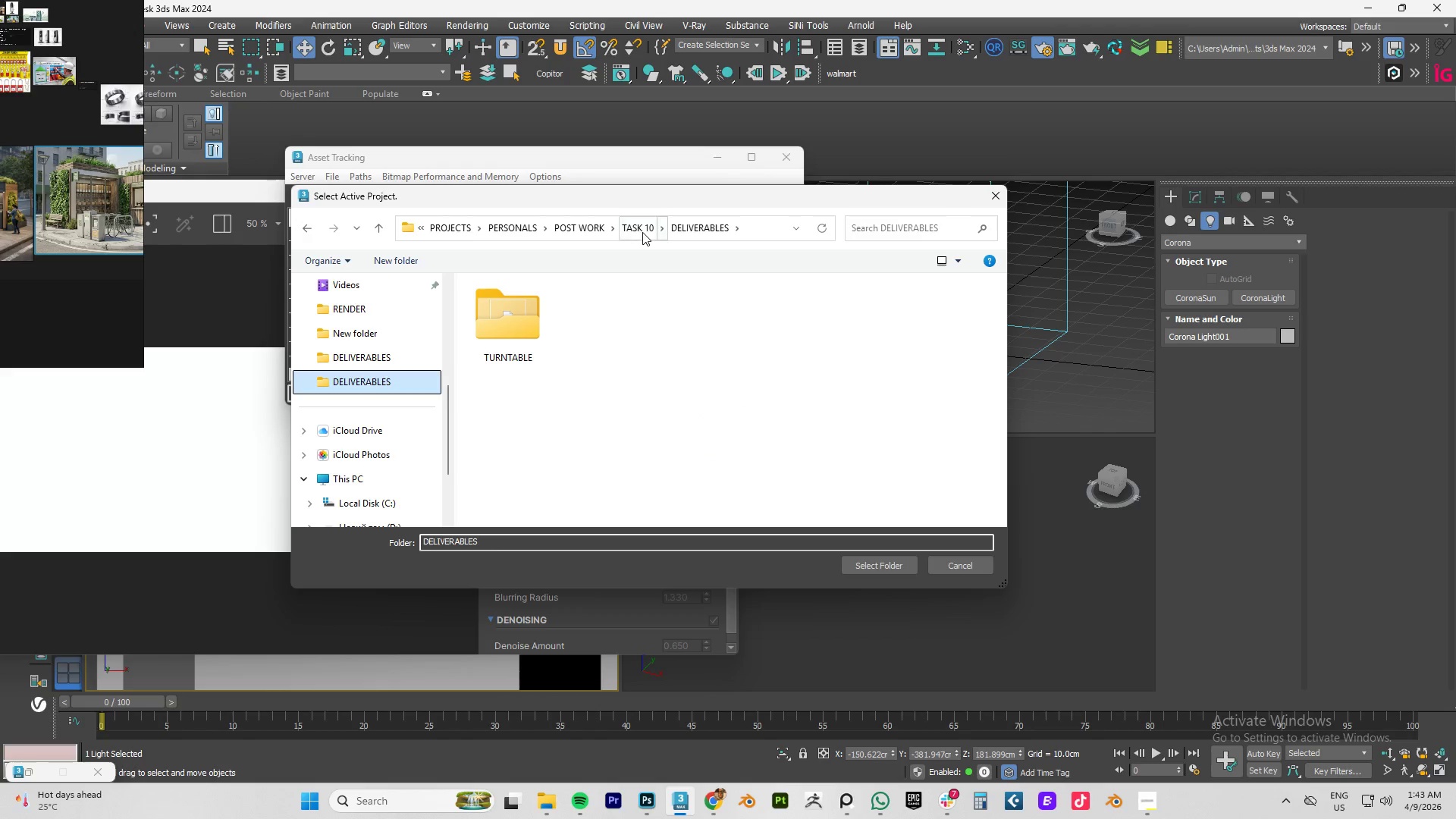 
left_click([639, 231])
 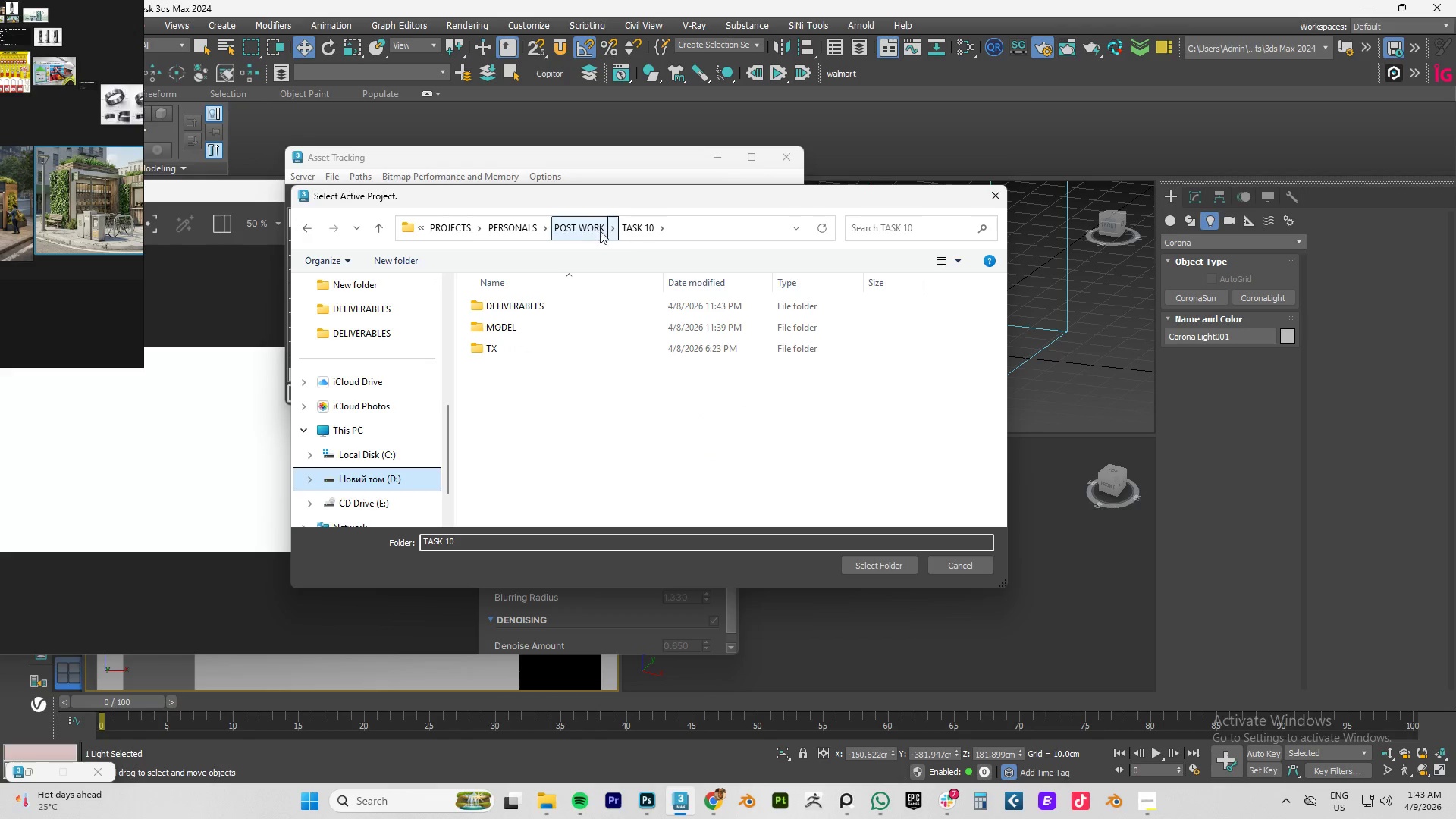 
left_click([578, 231])
 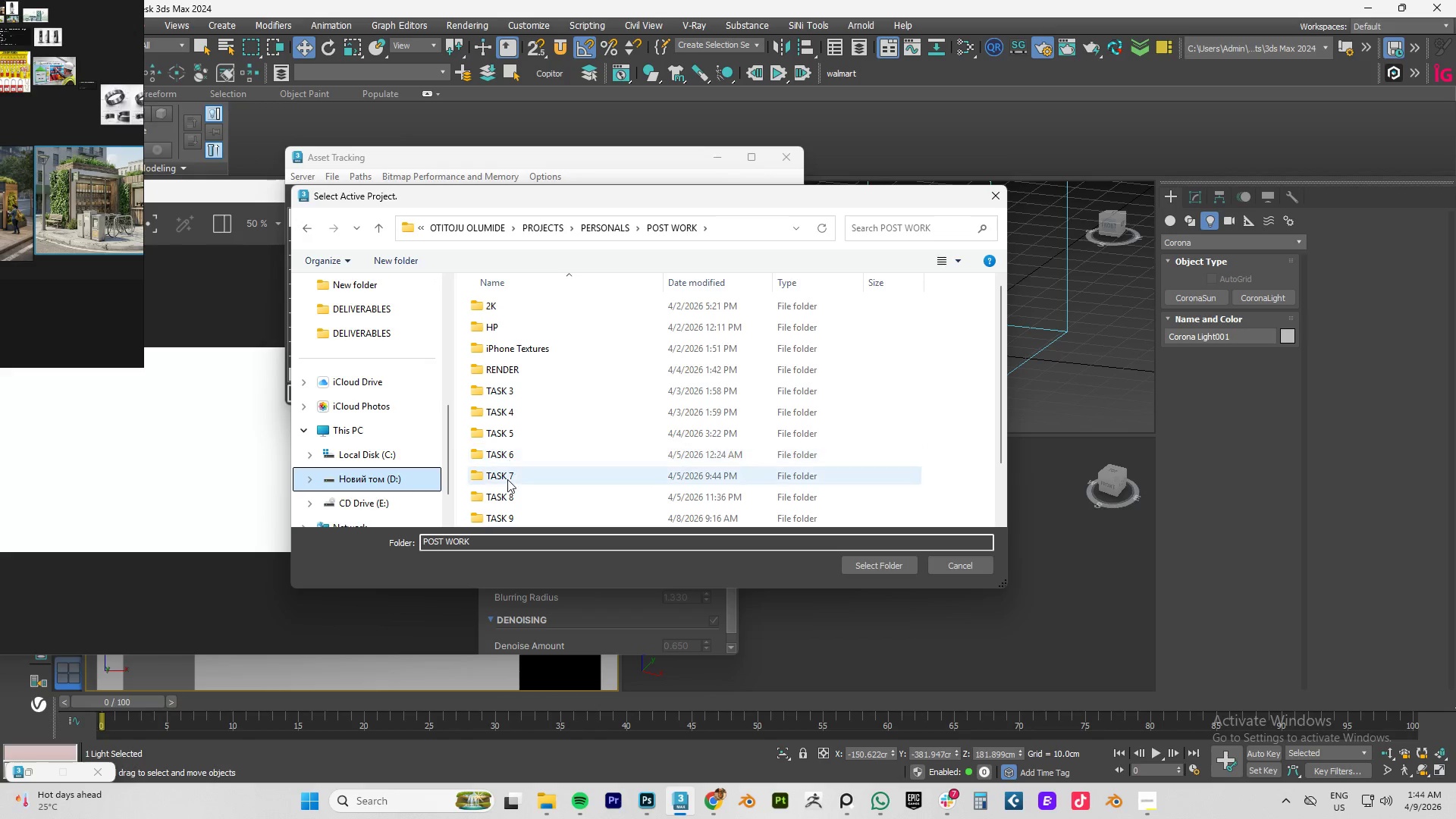 
scroll: coordinate [507, 478], scroll_direction: down, amount: 3.0
 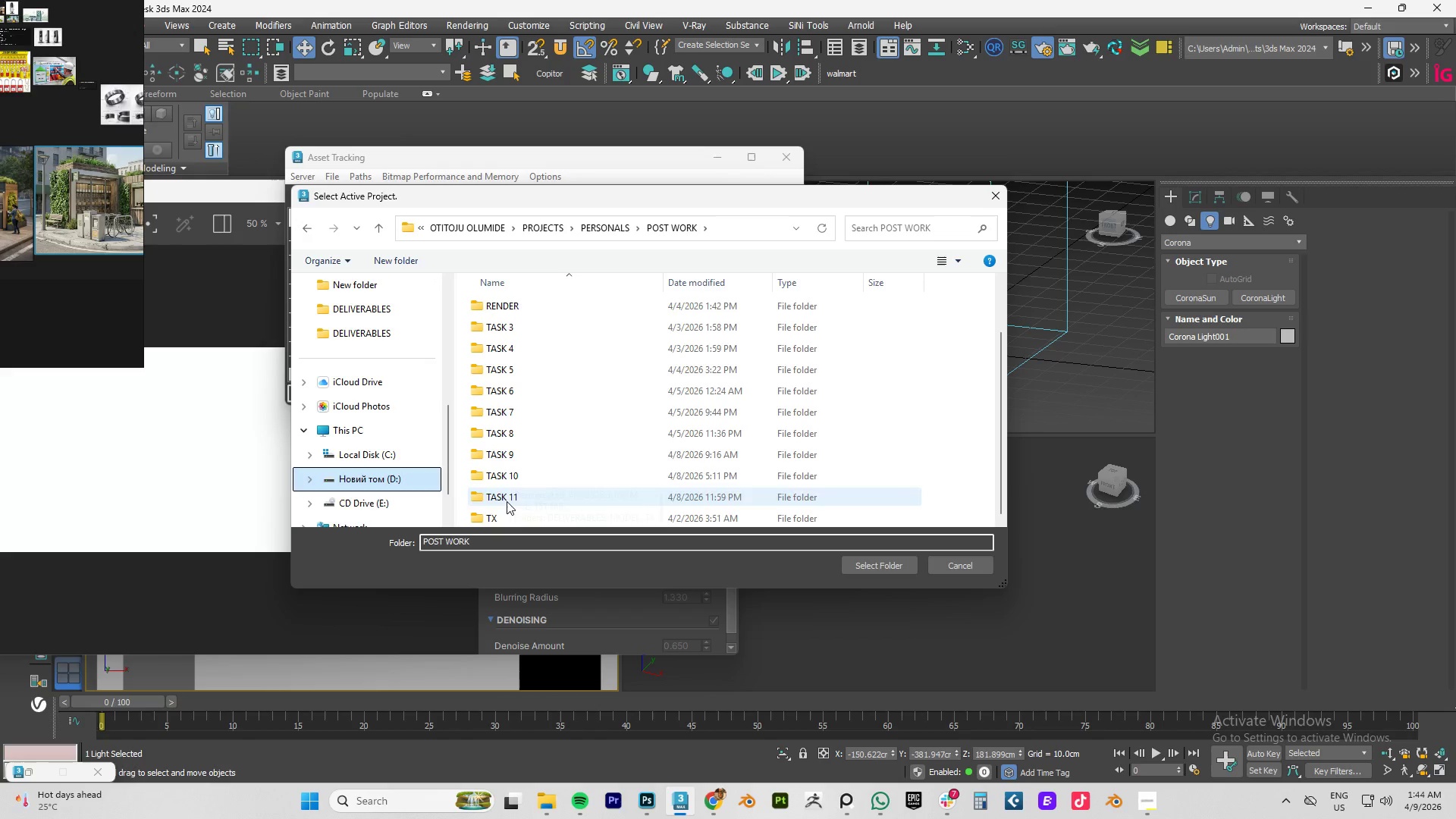 
double_click([507, 501])
 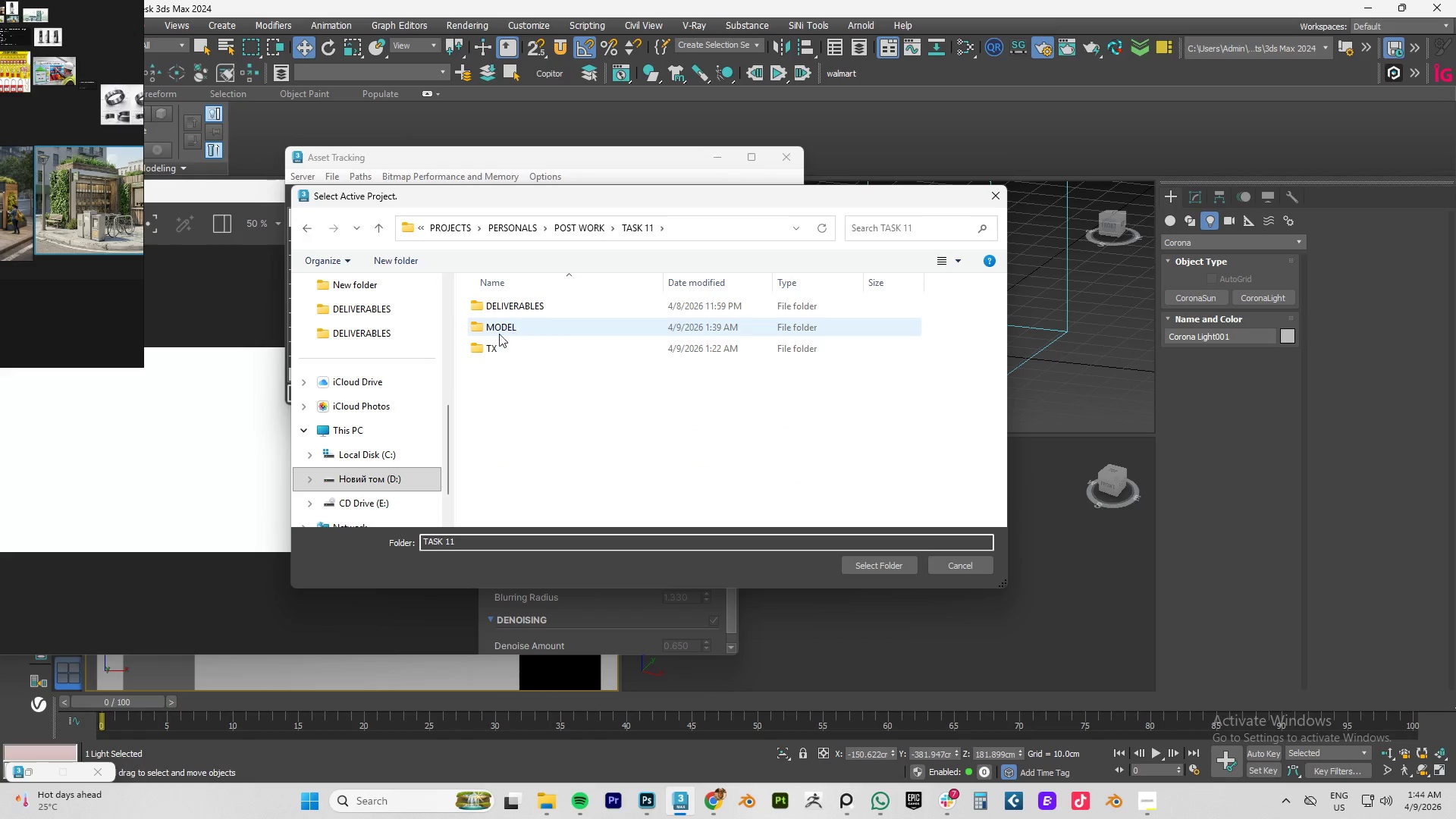 
left_click([494, 345])
 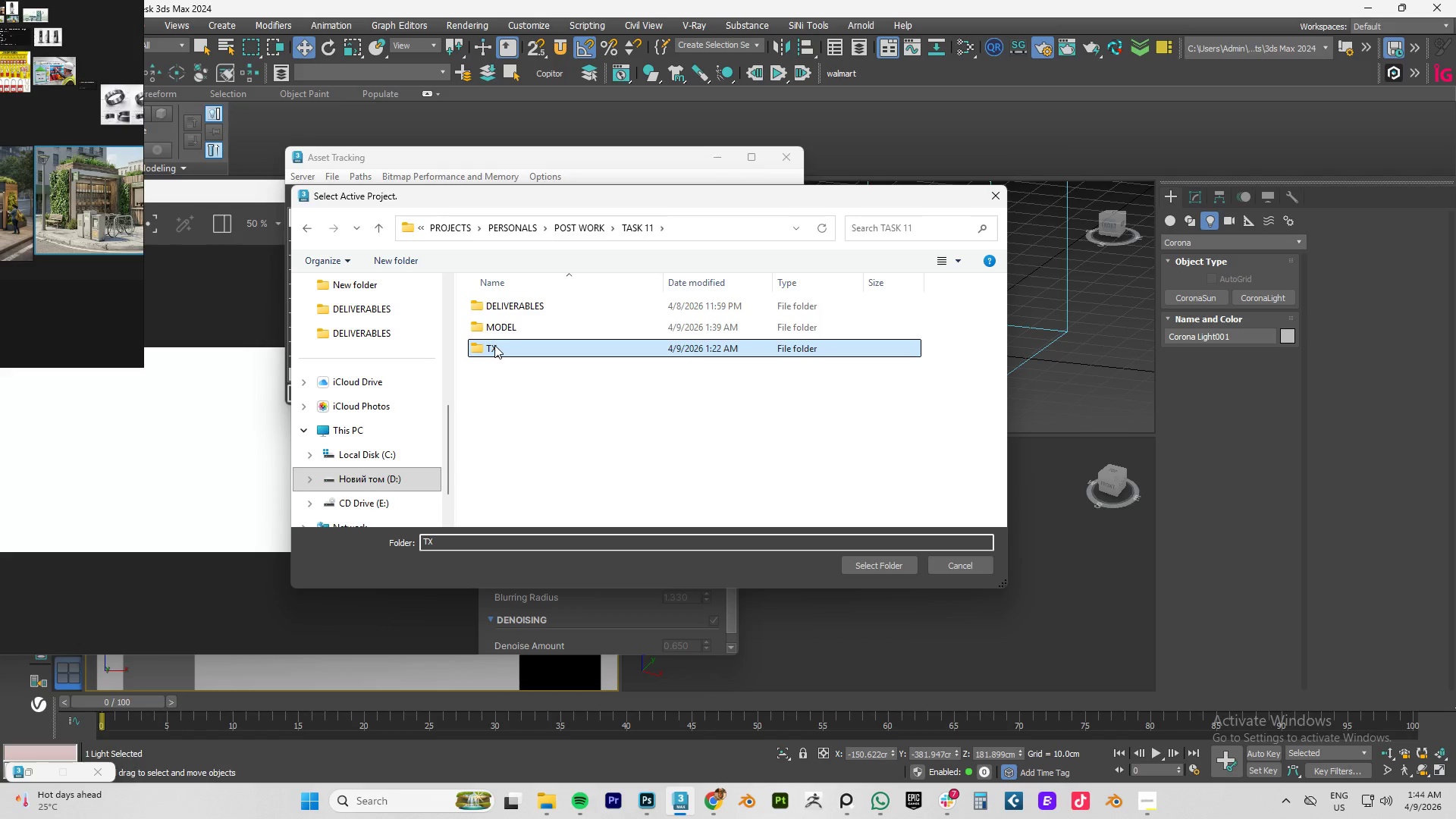 
left_click([494, 345])
 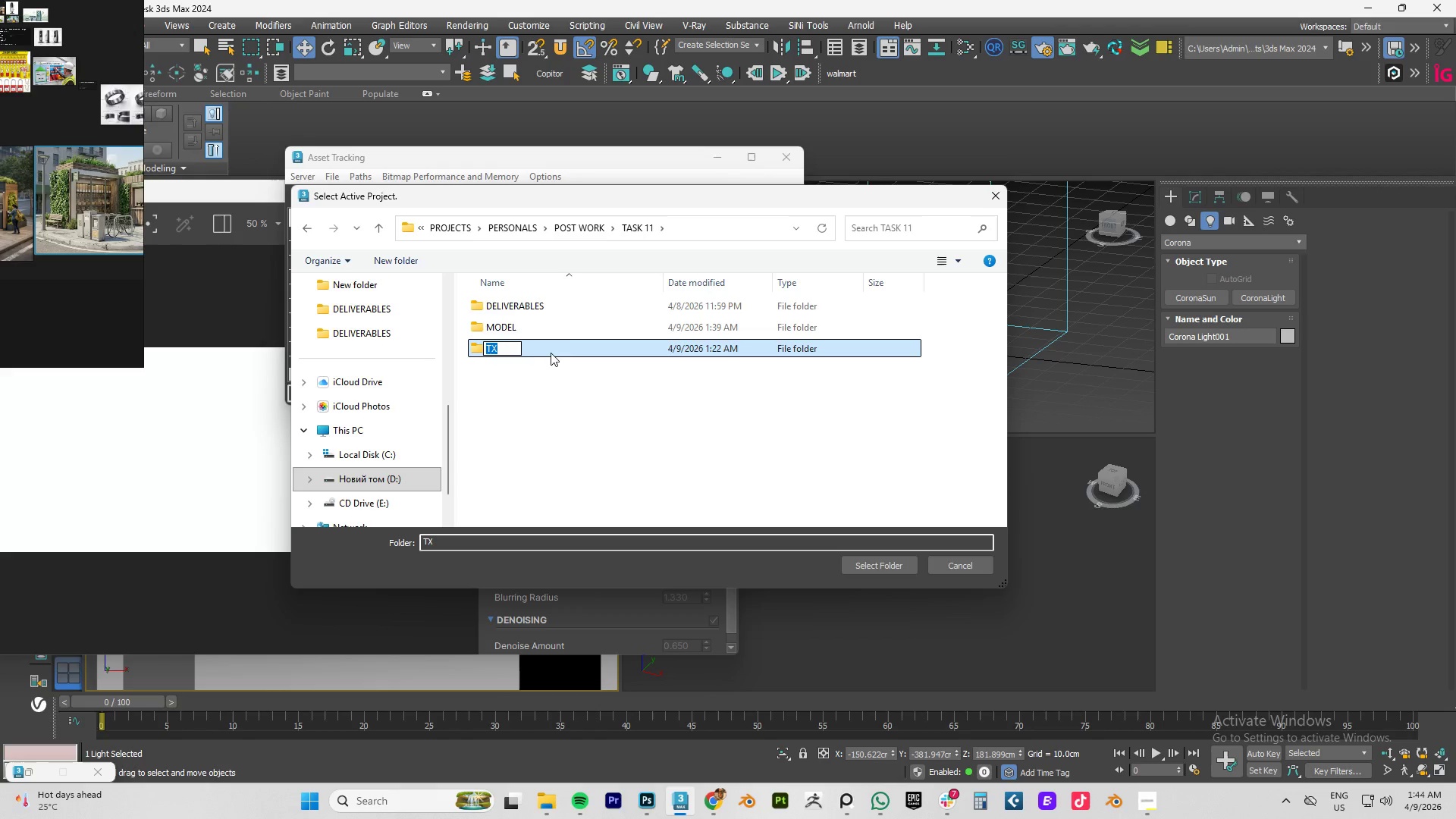 
double_click([551, 347])
 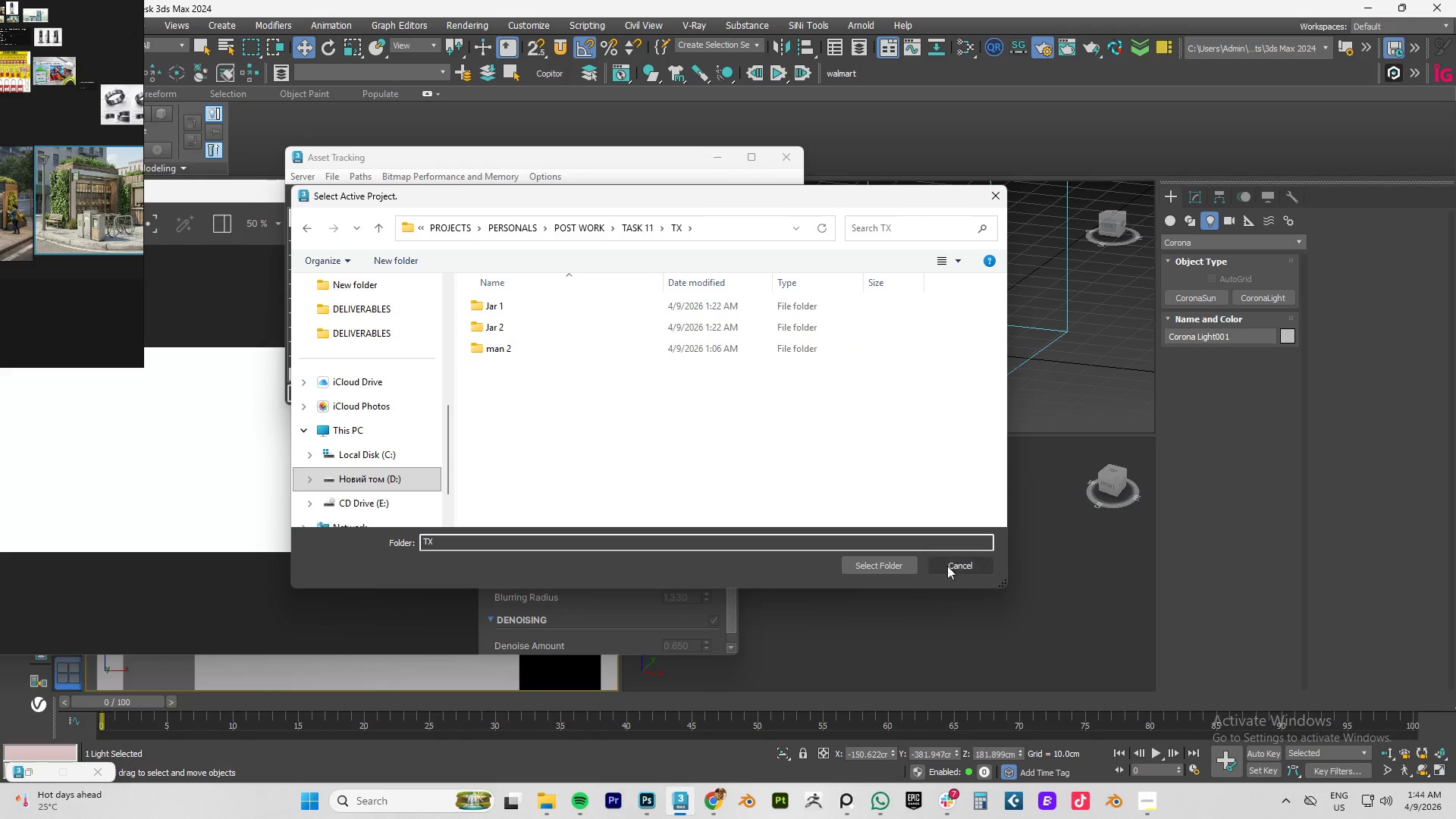 
left_click([899, 564])
 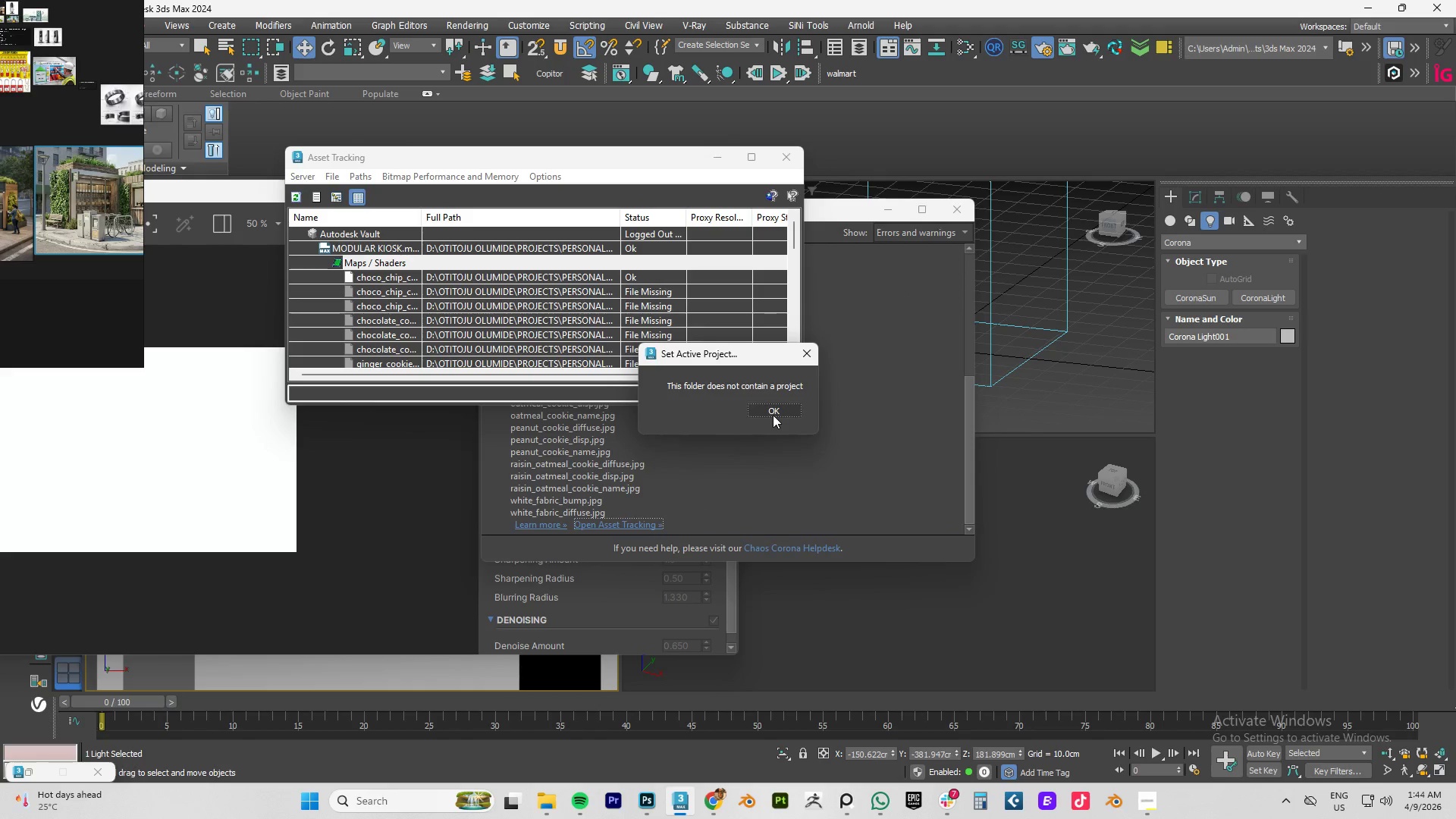 
left_click([774, 410])
 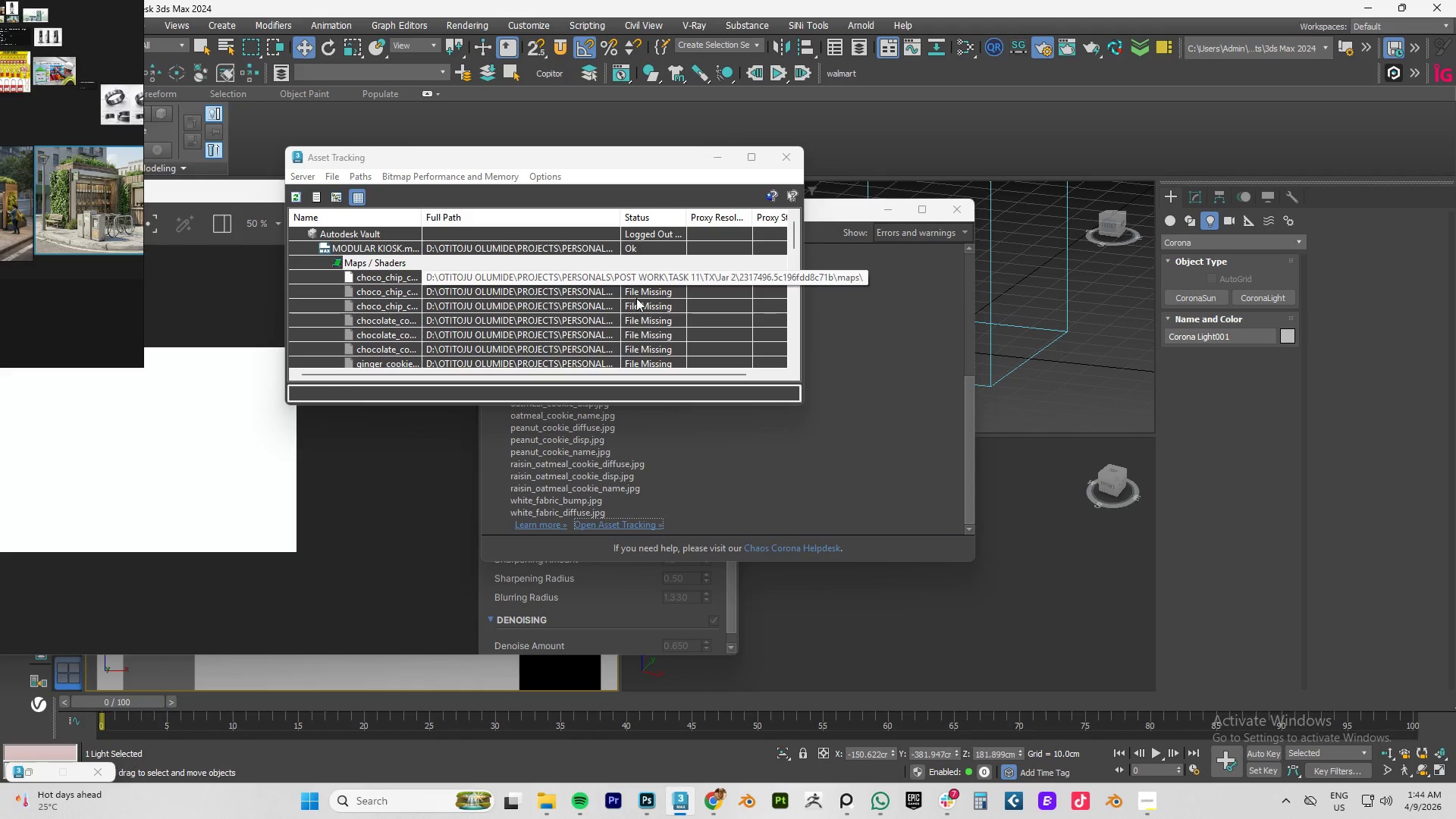 
left_click([577, 298])
 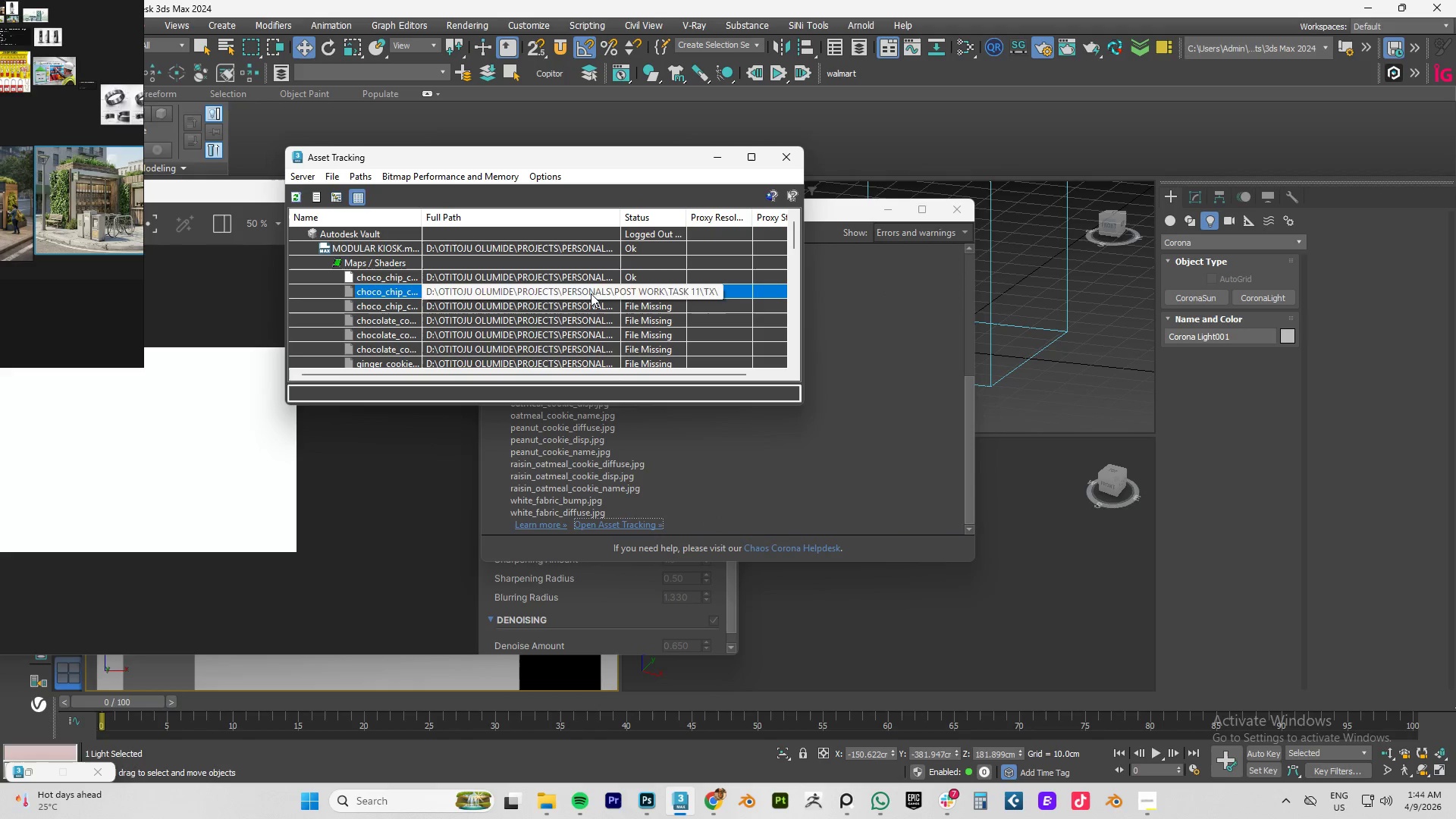 
right_click([591, 293])
 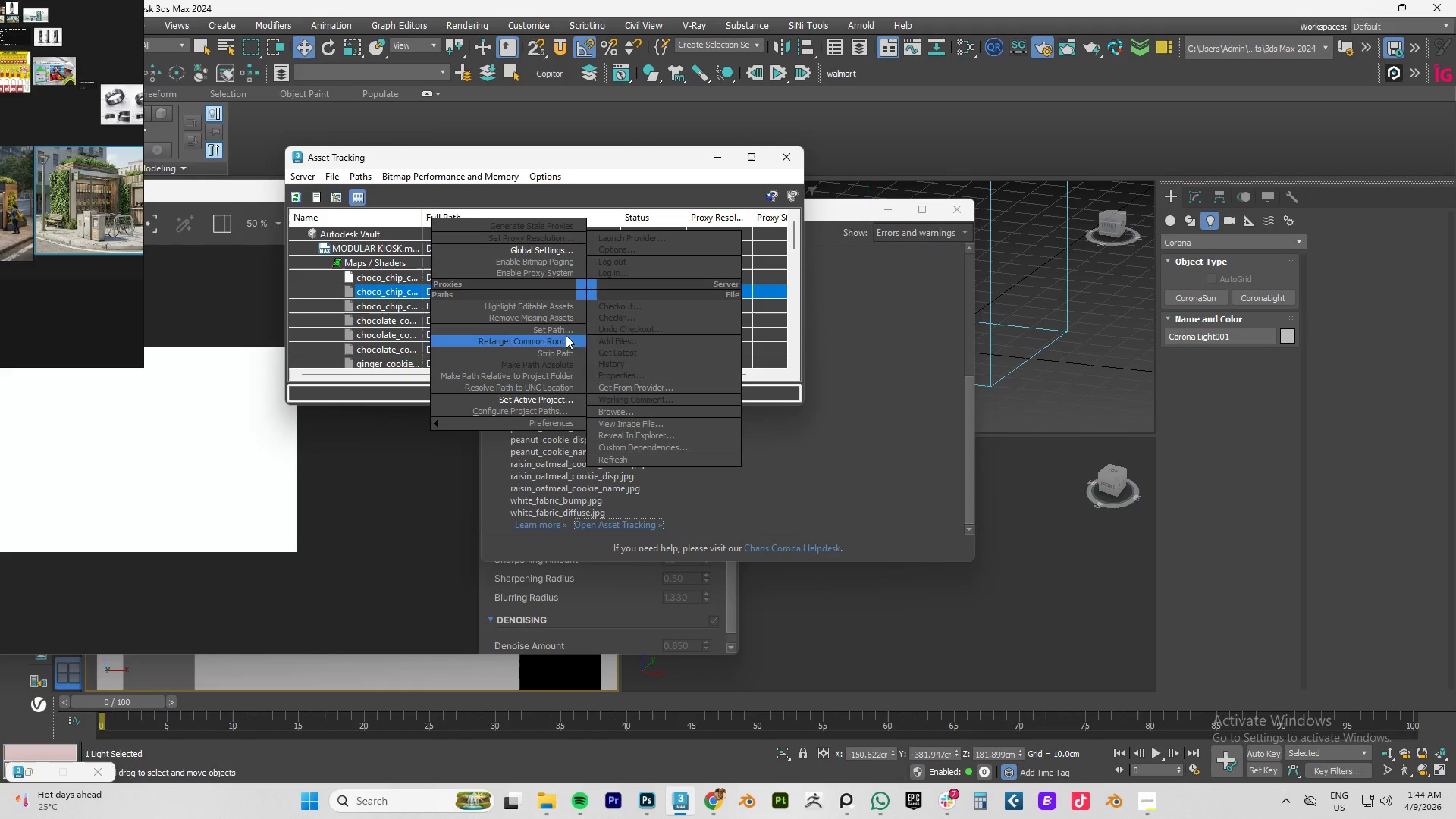 
left_click([556, 328])
 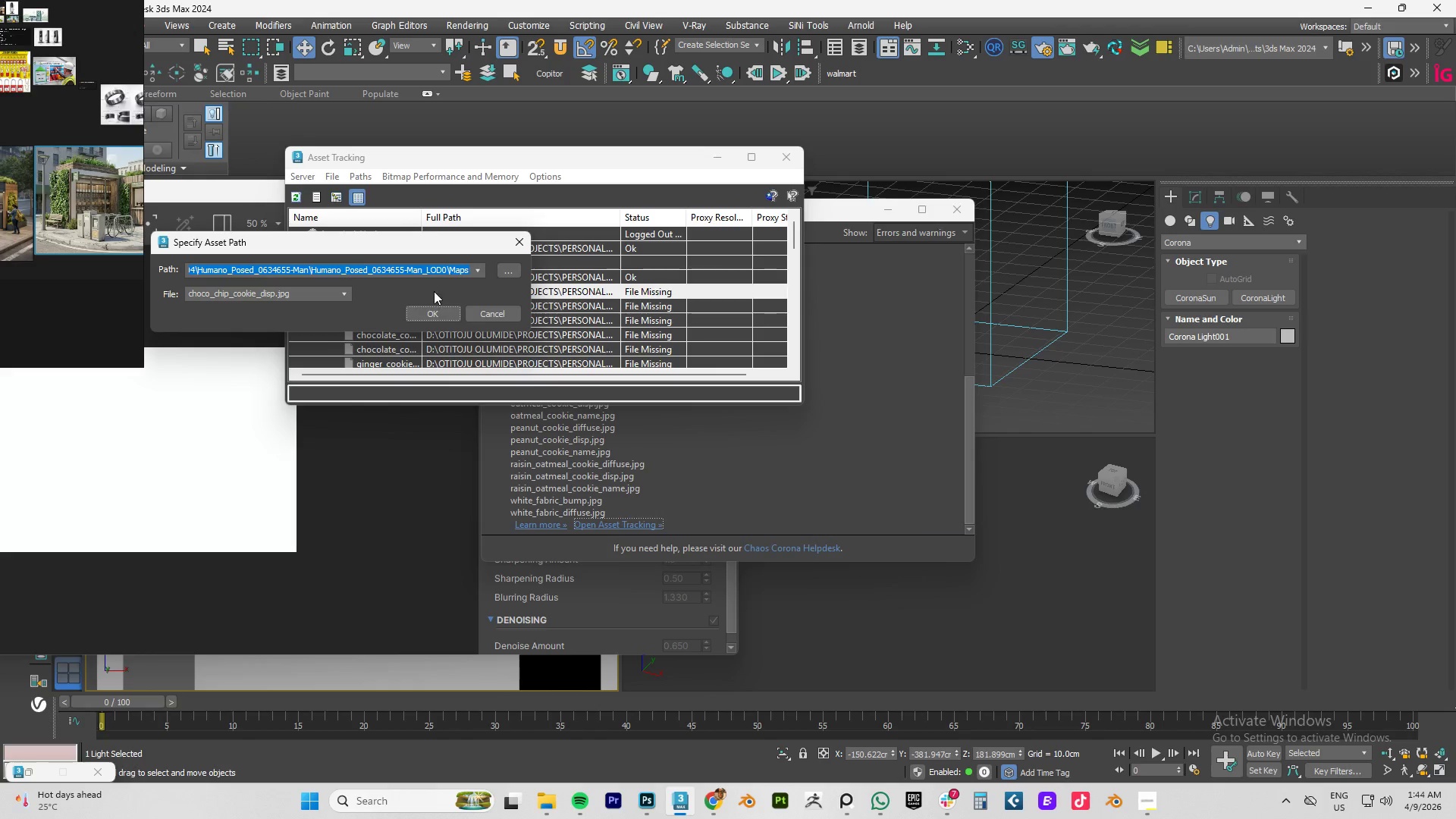 
left_click([431, 309])
 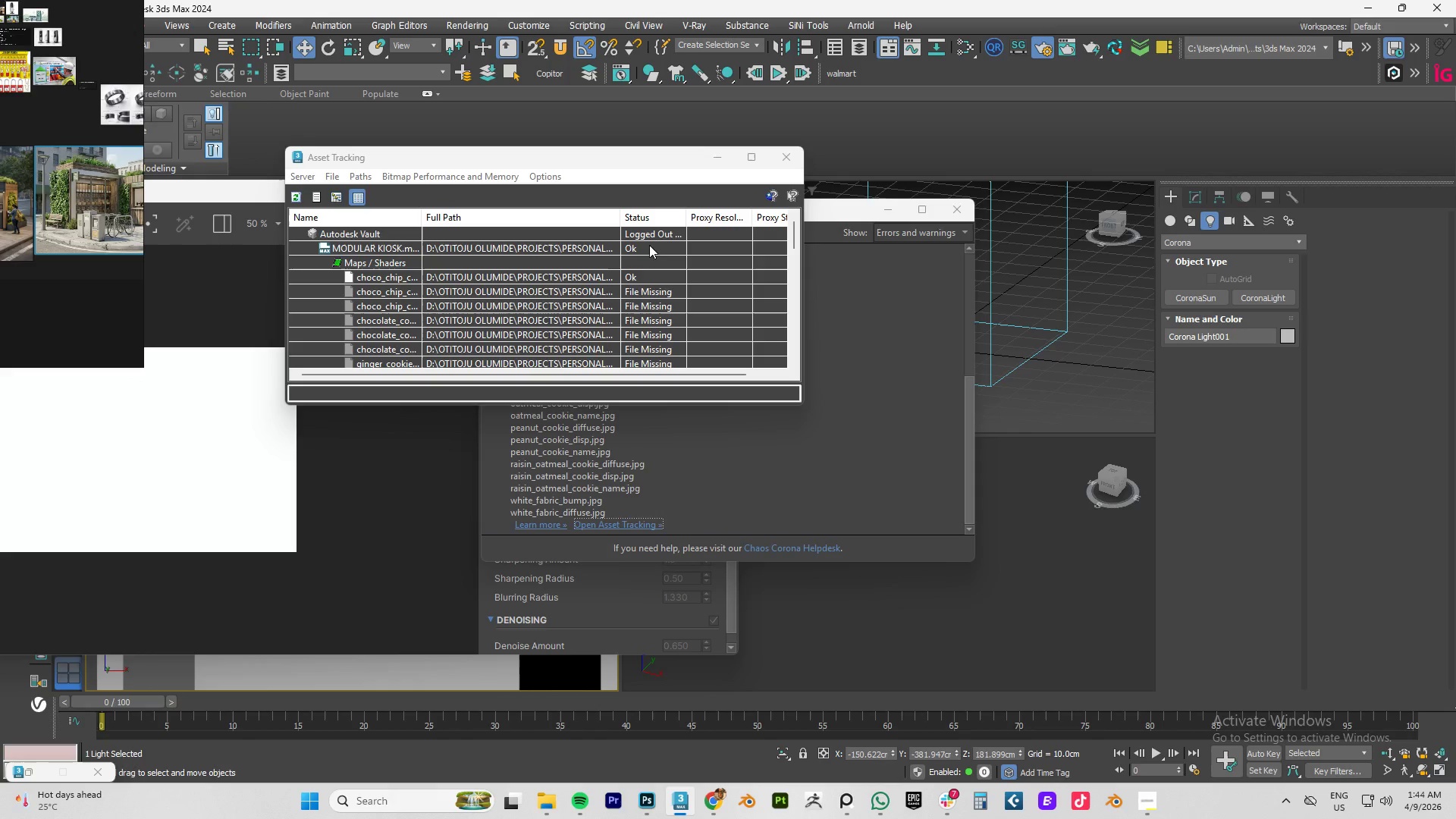 
left_click([564, 287])
 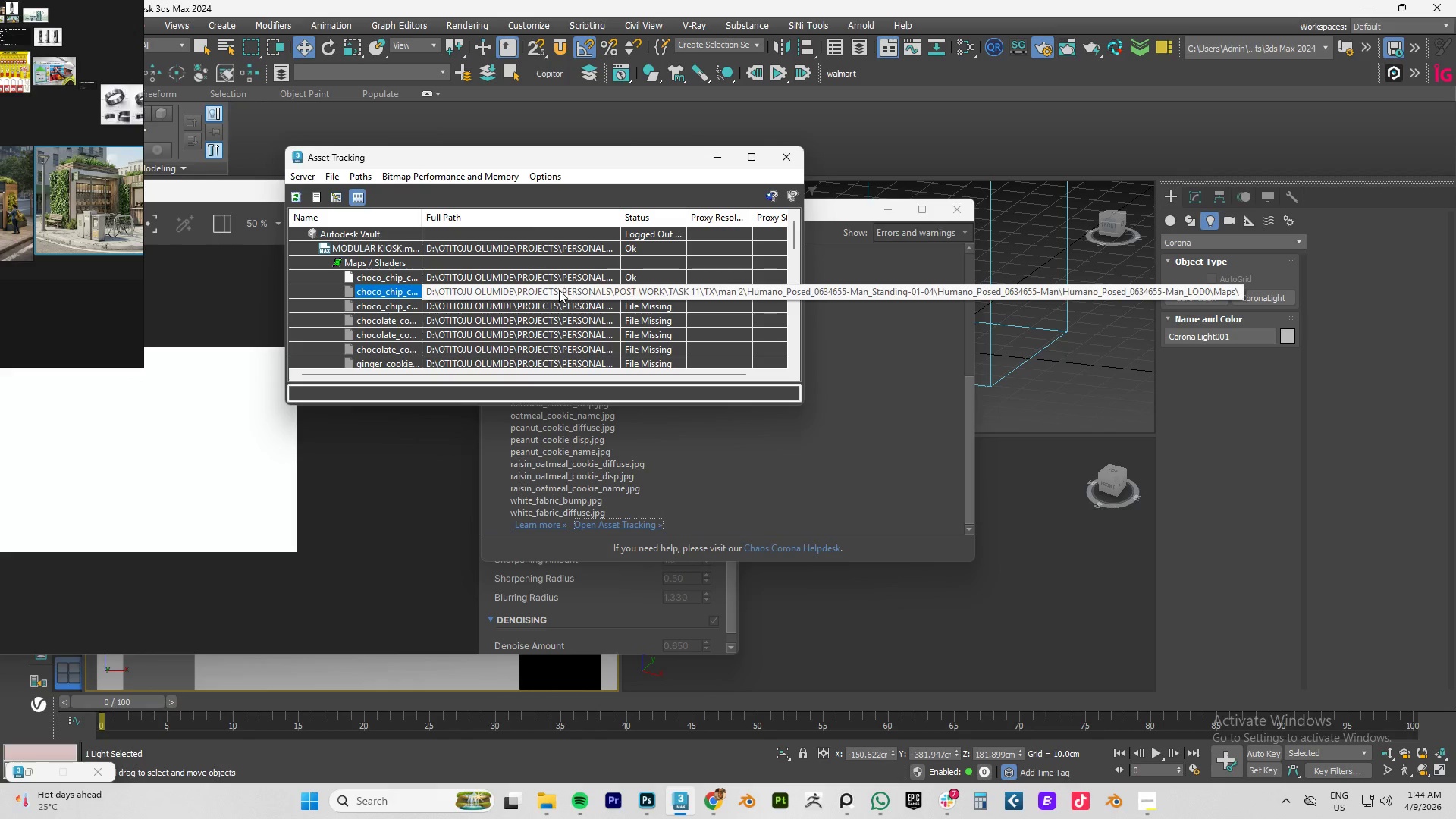 
right_click([539, 290])
 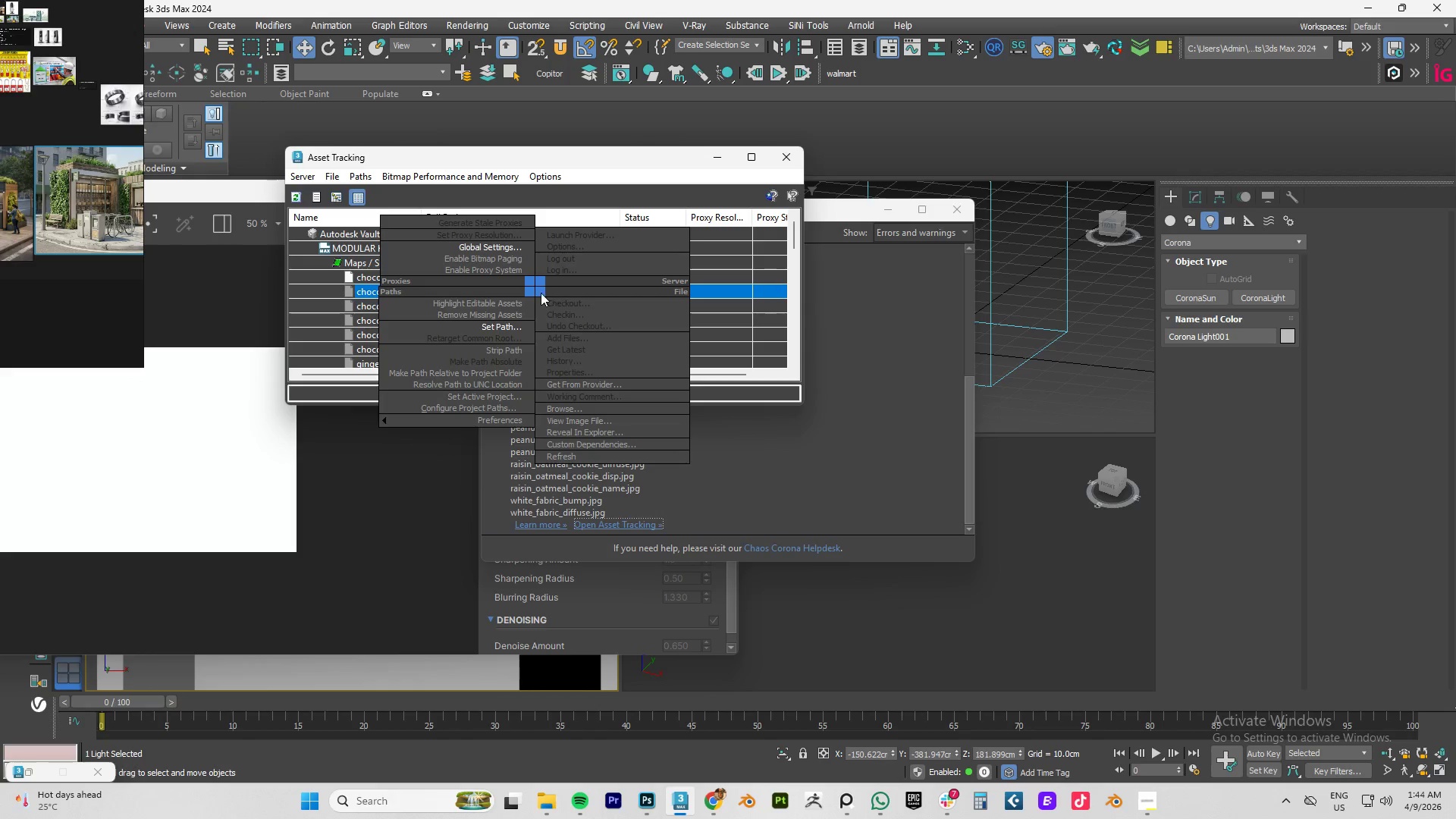 
left_click([491, 327])
 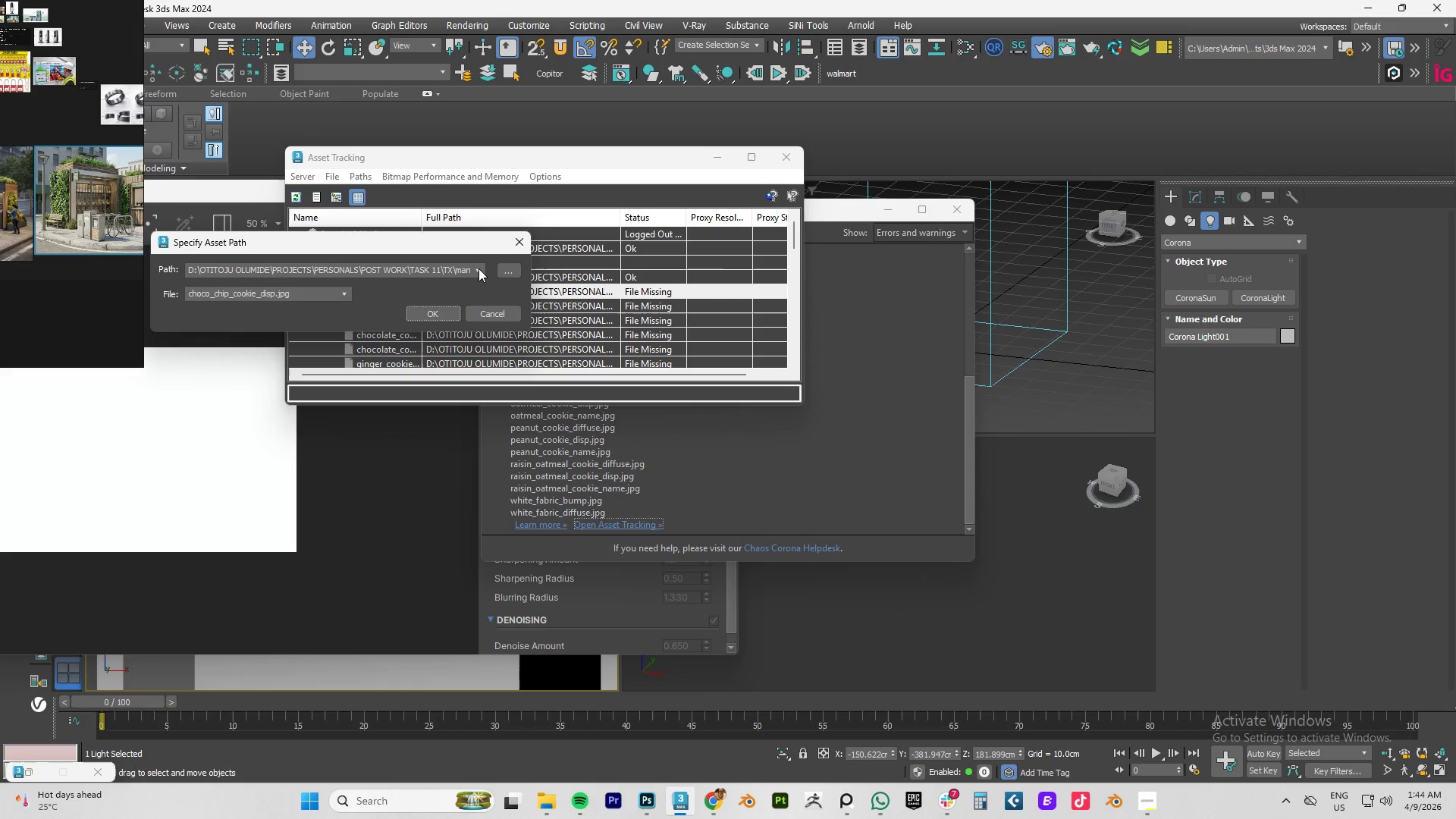 
left_click([506, 270])
 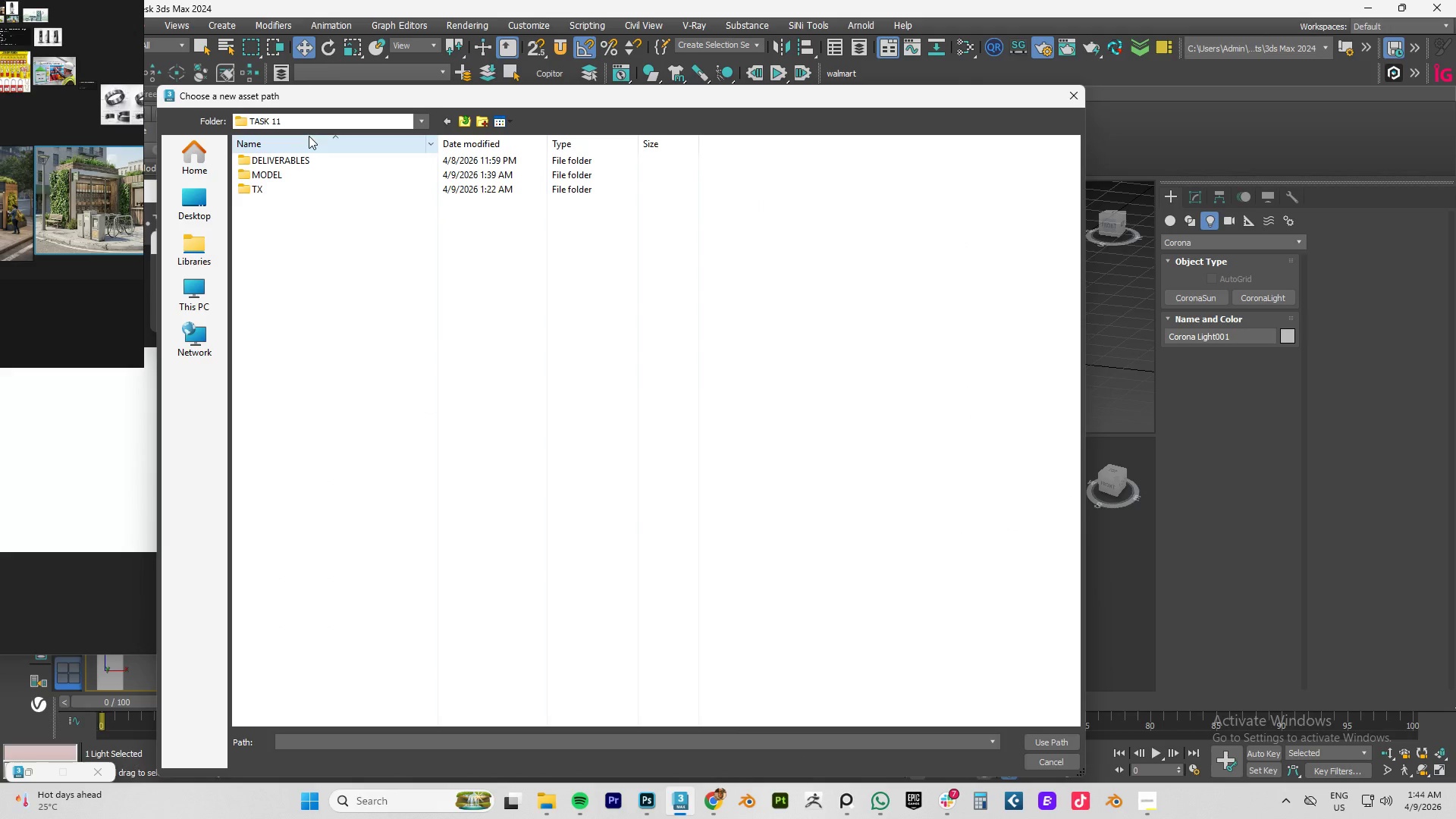 
double_click([274, 187])
 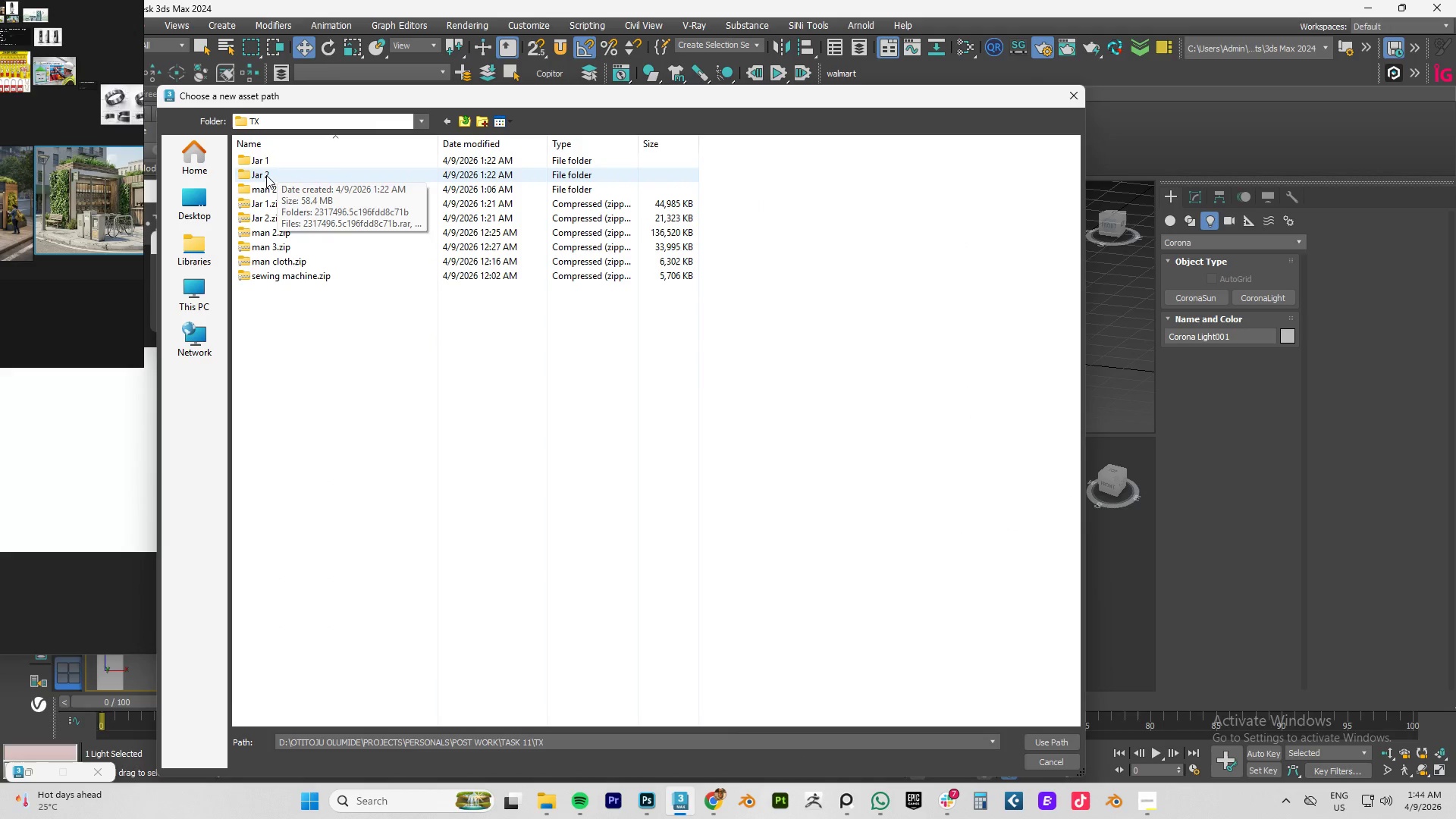 
double_click([266, 175])
 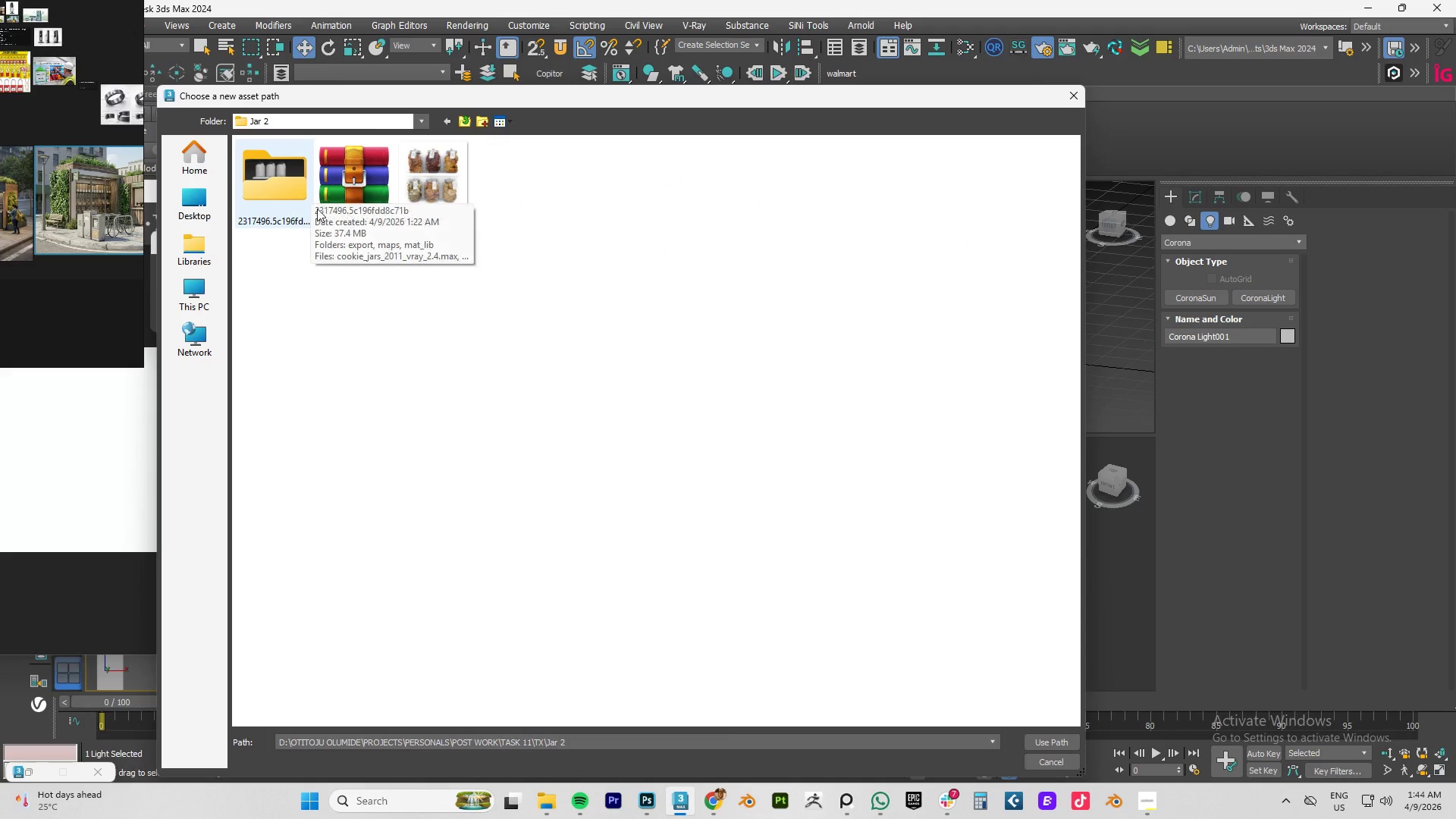 
double_click([276, 192])
 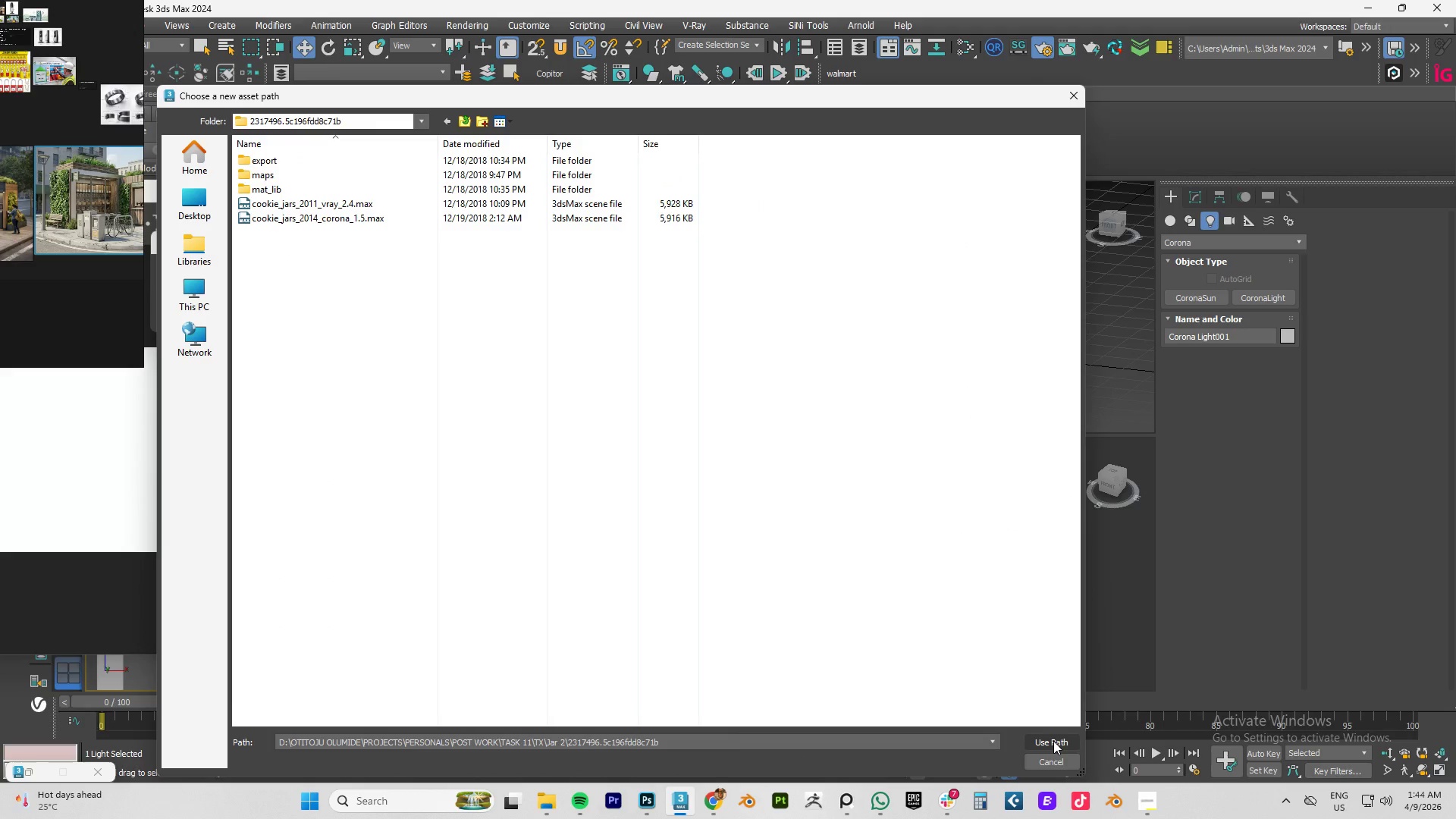 
left_click([1051, 741])
 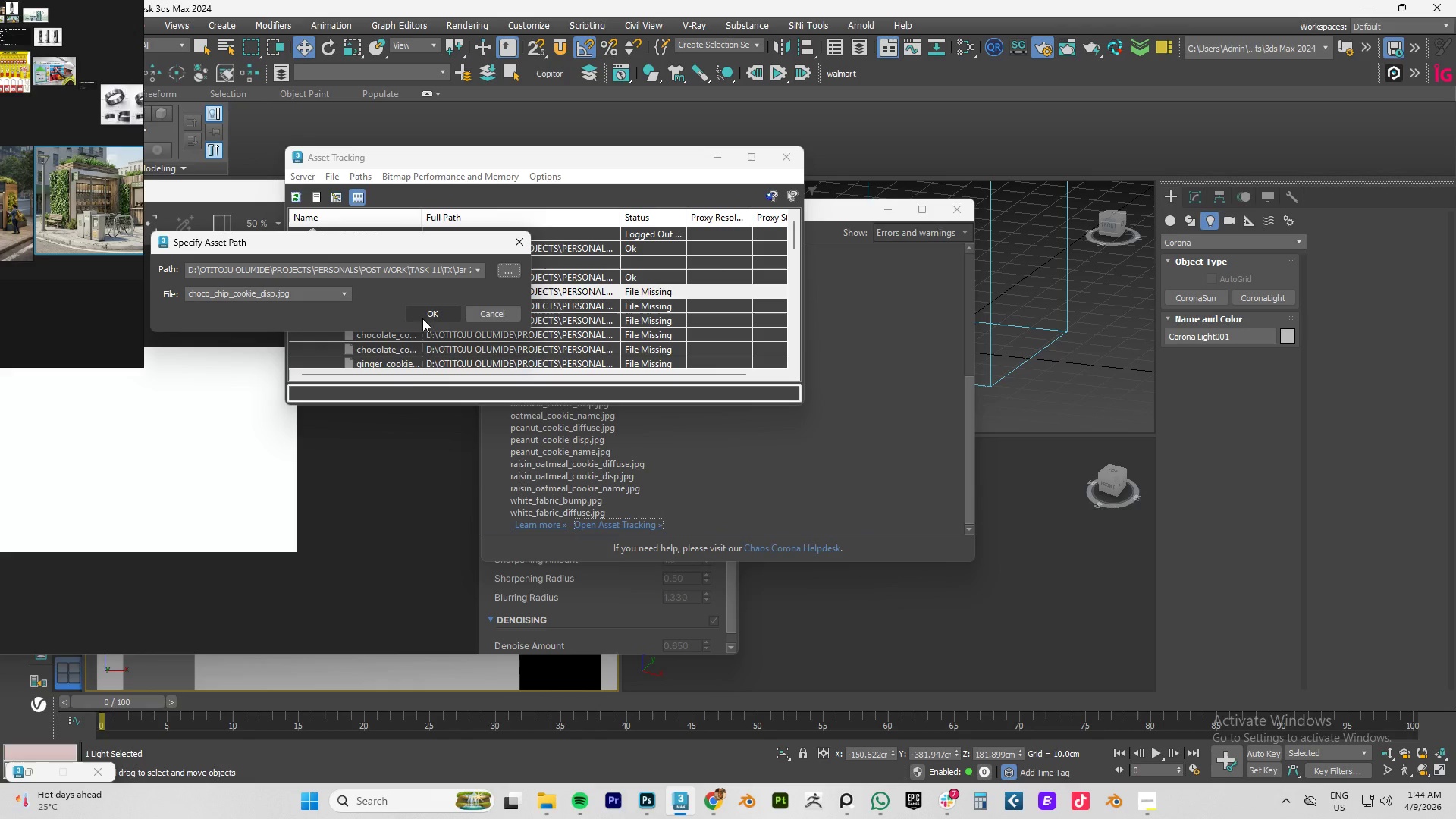 
left_click([425, 318])
 